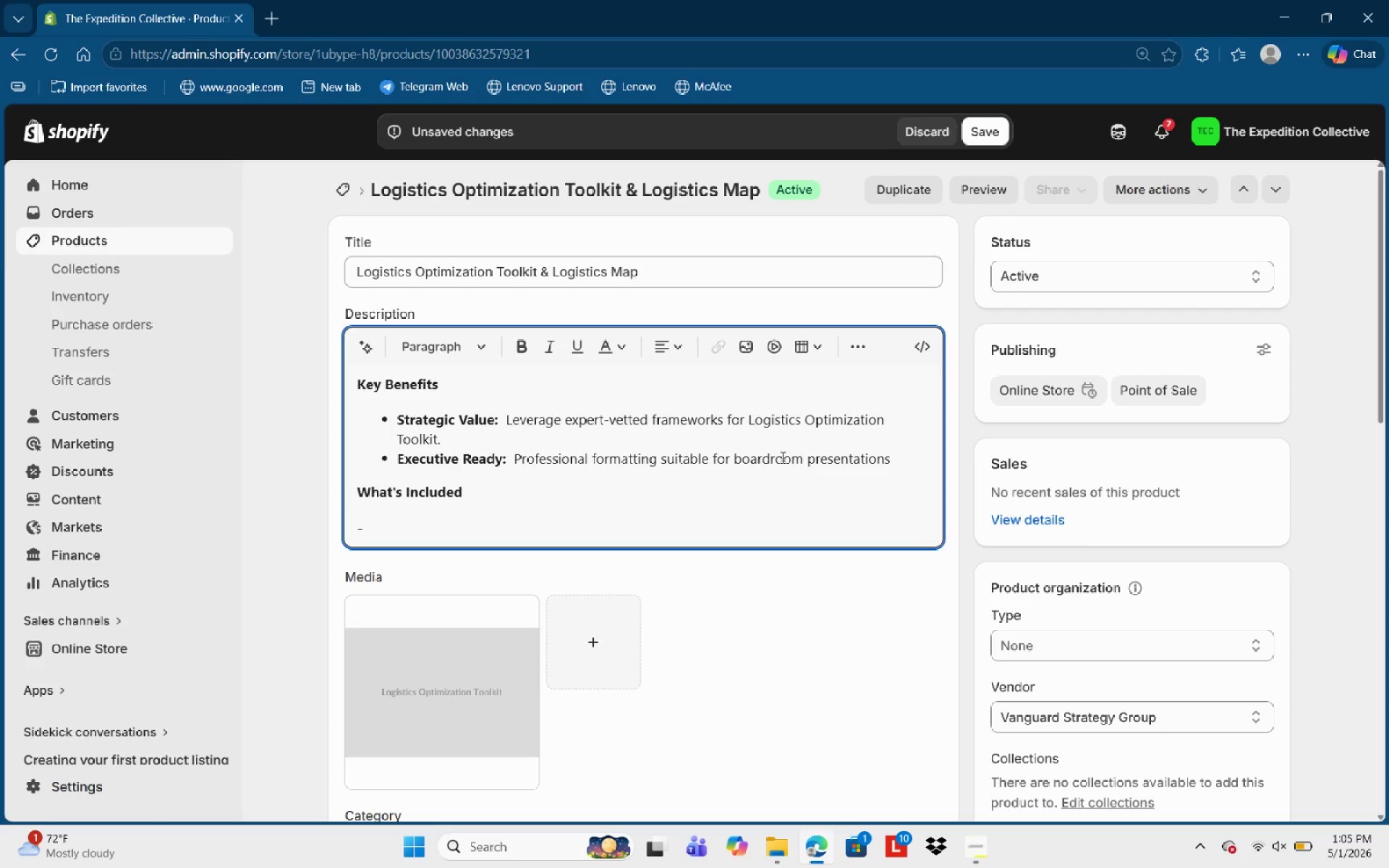 
type(1x dD)
key(Backspace)
key(Backspace)
type(Detailed Stratefy)
key(Backspace)
key(Backspace)
type(gy Documentation )
key(Backspace)
type(()
key(Backspace)
type( (PF)
key(Backspace)
type(DF) )
 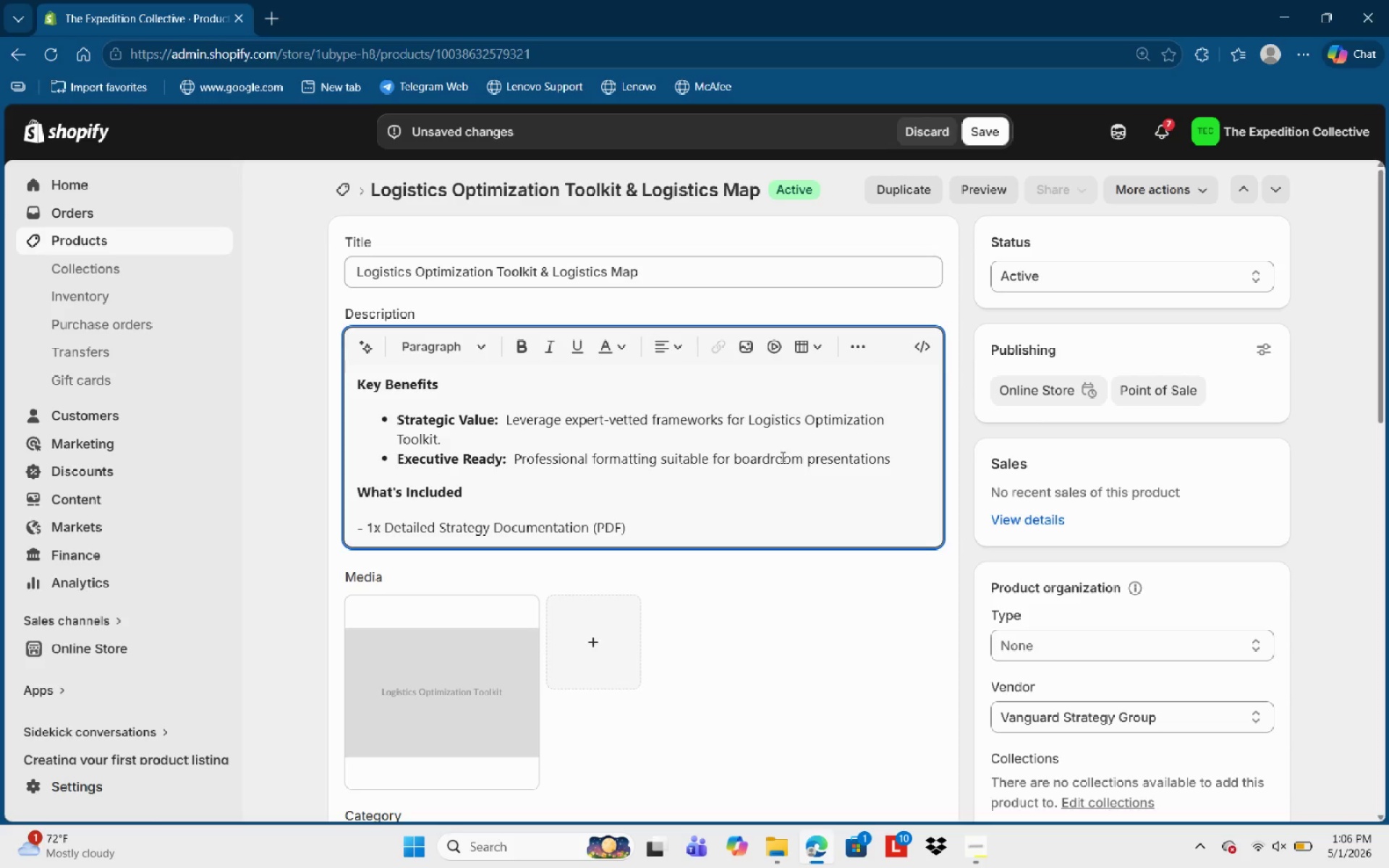 
key(Enter)
 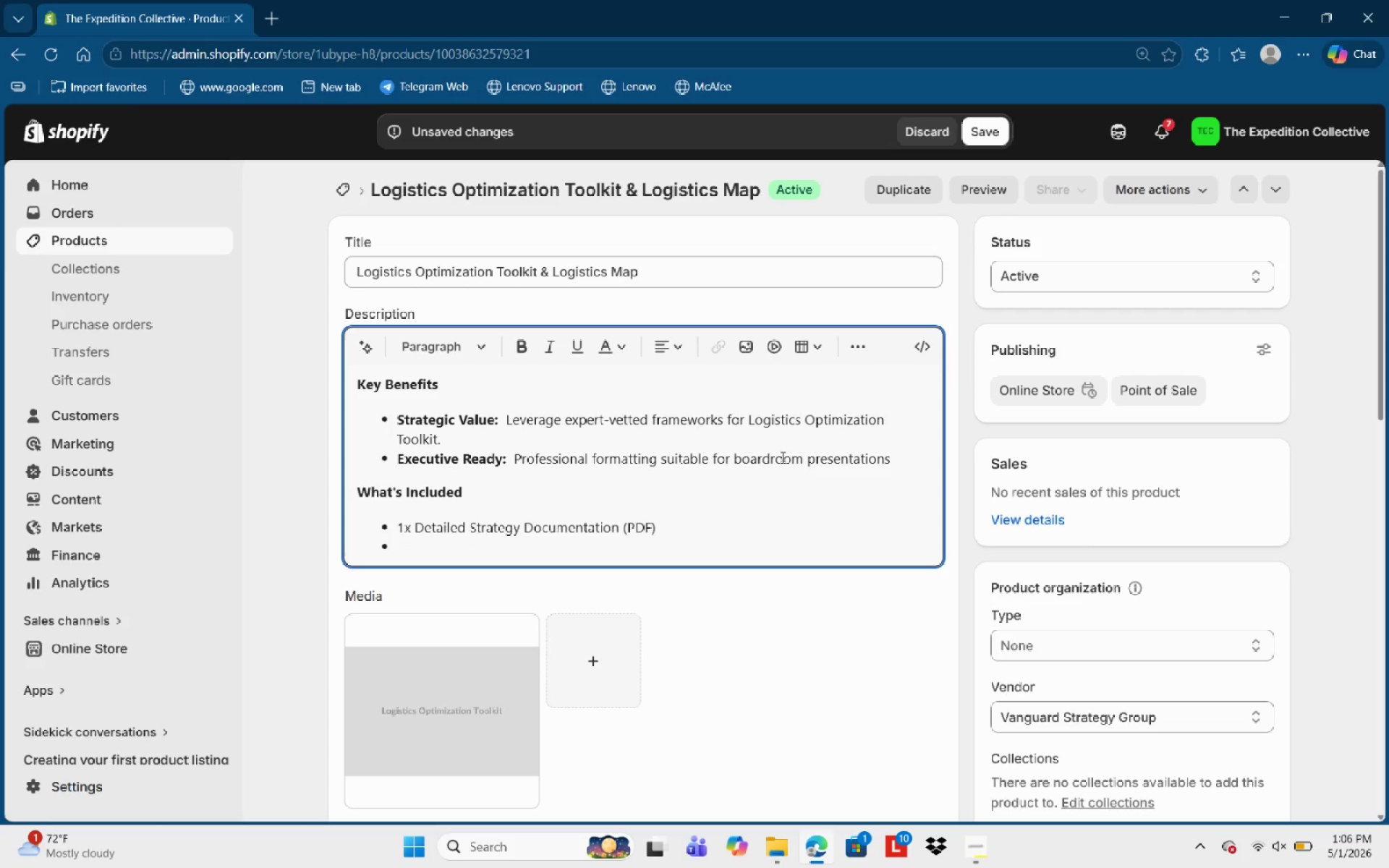 
type(1x imo)
key(Backspace)
type(plementation Chech)
key(Backspace)
type(klist)
key(NumpadEnter)
key(Backspace)
 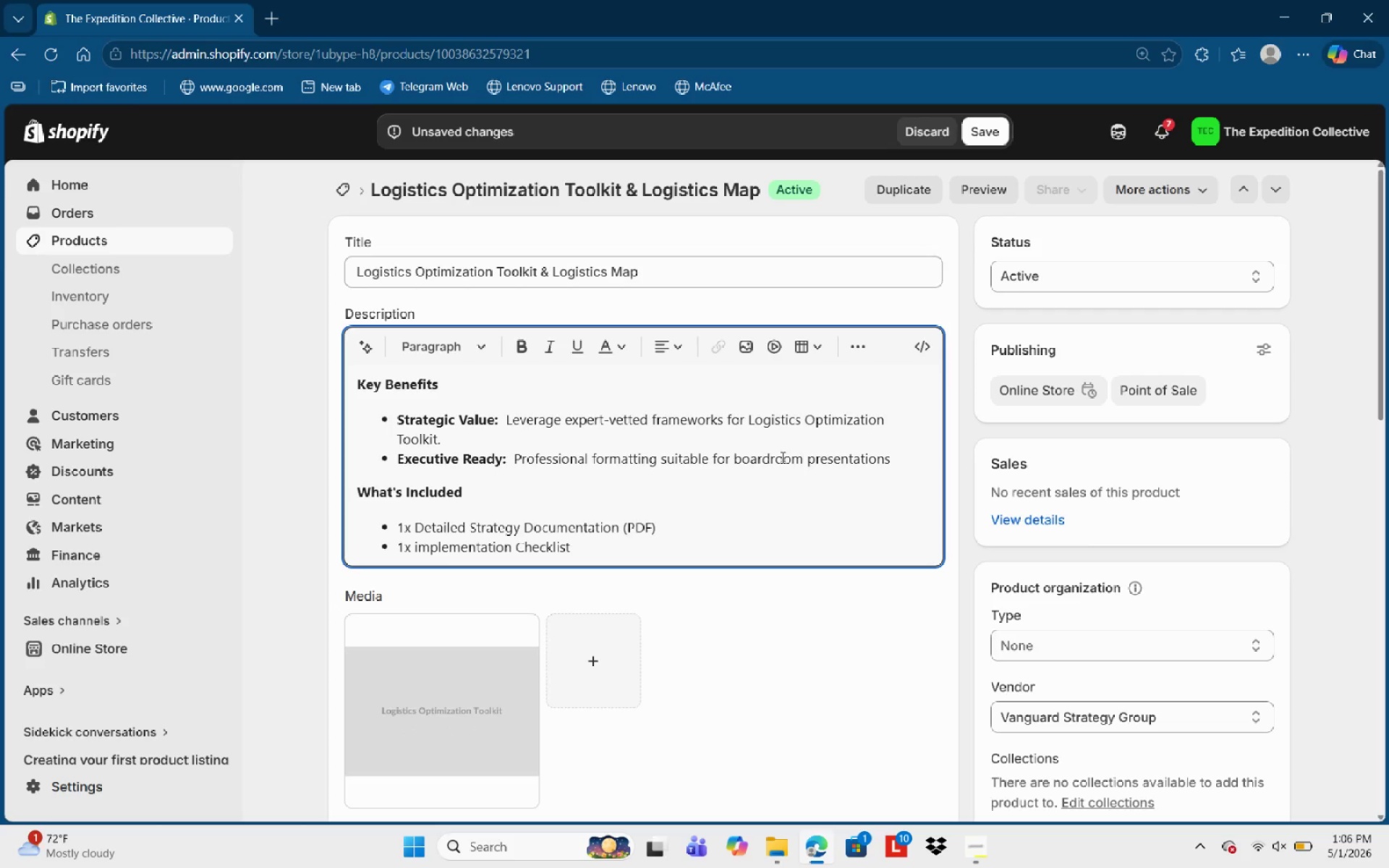 
scroll: coordinate [624, 411], scroll_direction: up, amount: 4.0
 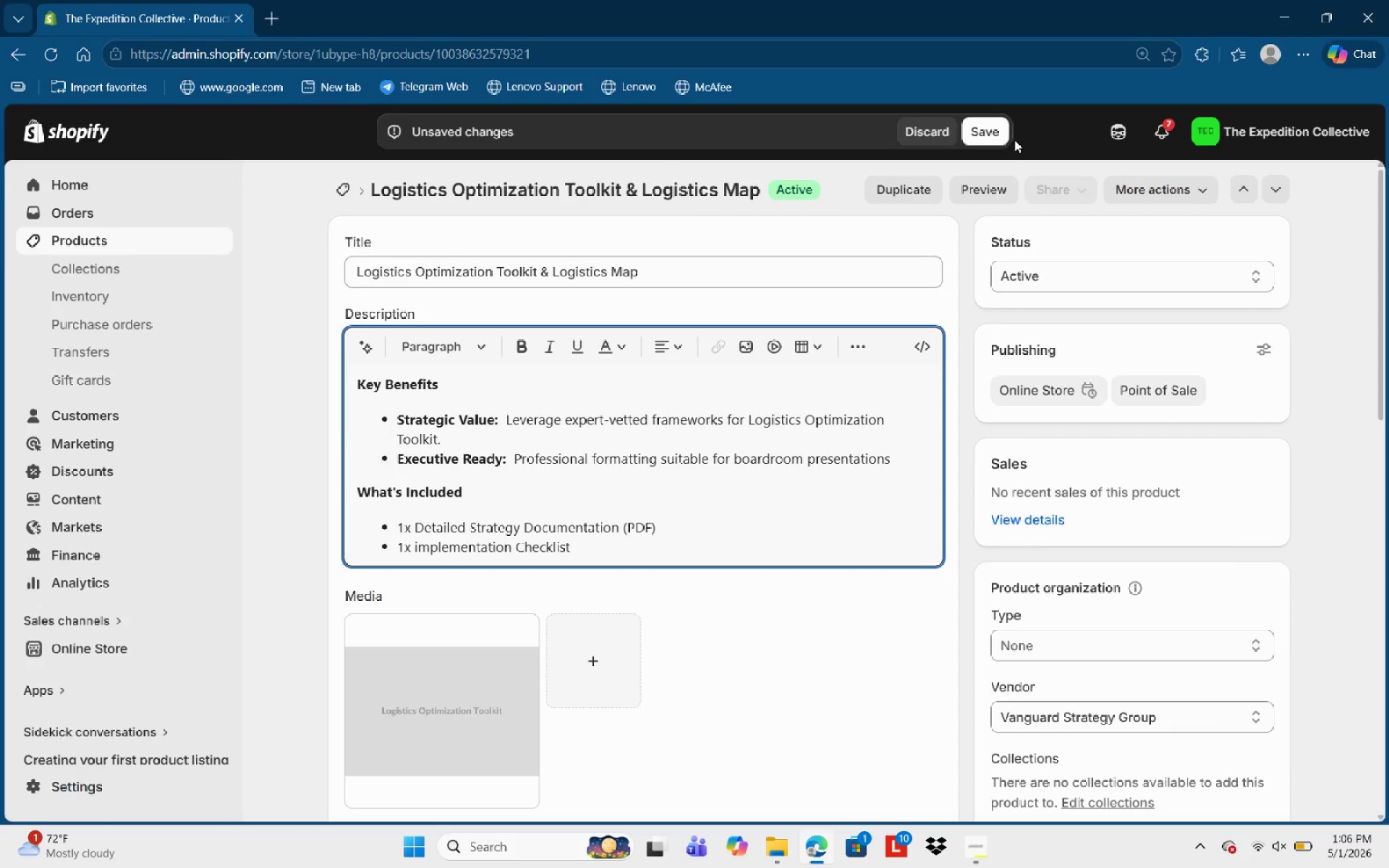 
left_click([1006, 140])
 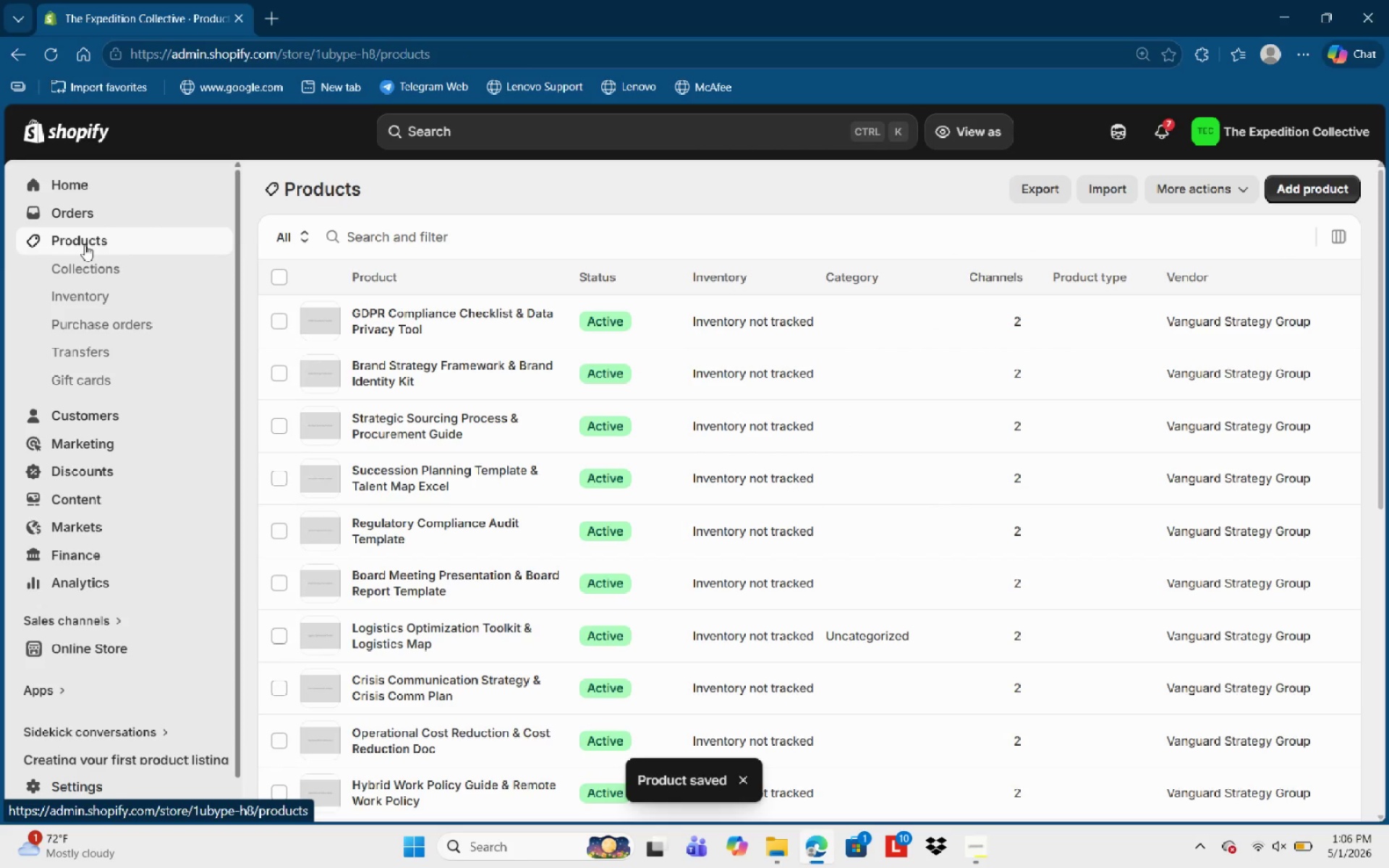 
wait(13.0)
 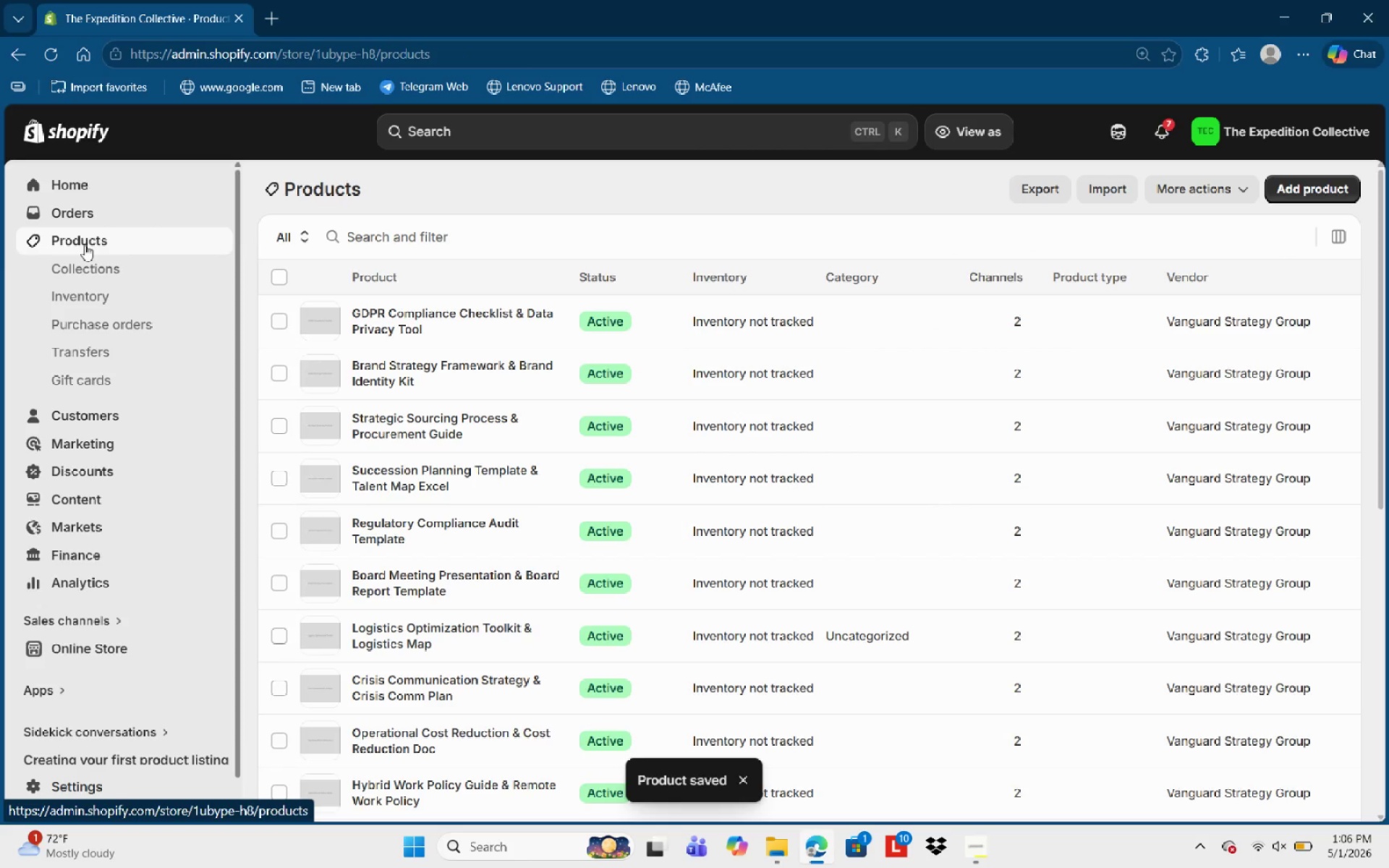 
left_click([422, 426])
 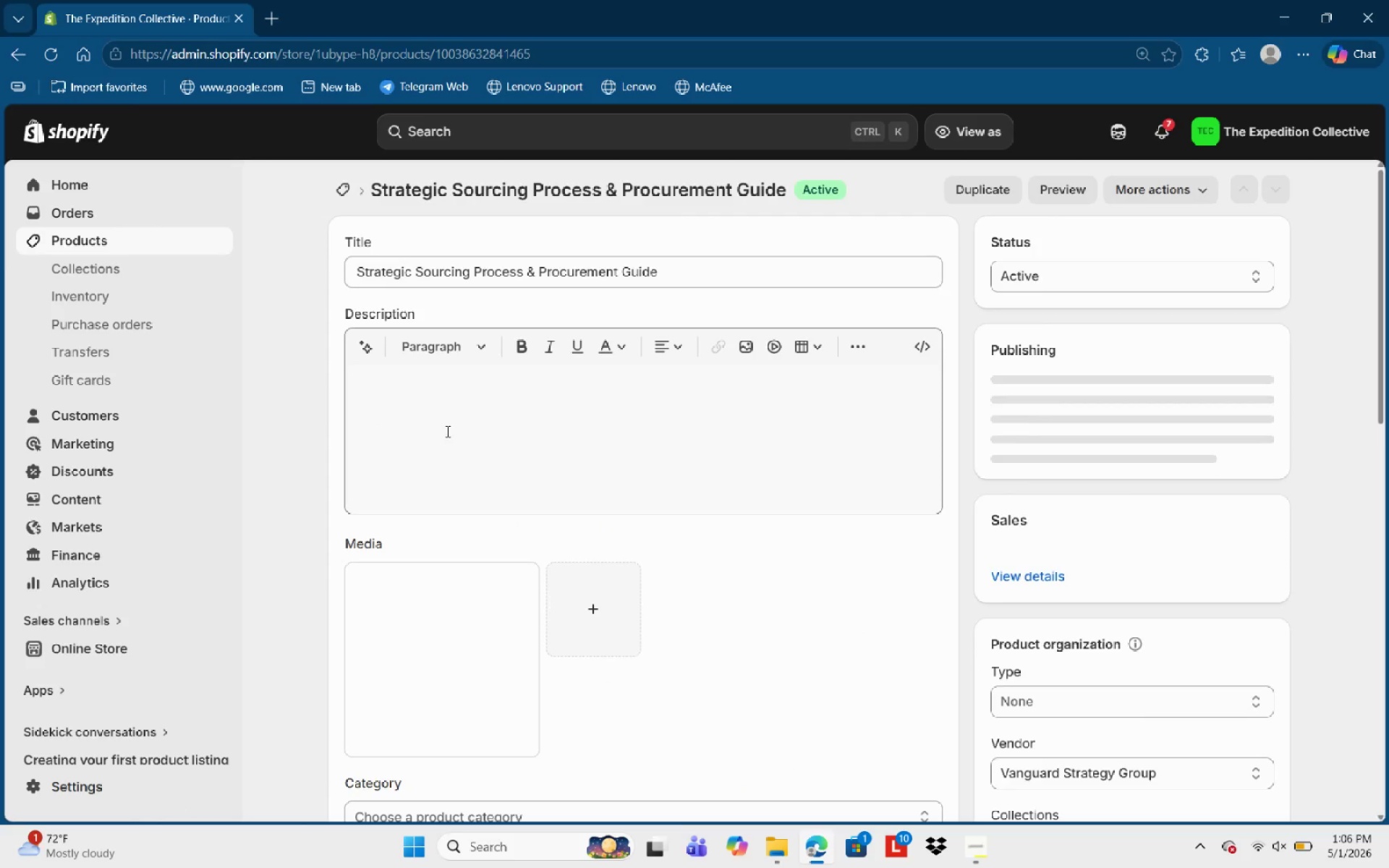 
left_click([485, 459])
 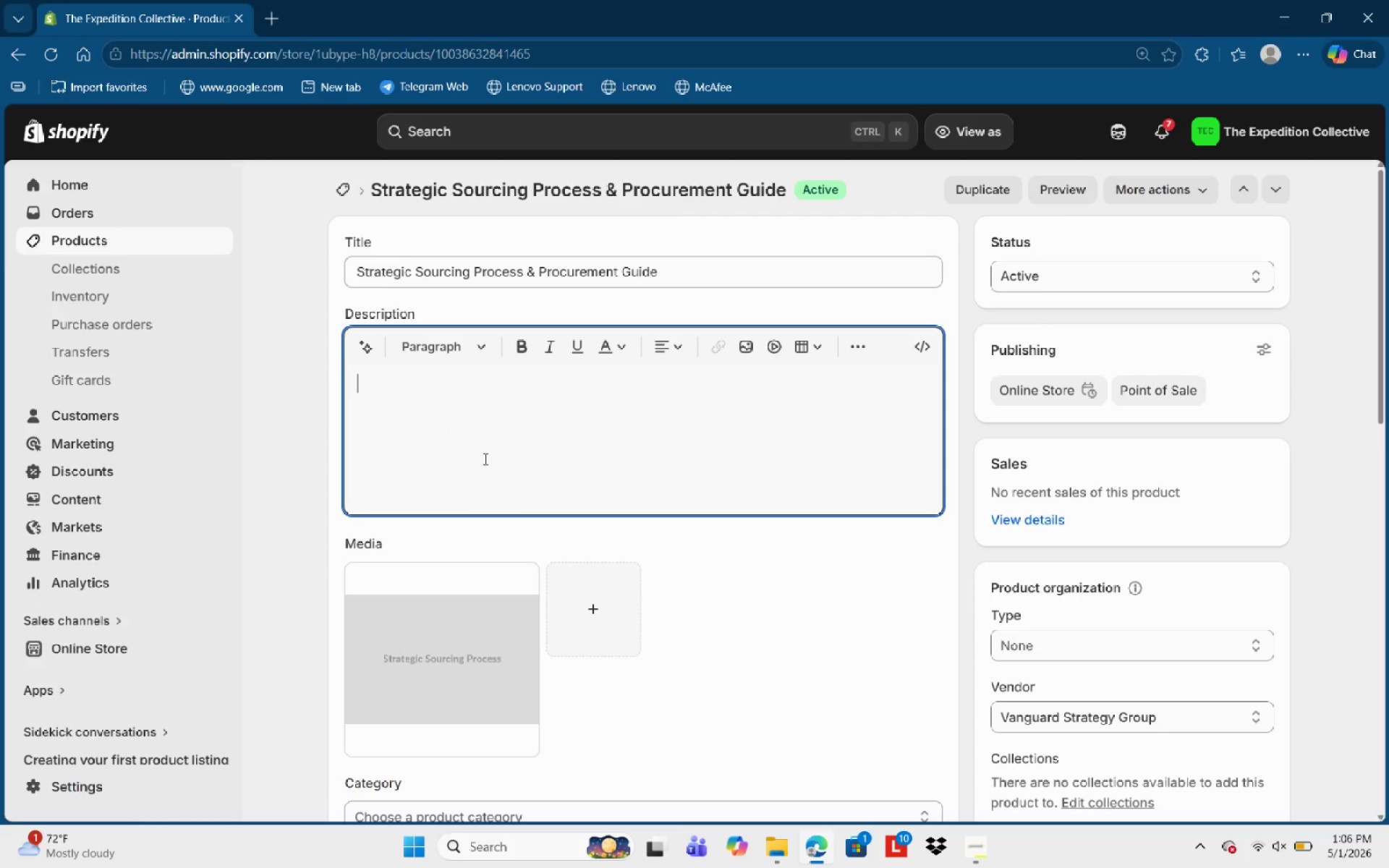 
type(Key Benefits)
 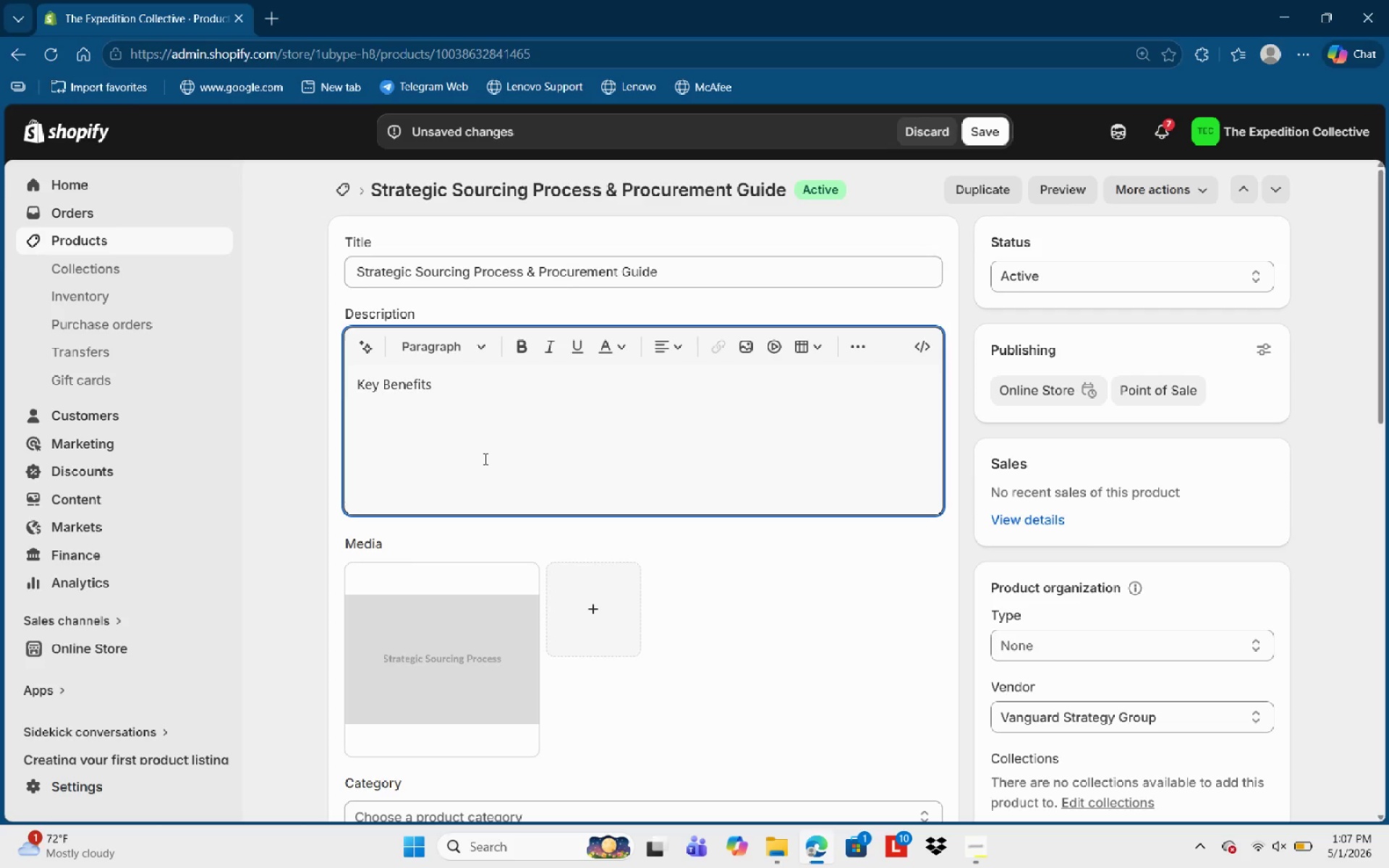 
key(Control+Shift+ArrowLeft)
 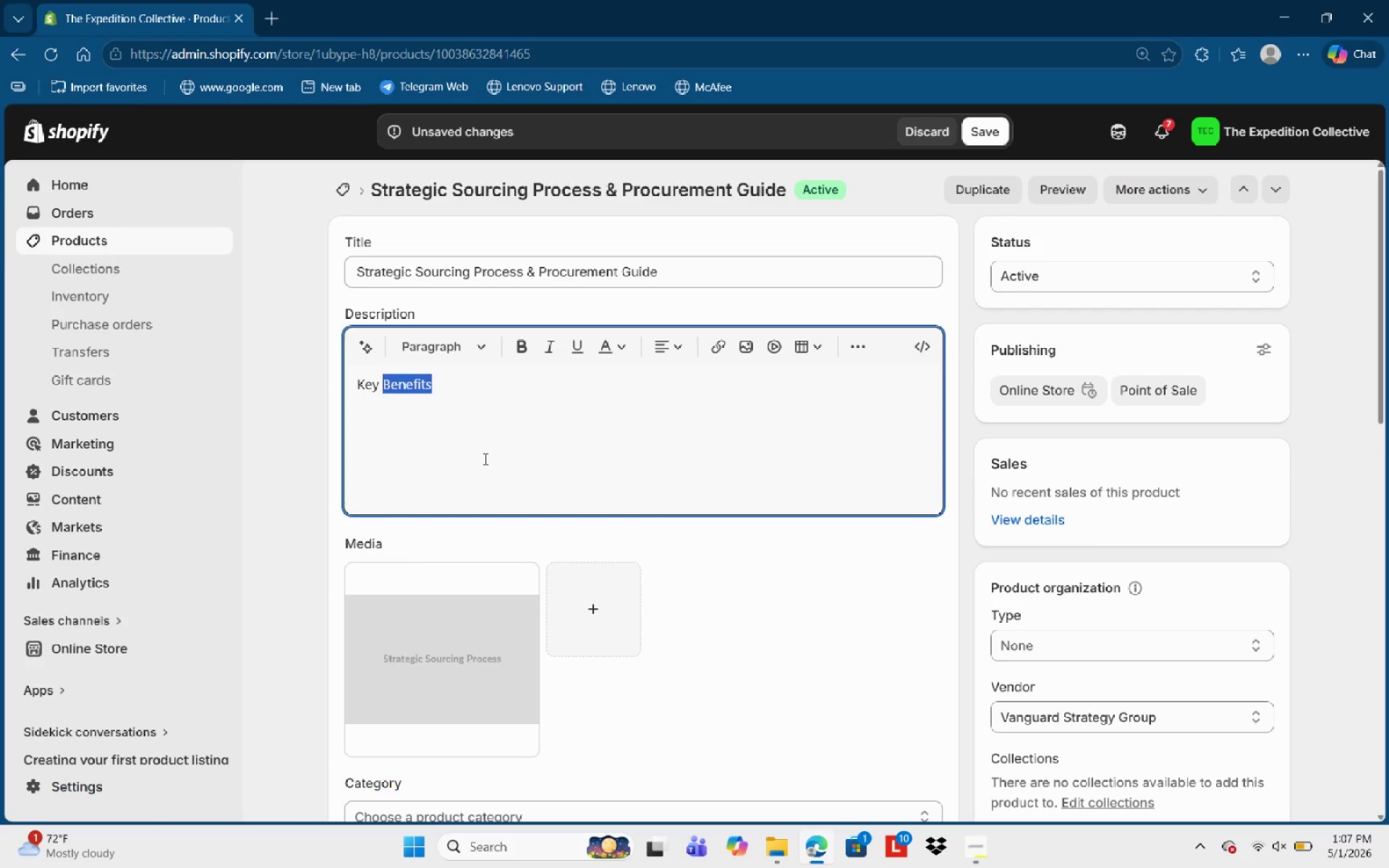 
key(Control+Shift+ArrowLeft)
 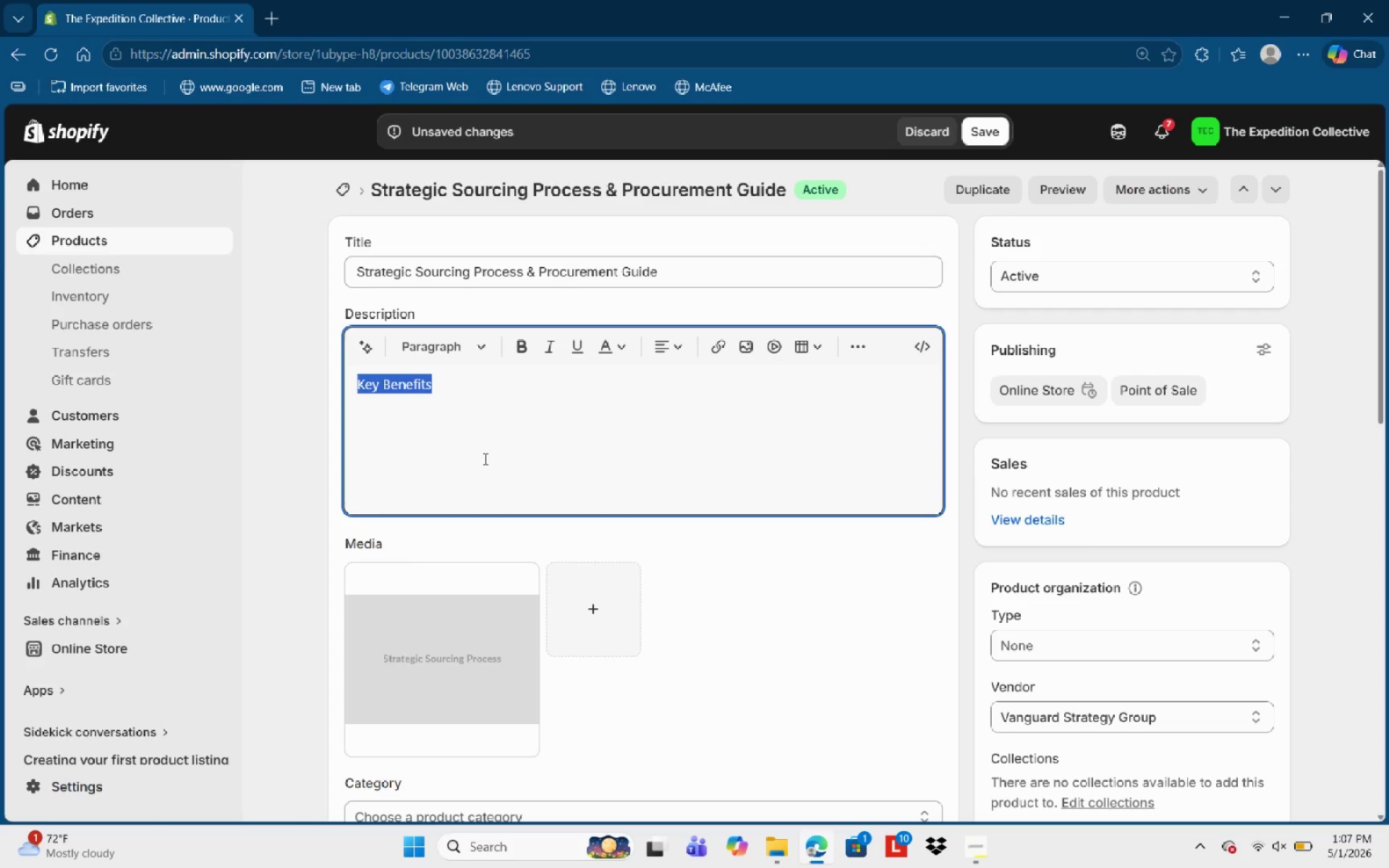 
key(Control+Shift+ArrowLeft)
 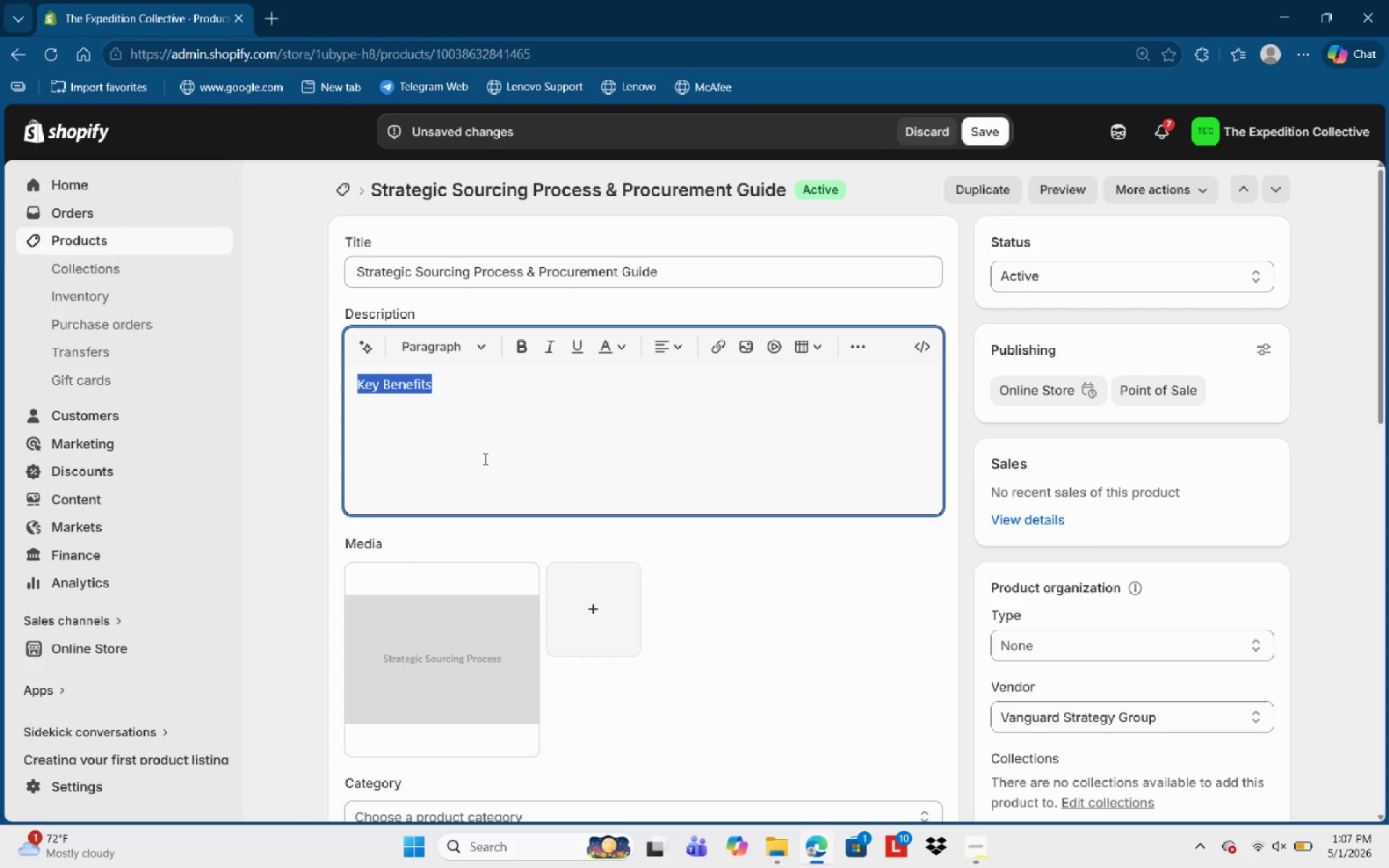 
key(Control+B)
 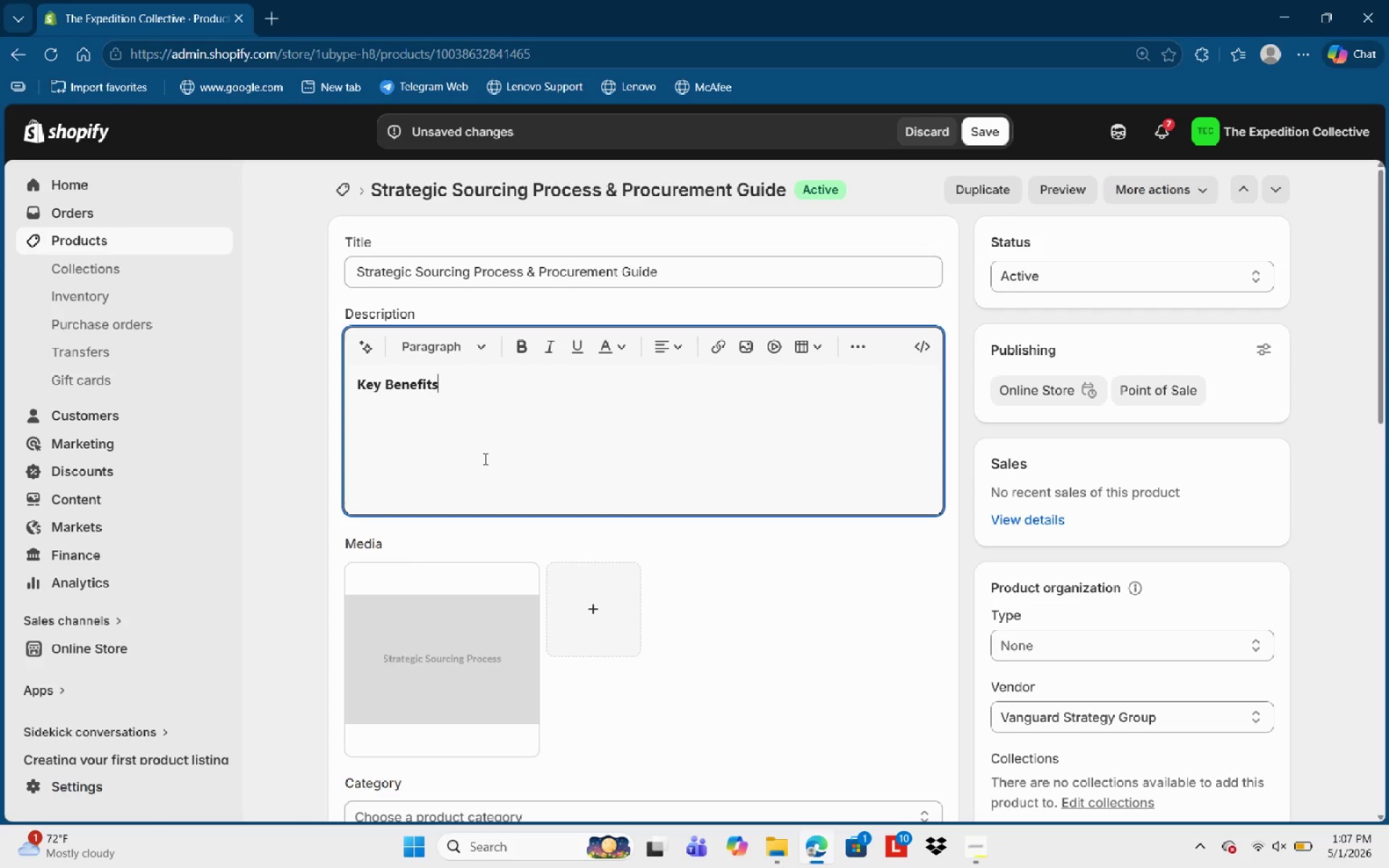 
key(ArrowRight)
 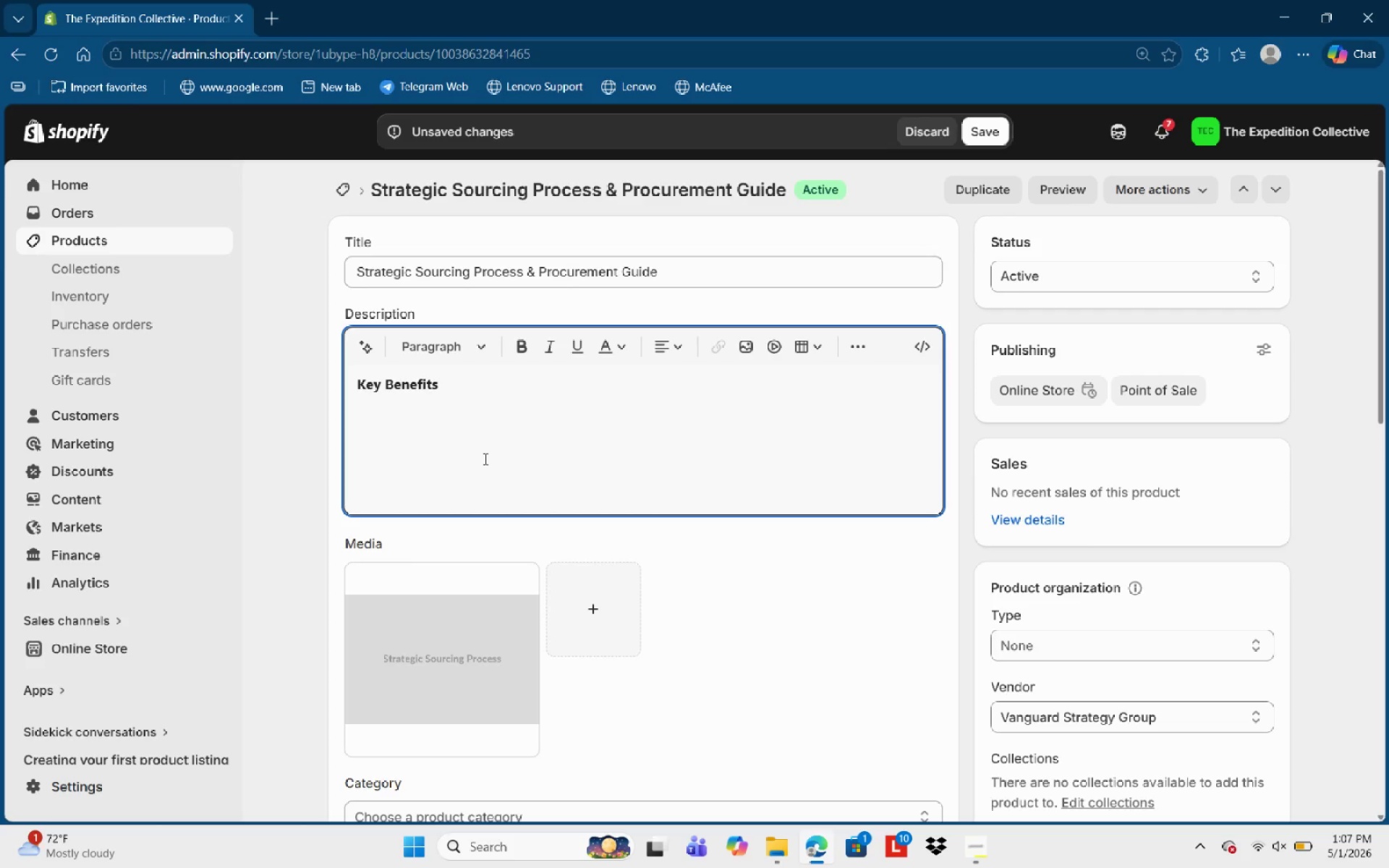 
key(Enter)
 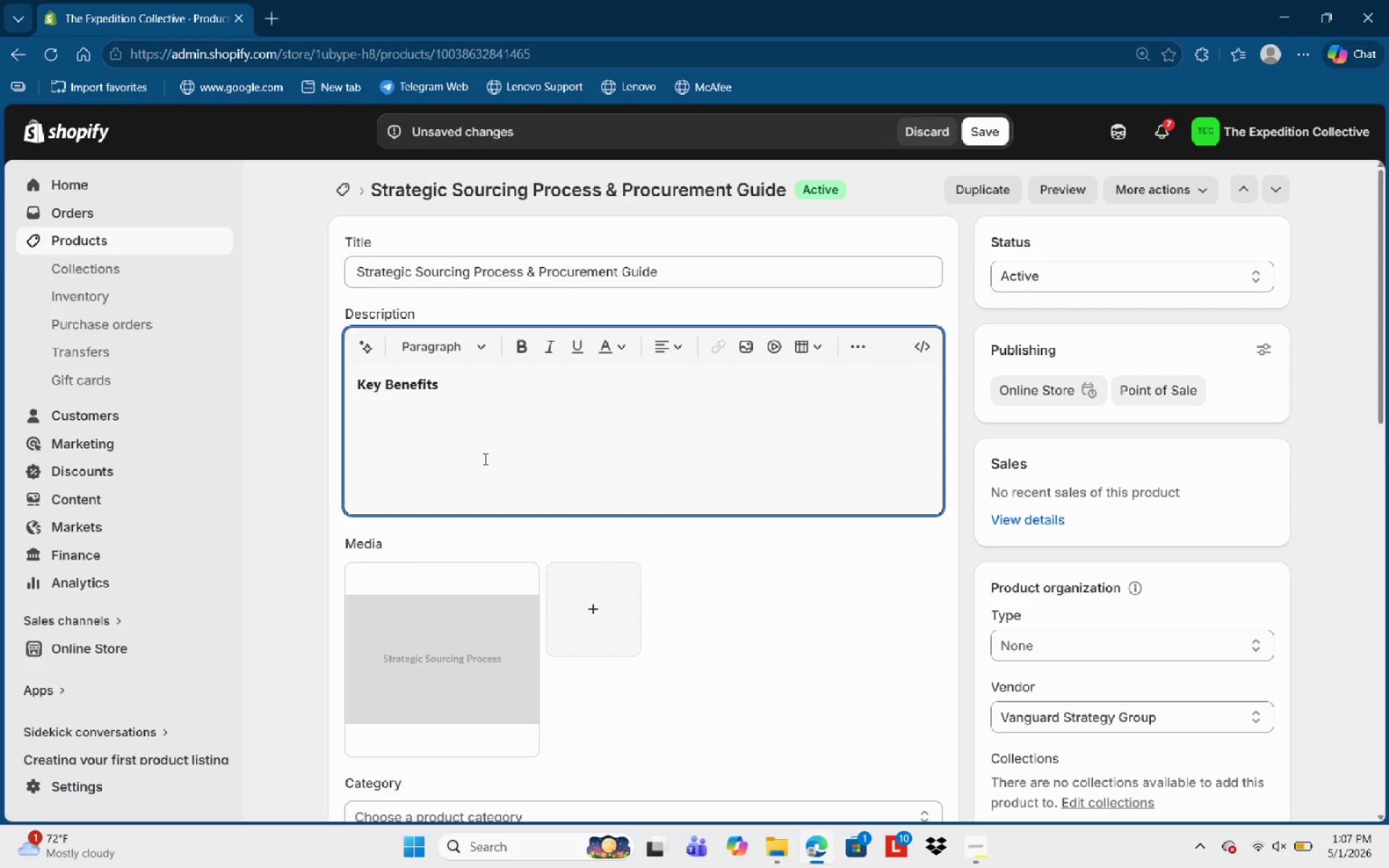 
type(- Strateguc)
key(Backspace)
key(Backspace)
key(Backspace)
type(gic Valye)
key(Backspace)
key(Backspace)
type(ue: Lever)
key(Backspace)
key(Backspace)
key(Backspace)
key(Backspace)
key(Backspace)
 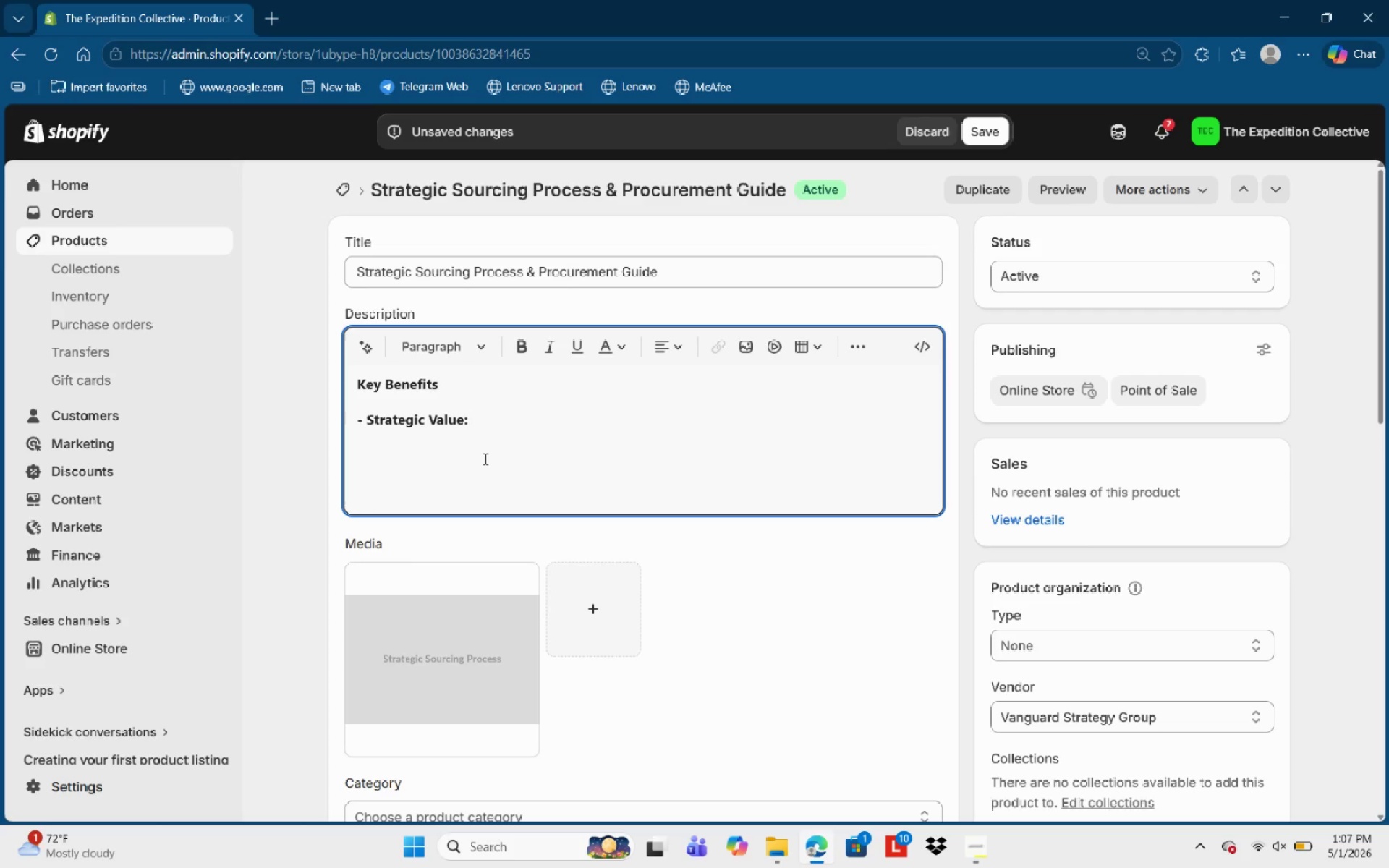 
key(Control+B)
 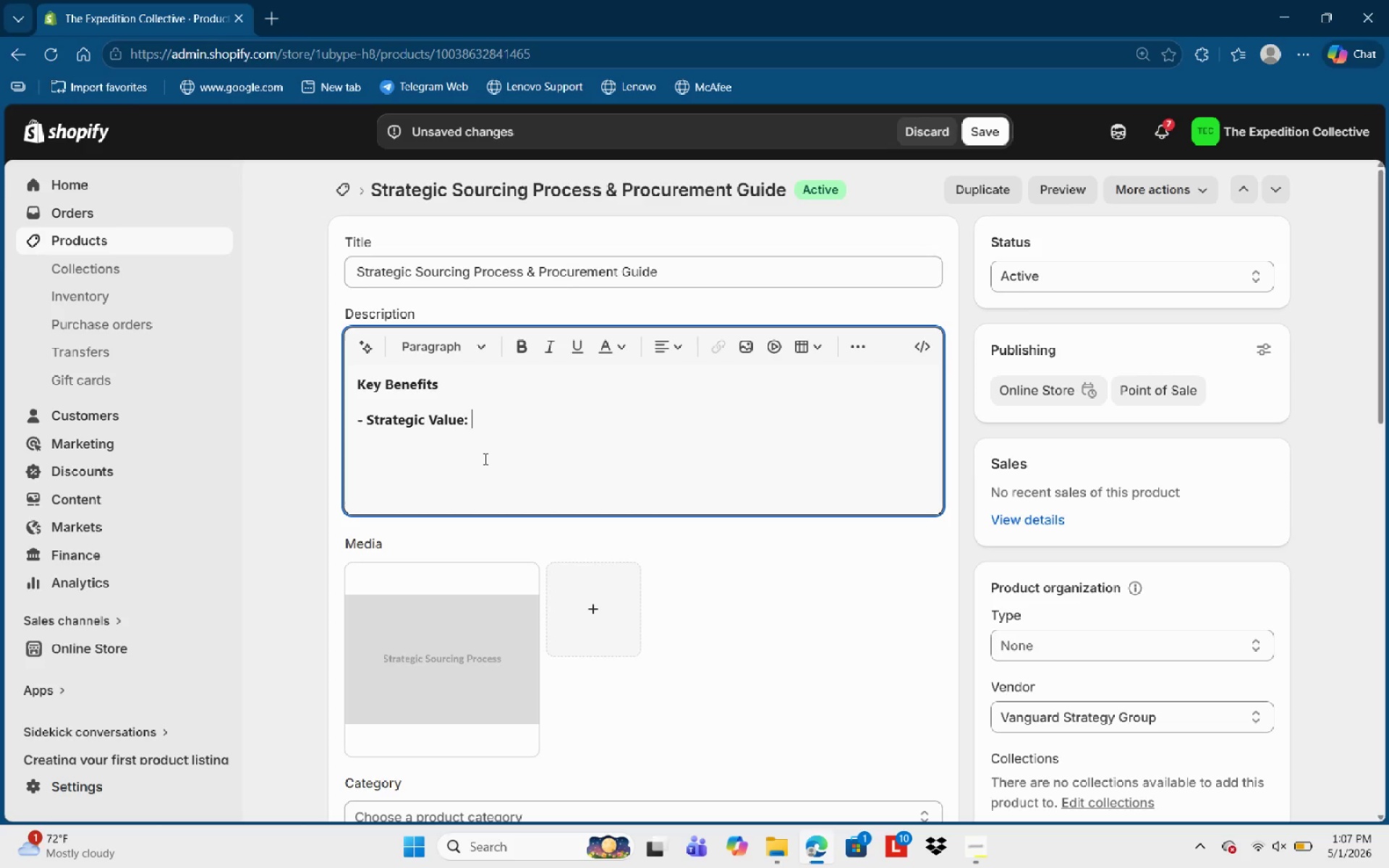 
type(Leverage Expert-)
 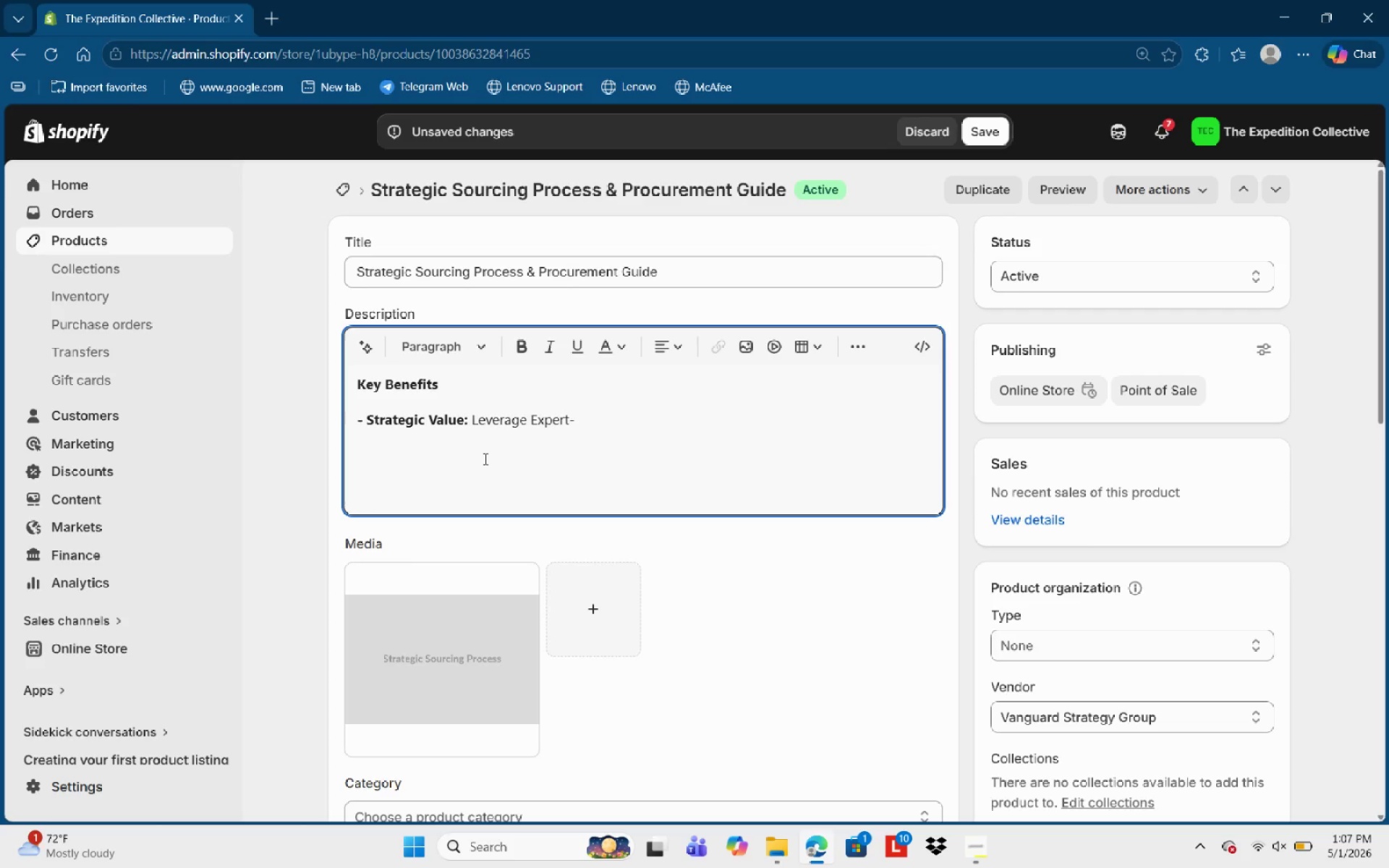 
key(Backspace)
key(Backspace)
key(Backspace)
key(Backspace)
key(Backspace)
key(Backspace)
key(Backspace)
type(ec)
key(Backspace)
type(xpert-b)
key(Backspace)
type(vettrf g)
key(Backspace)
type(ftame)
key(Backspace)
key(Backspace)
key(Backspace)
key(Backspace)
key(Backspace)
key(Backspace)
key(Backspace)
key(Backspace)
type(ed frameworks for strategoc)
key(Backspace)
key(Backspace)
type(ic Sourcing Procwsss)
key(Backspace)
key(Backspace)
key(Backspace)
key(Backspace)
type(ess.)
 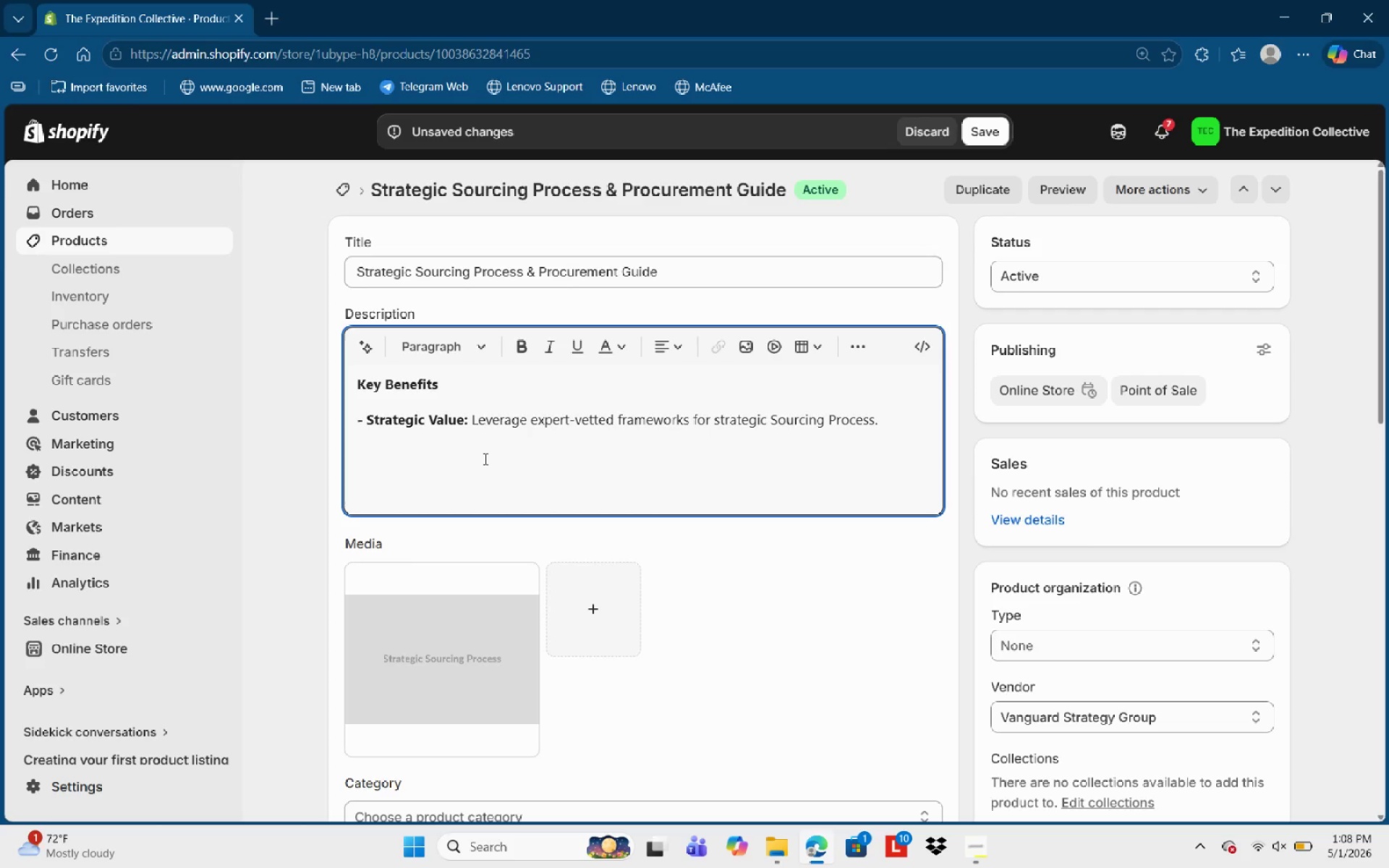 
key(Enter)
 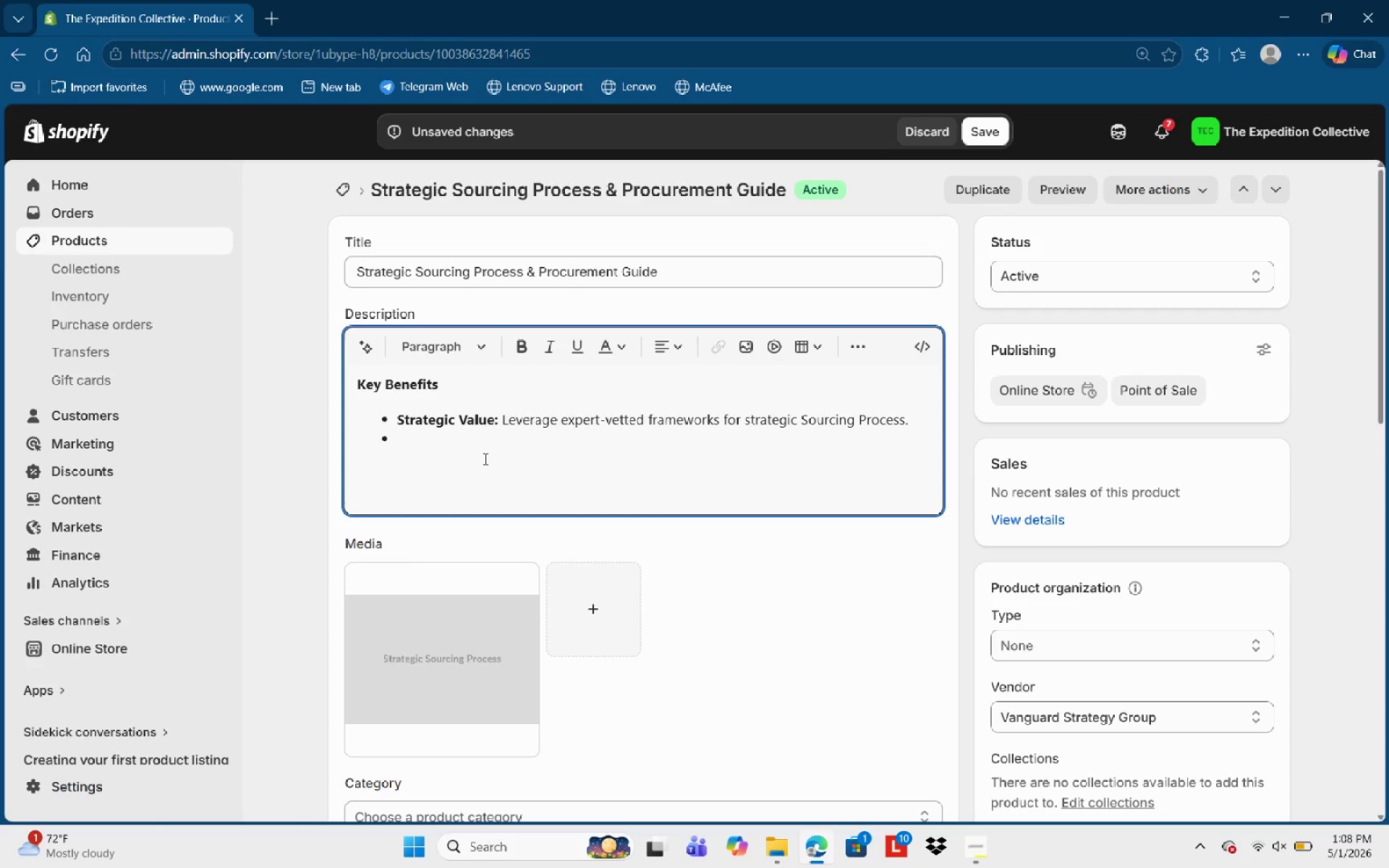 
type(Executive Reay)
key(Backspace)
type(dt)
key(Backspace)
type(y)
key(Backspace)
type(u)
key(Backspace)
type(y:)
 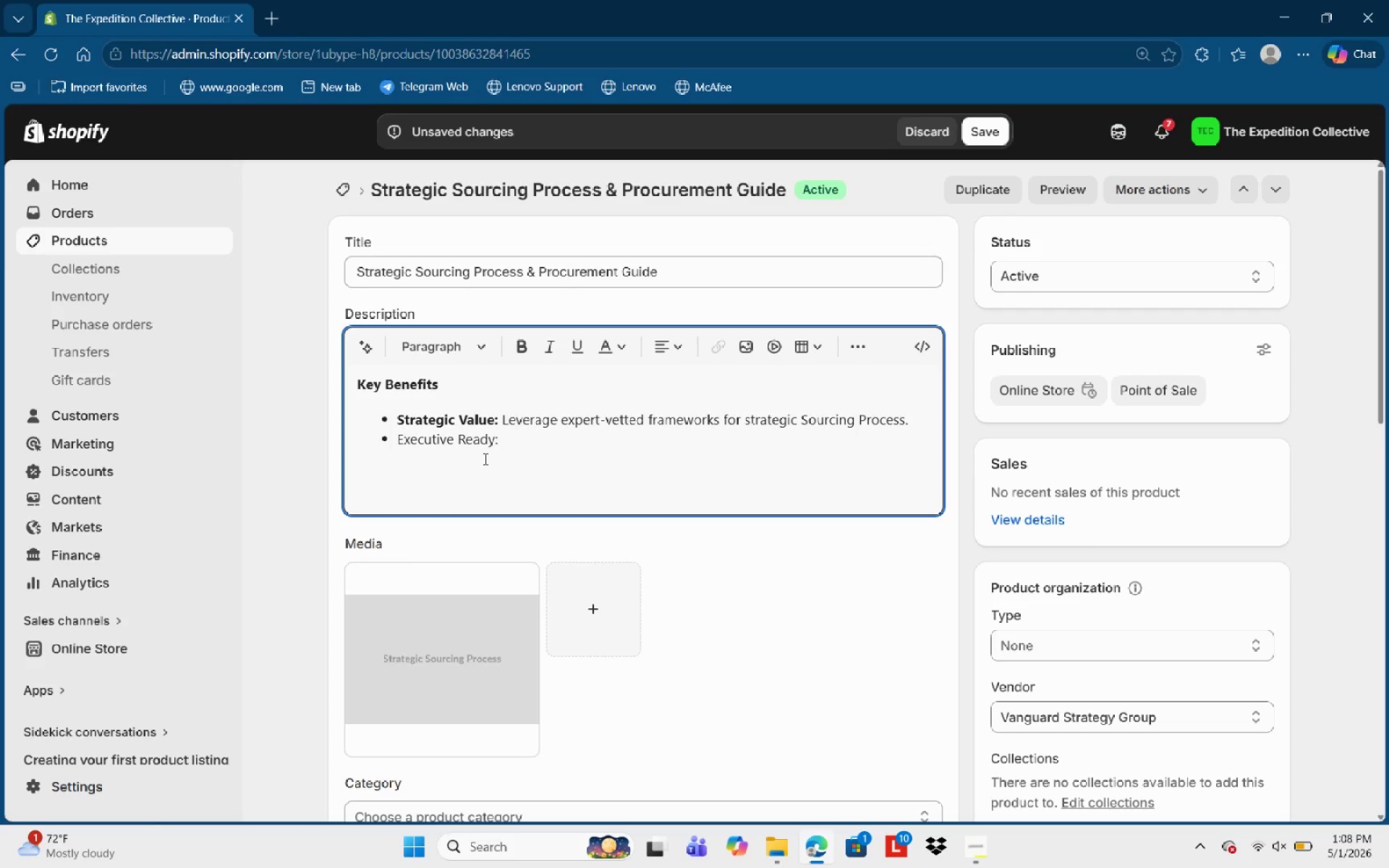 
key(Control+Shift+ArrowLeft)
 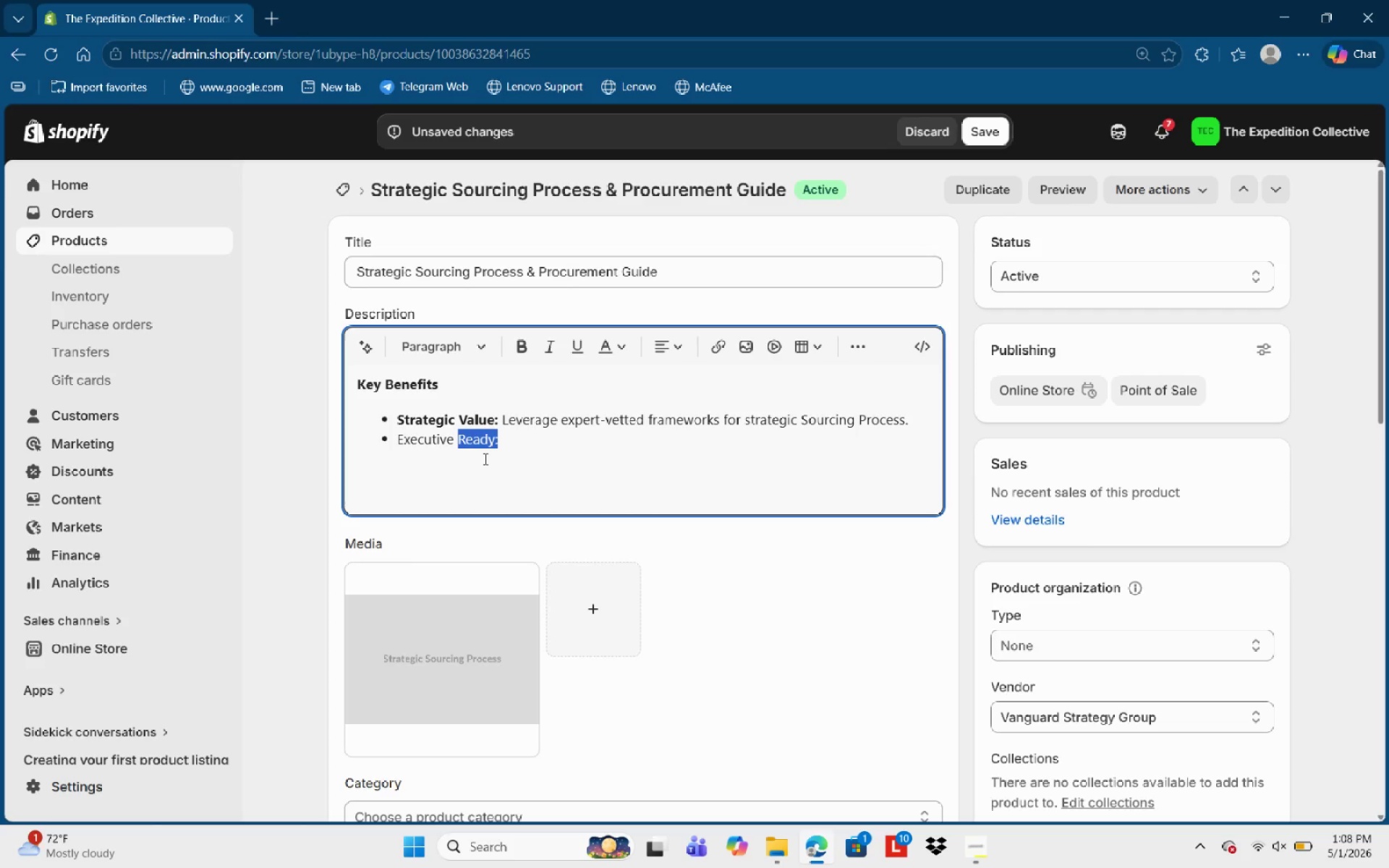 
key(Control+Shift+ArrowLeft)
 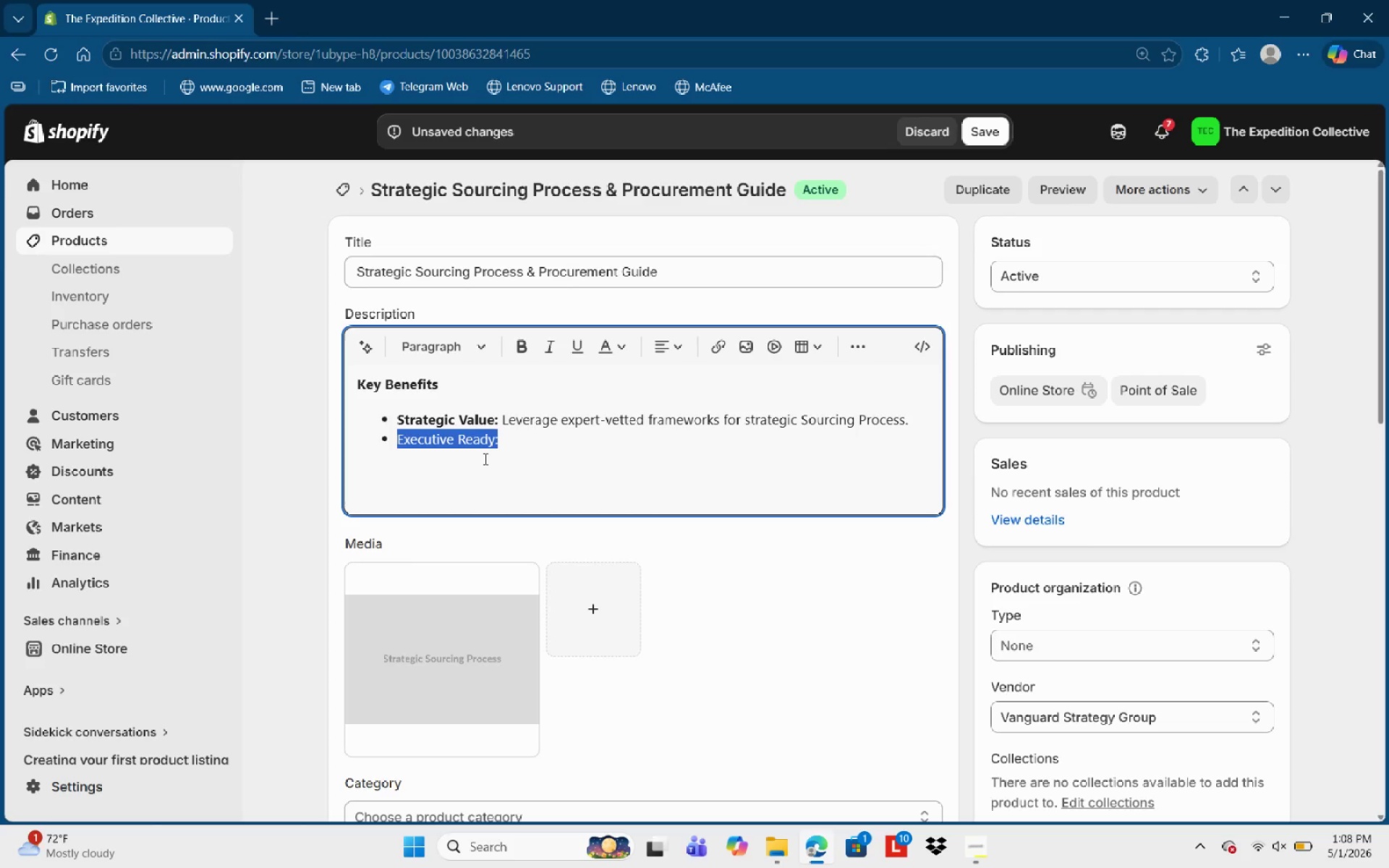 
key(Control+Shift+ArrowLeft)
 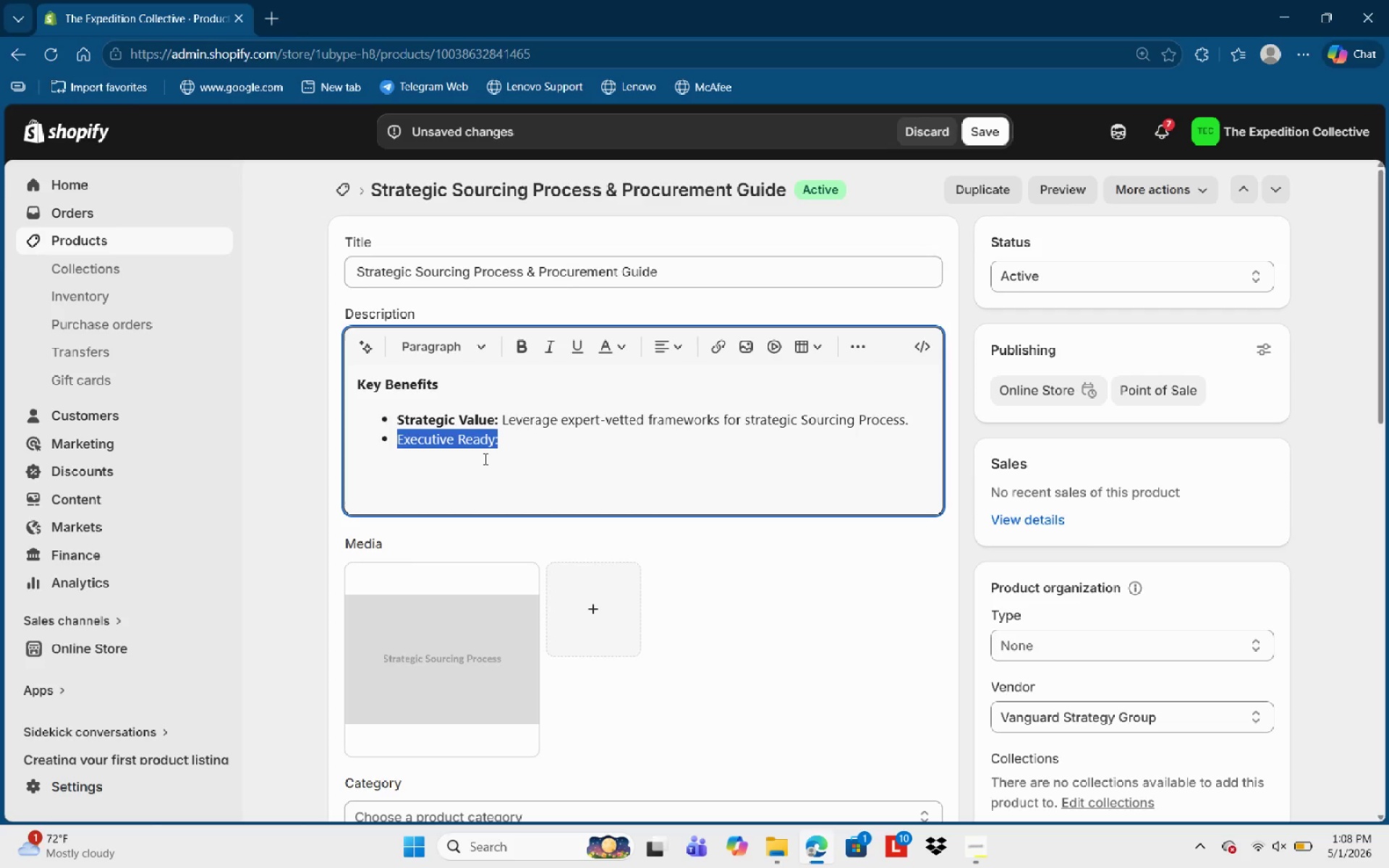 
key(Control+Shift+ArrowLeft)
 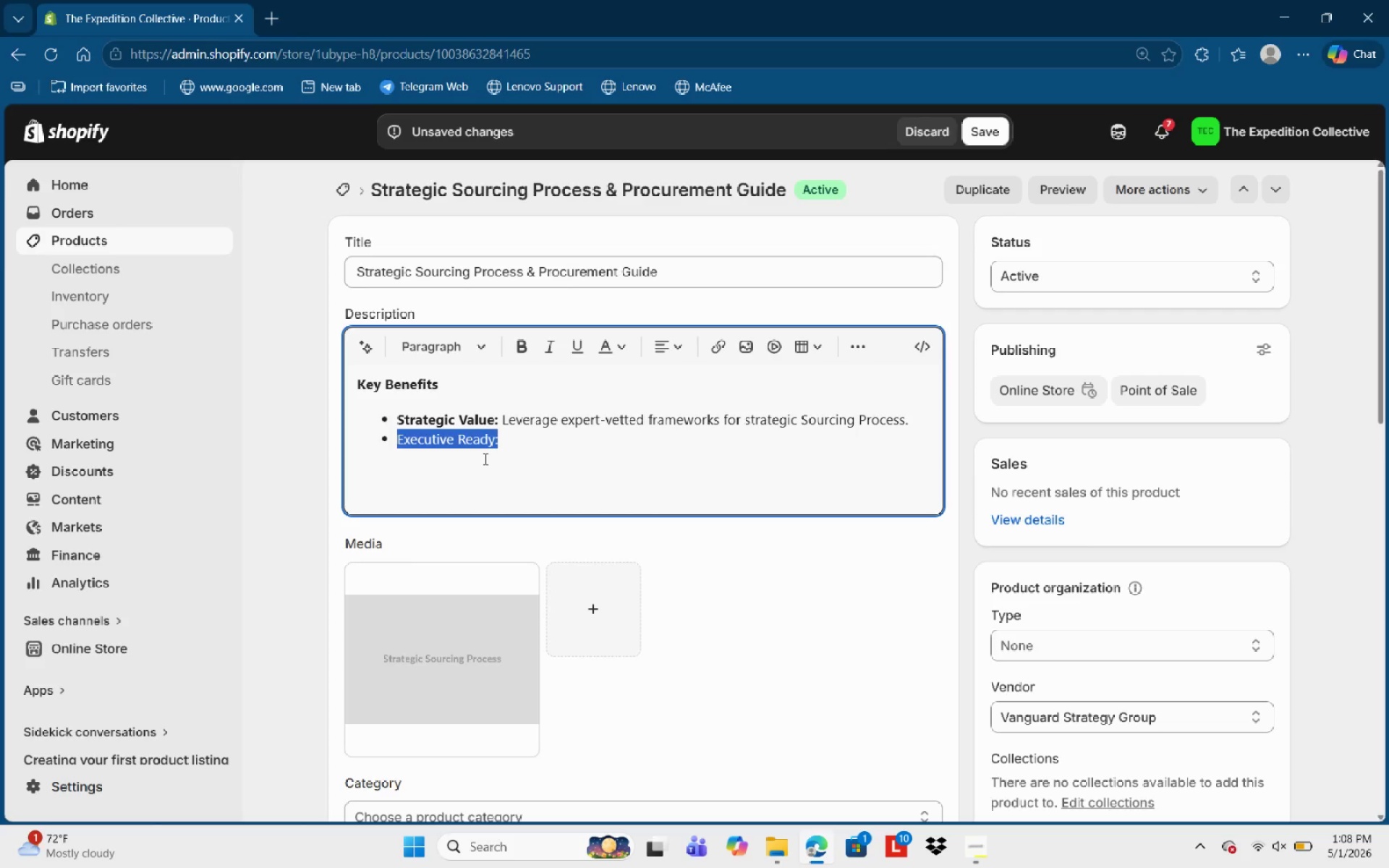 
key(Control+B)
 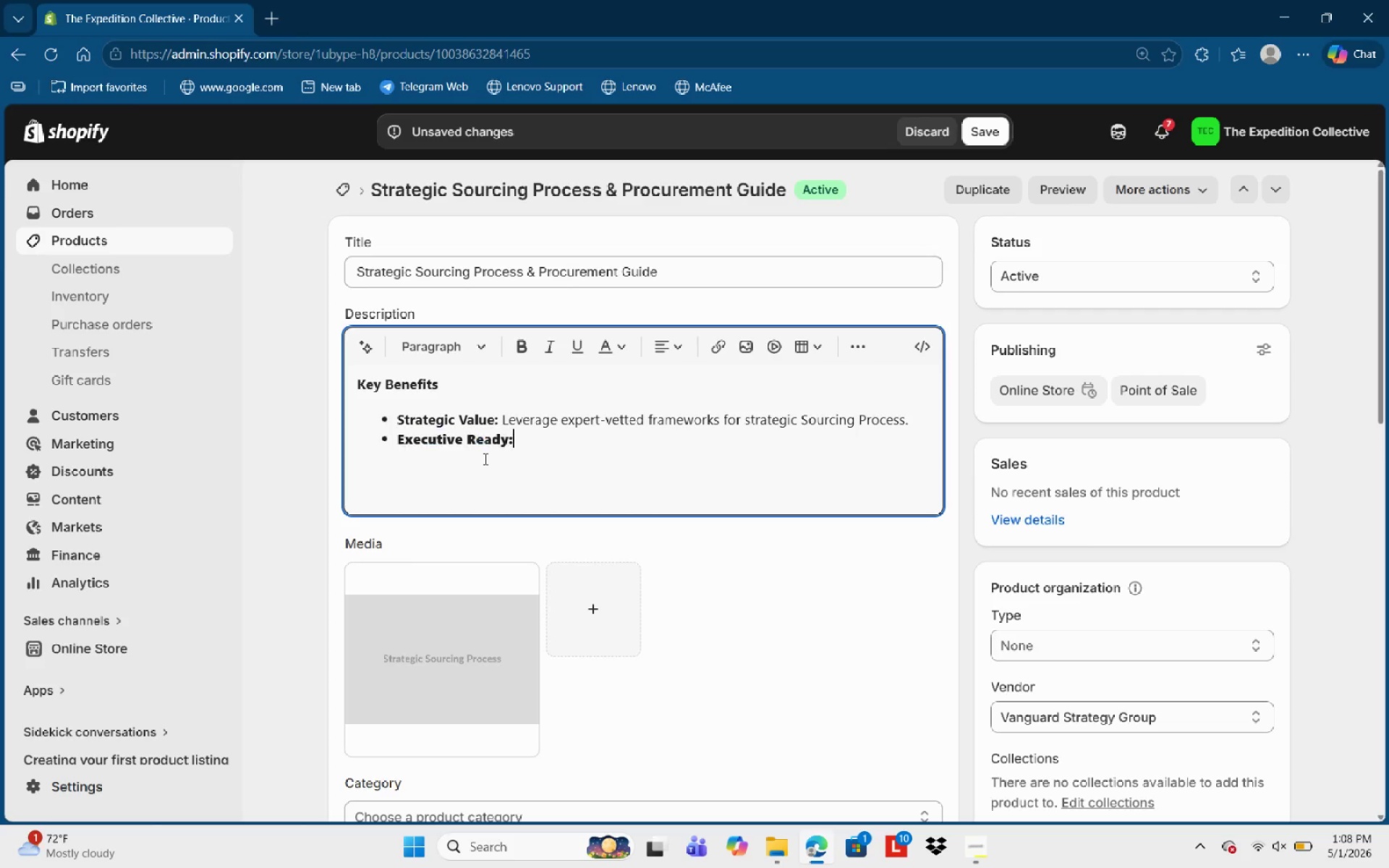 
key(ArrowRight)
 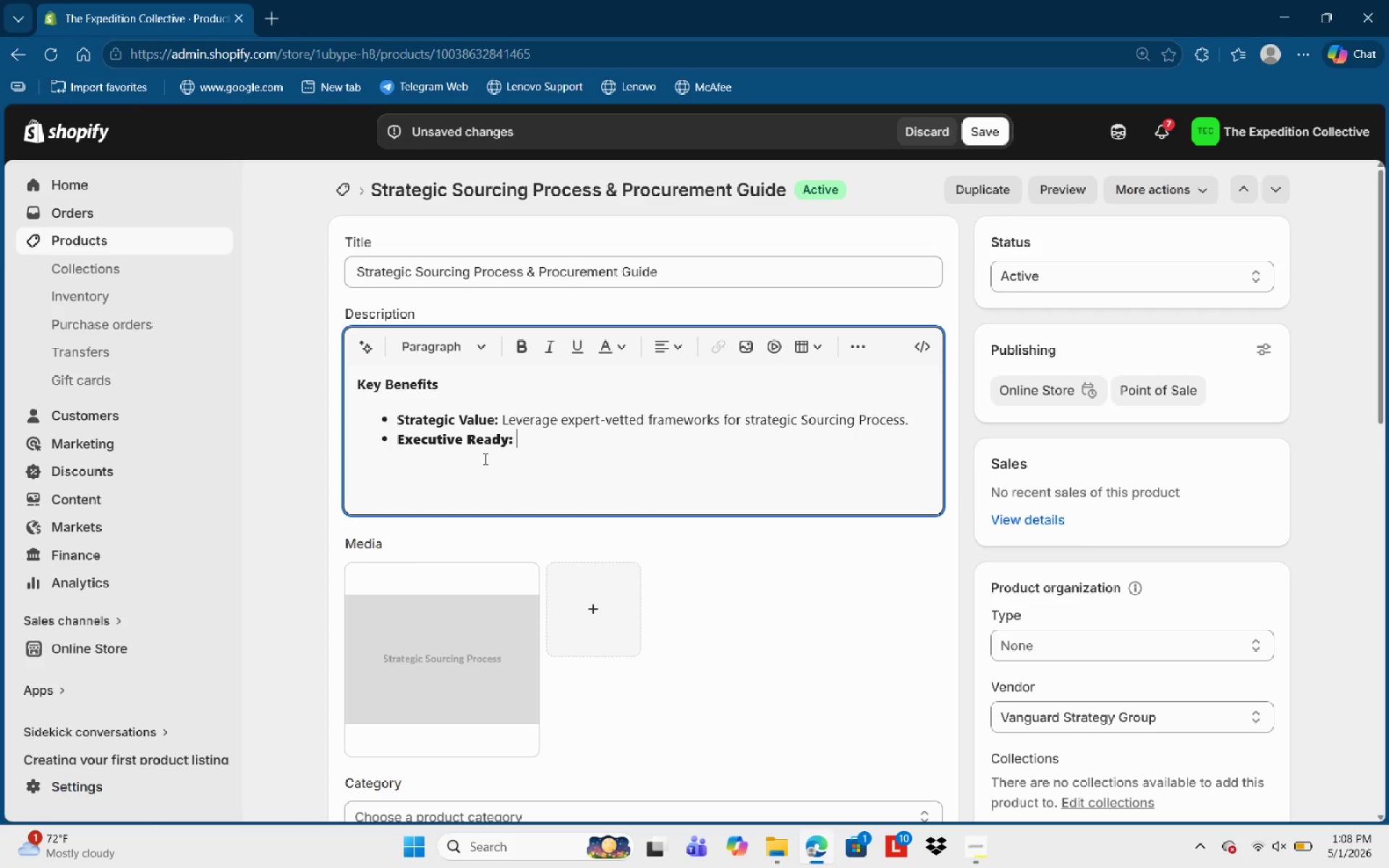 
key(Space)
 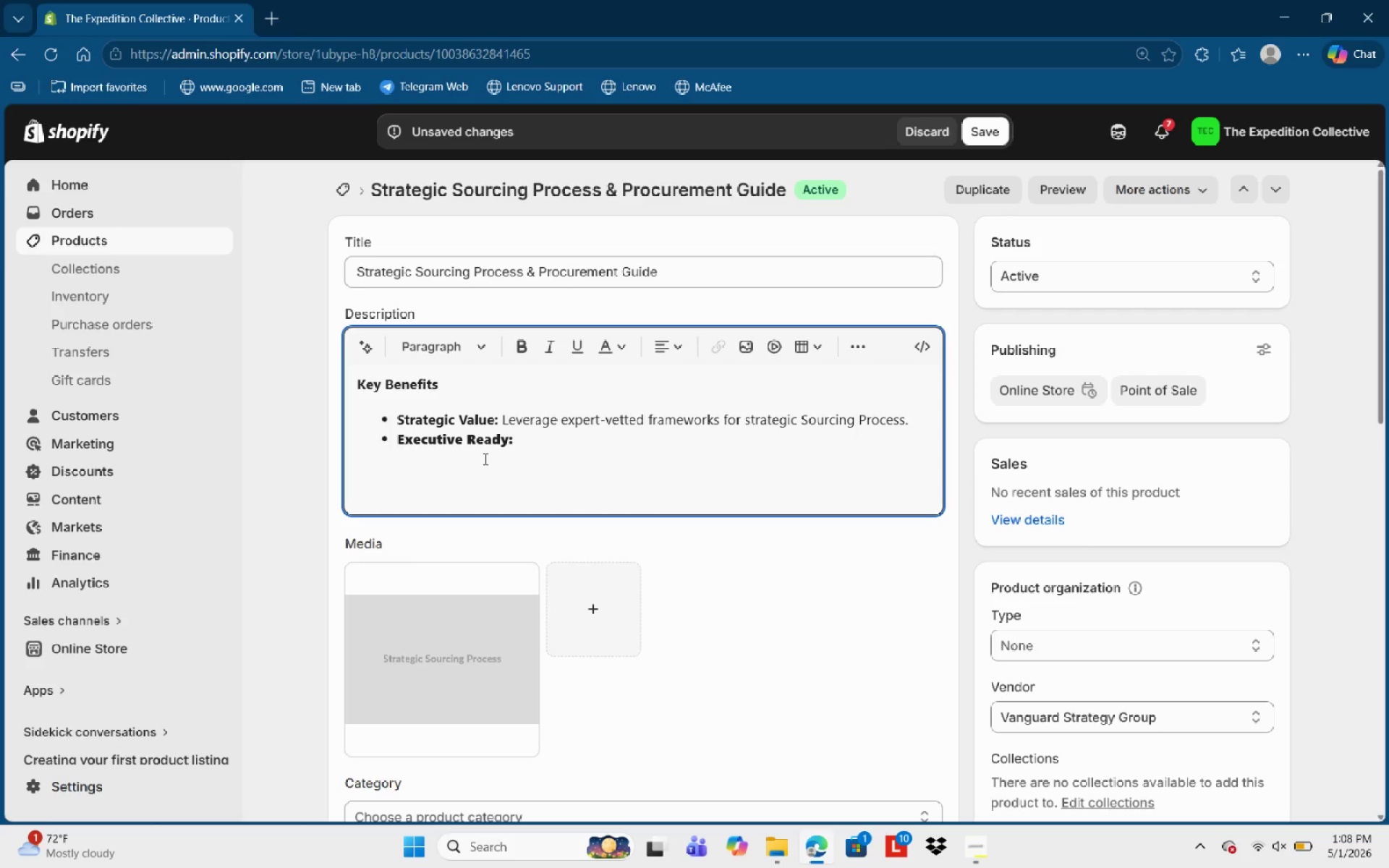 
key(Control+B)
 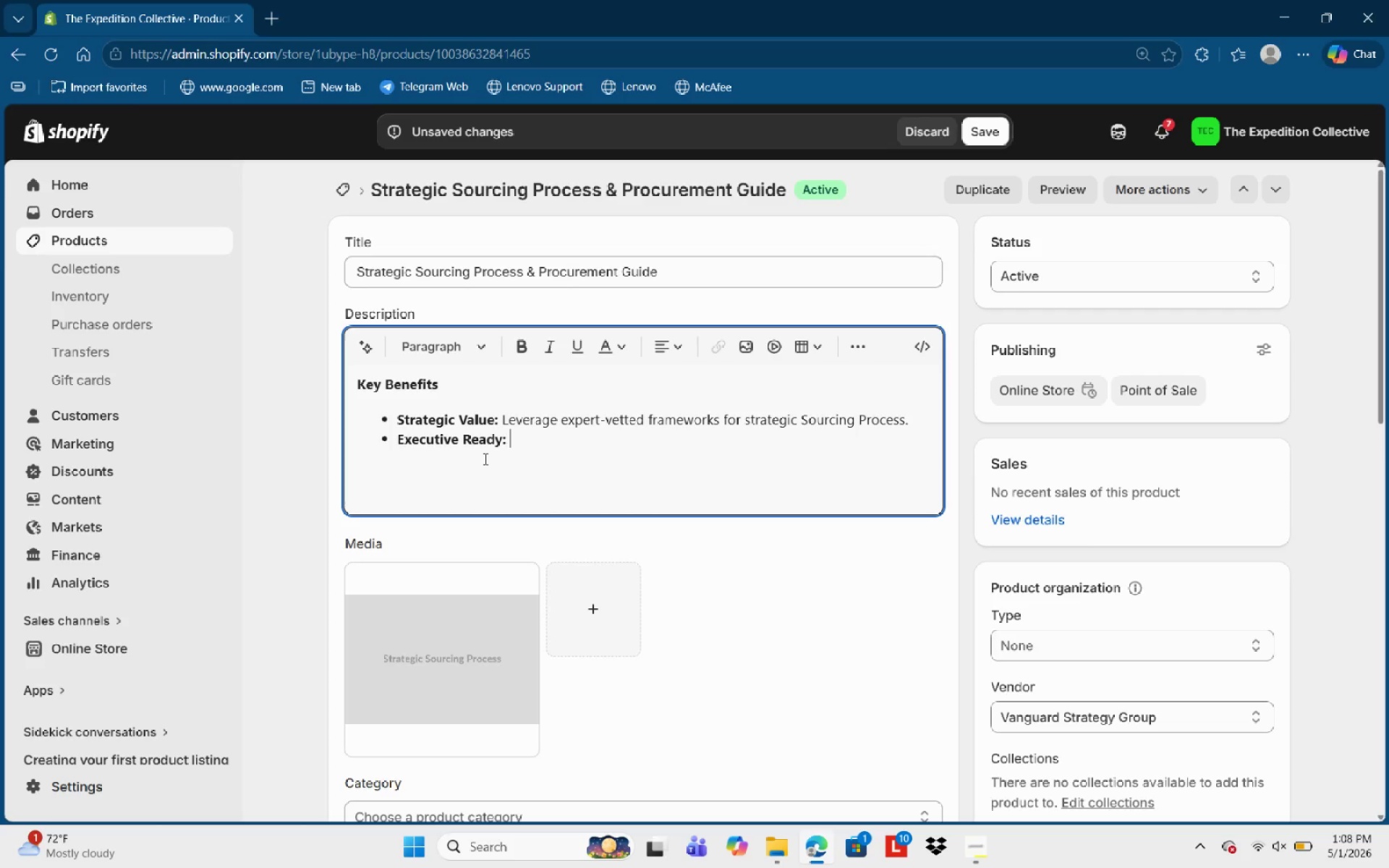 
type(Professional format)
 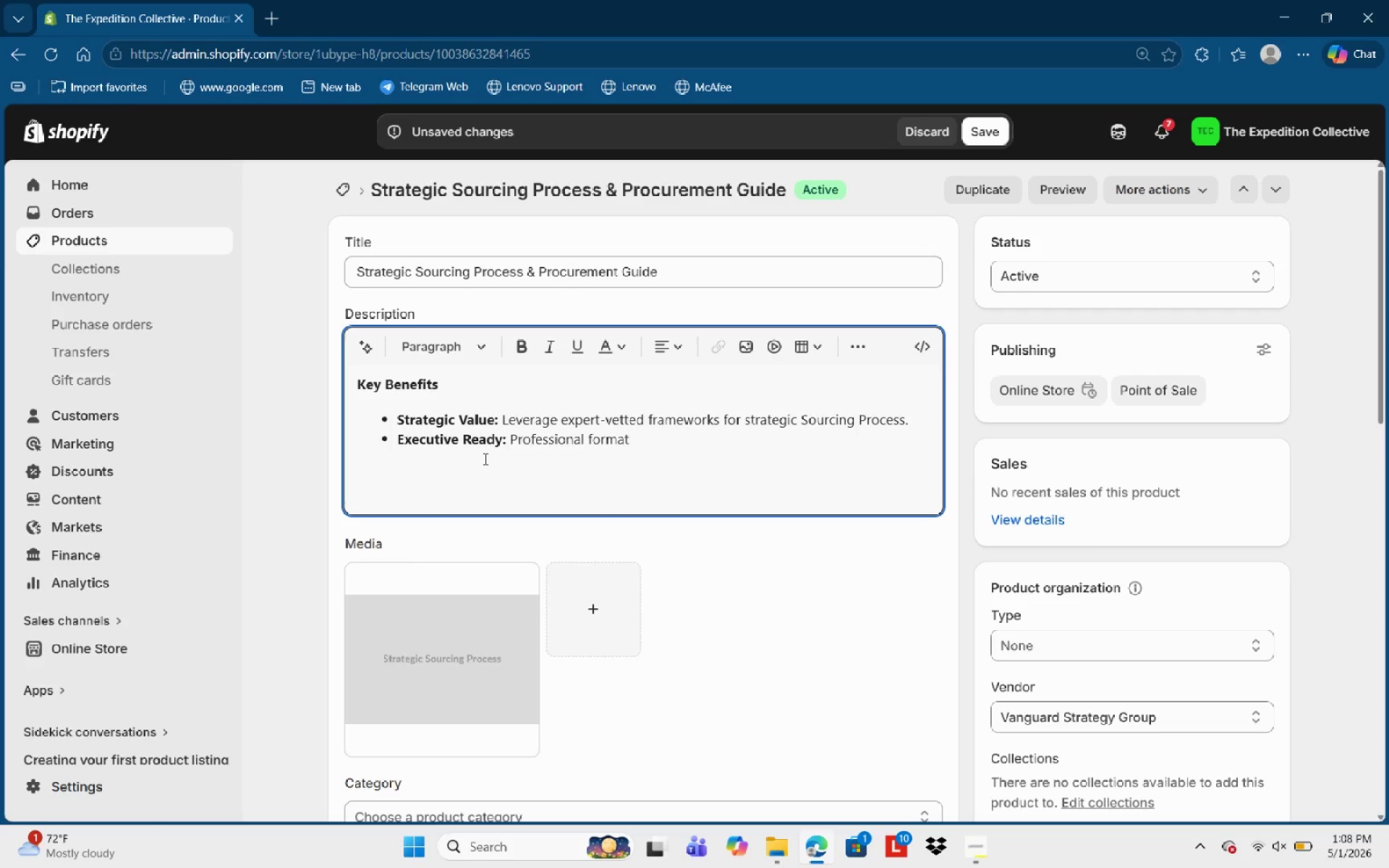 
key(Backspace)
type(tting suitable for boradrpp)
key(Backspace)
key(Backspace)
type(im)
key(Backspace)
key(Backspace)
type(oom )
 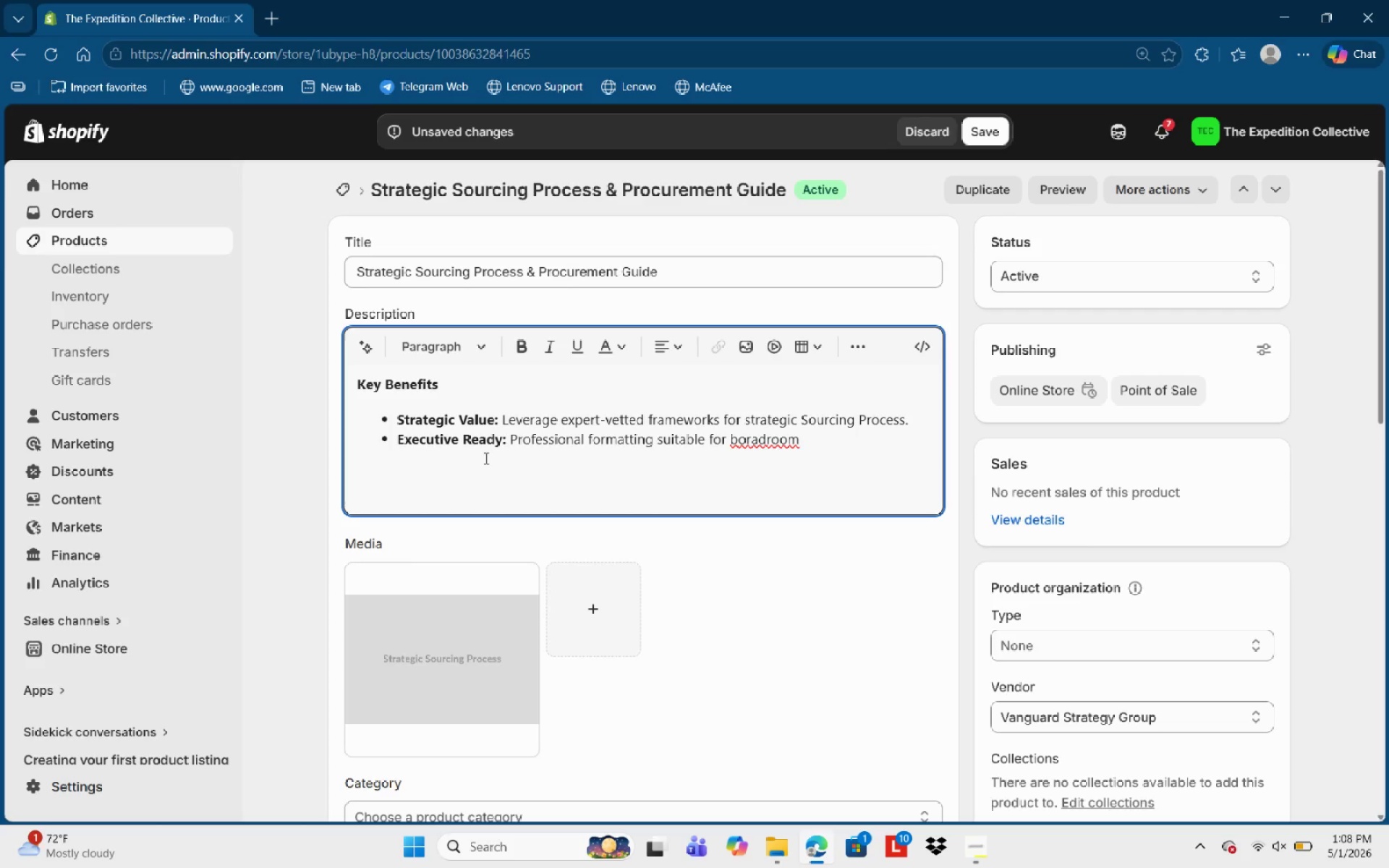 
type(Prese)
 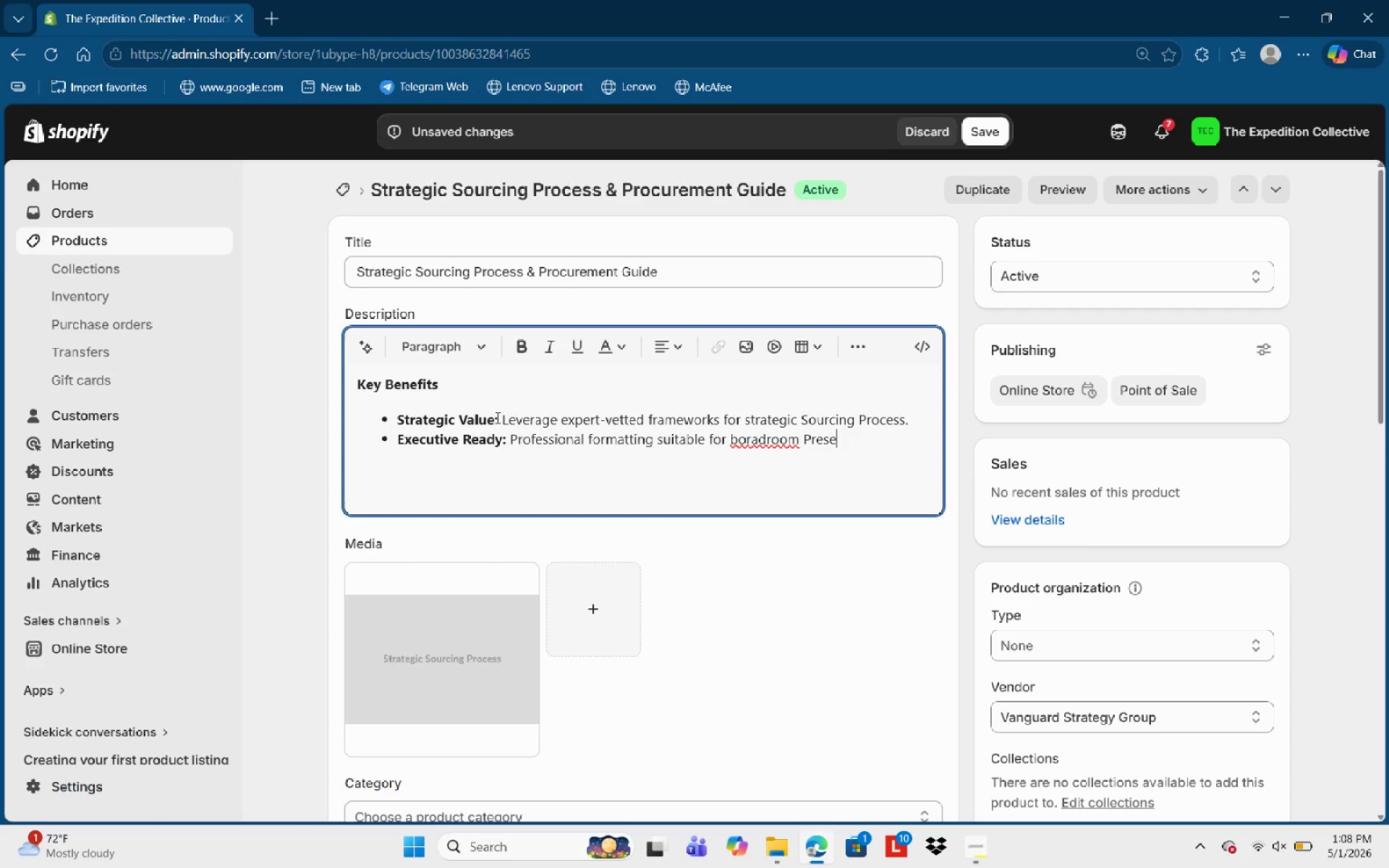 
type(ntations)
 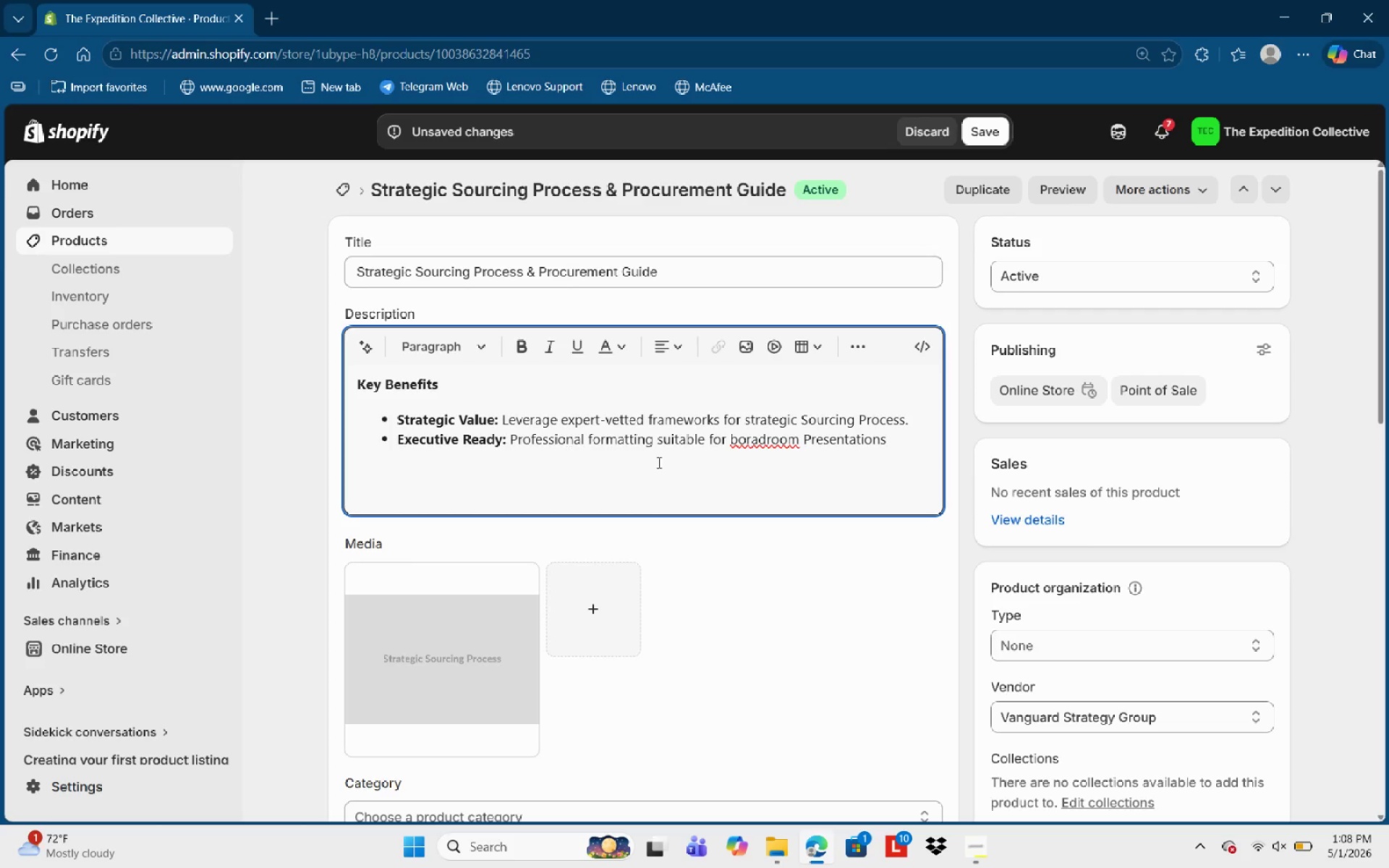 
left_click([744, 452])
 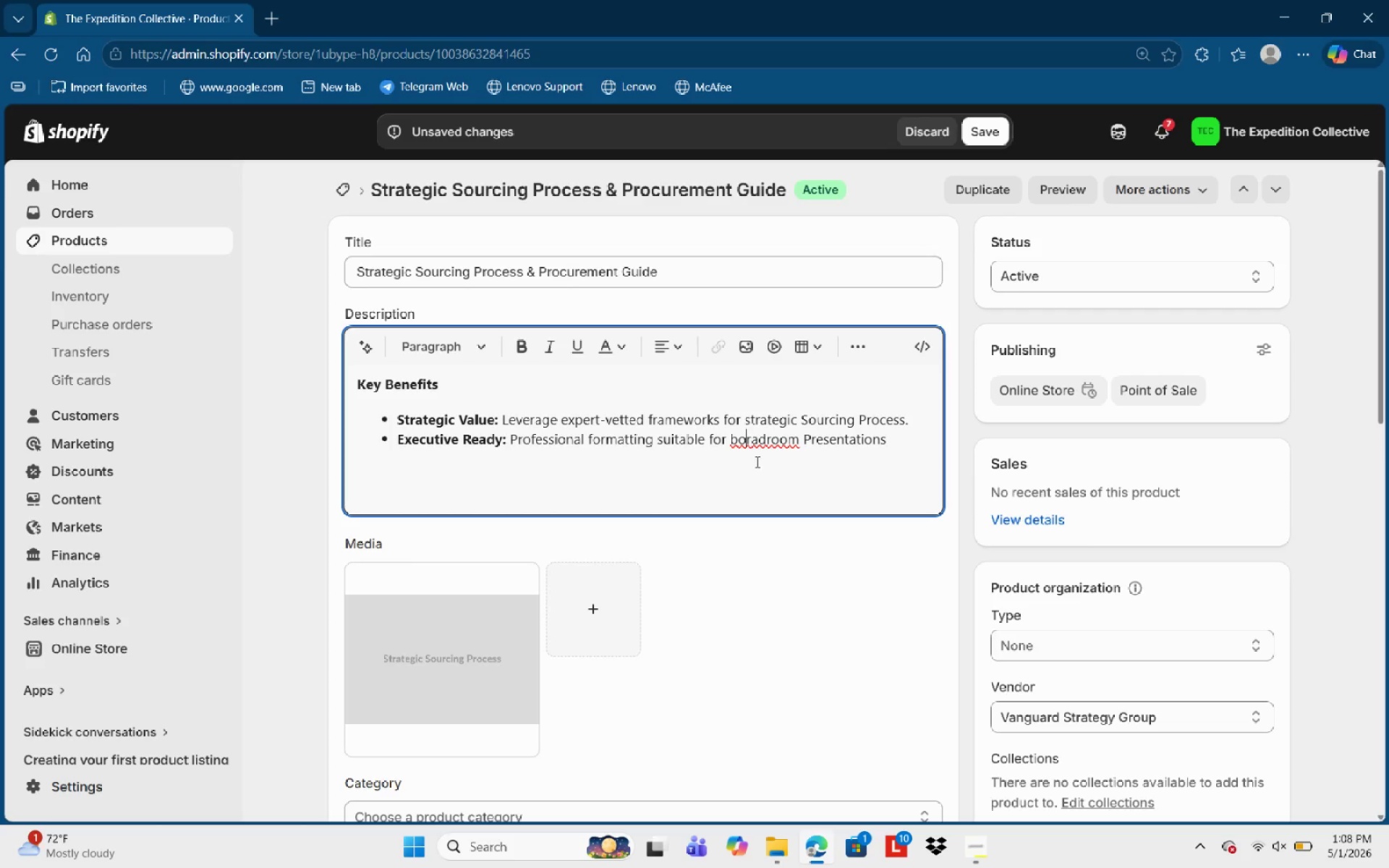 
left_click([778, 446])
 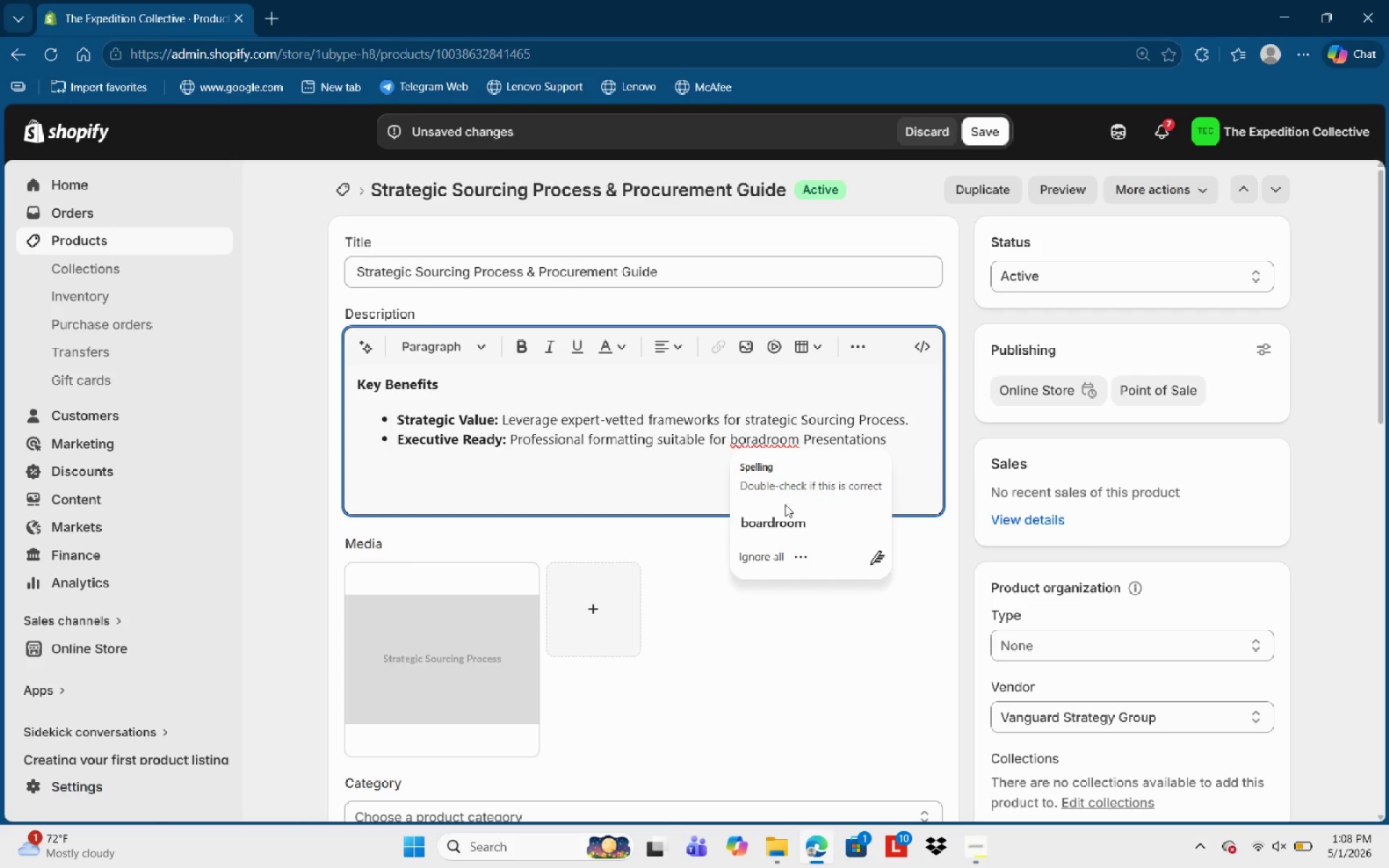 
left_click([791, 533])
 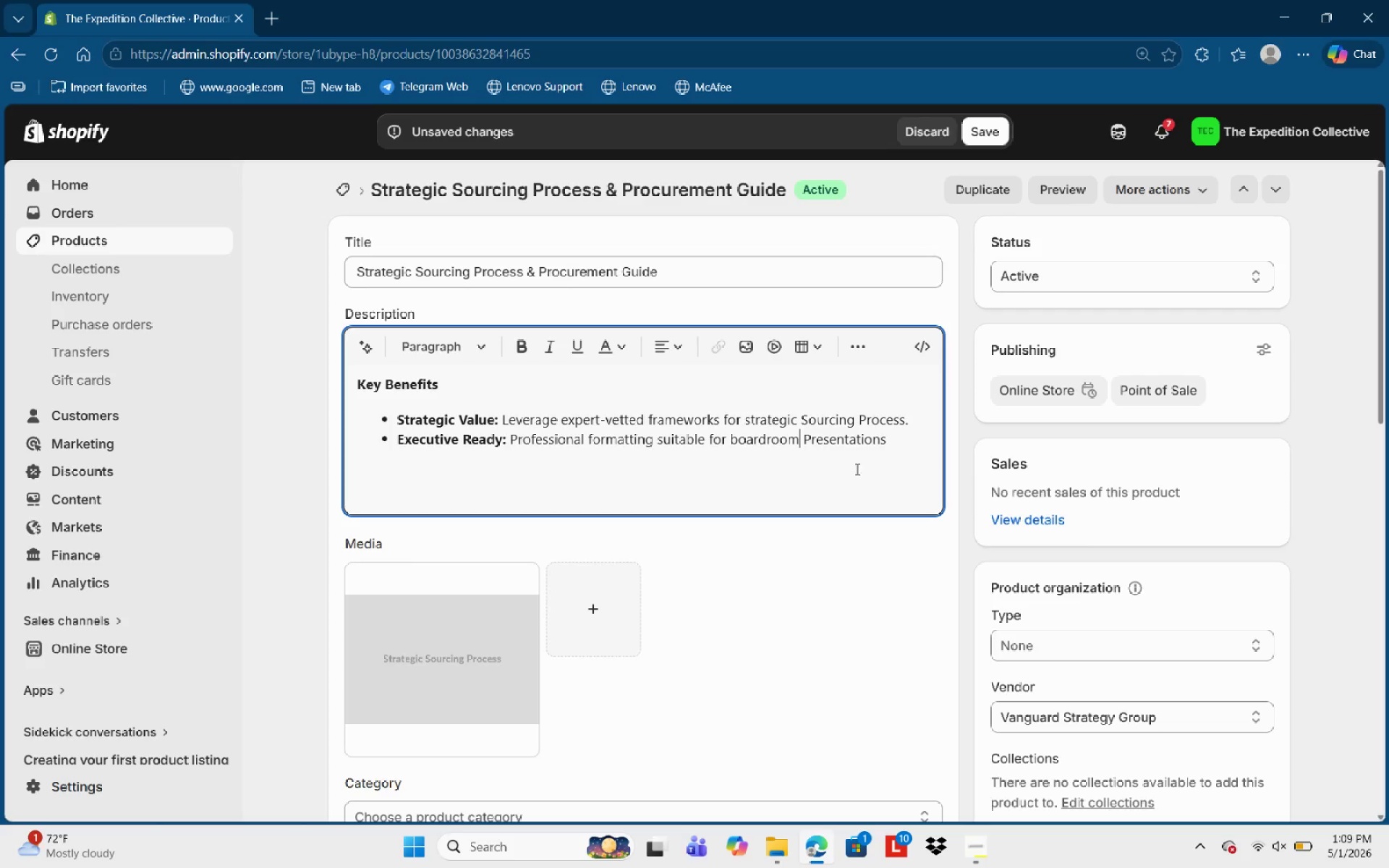 
left_click([899, 456])
 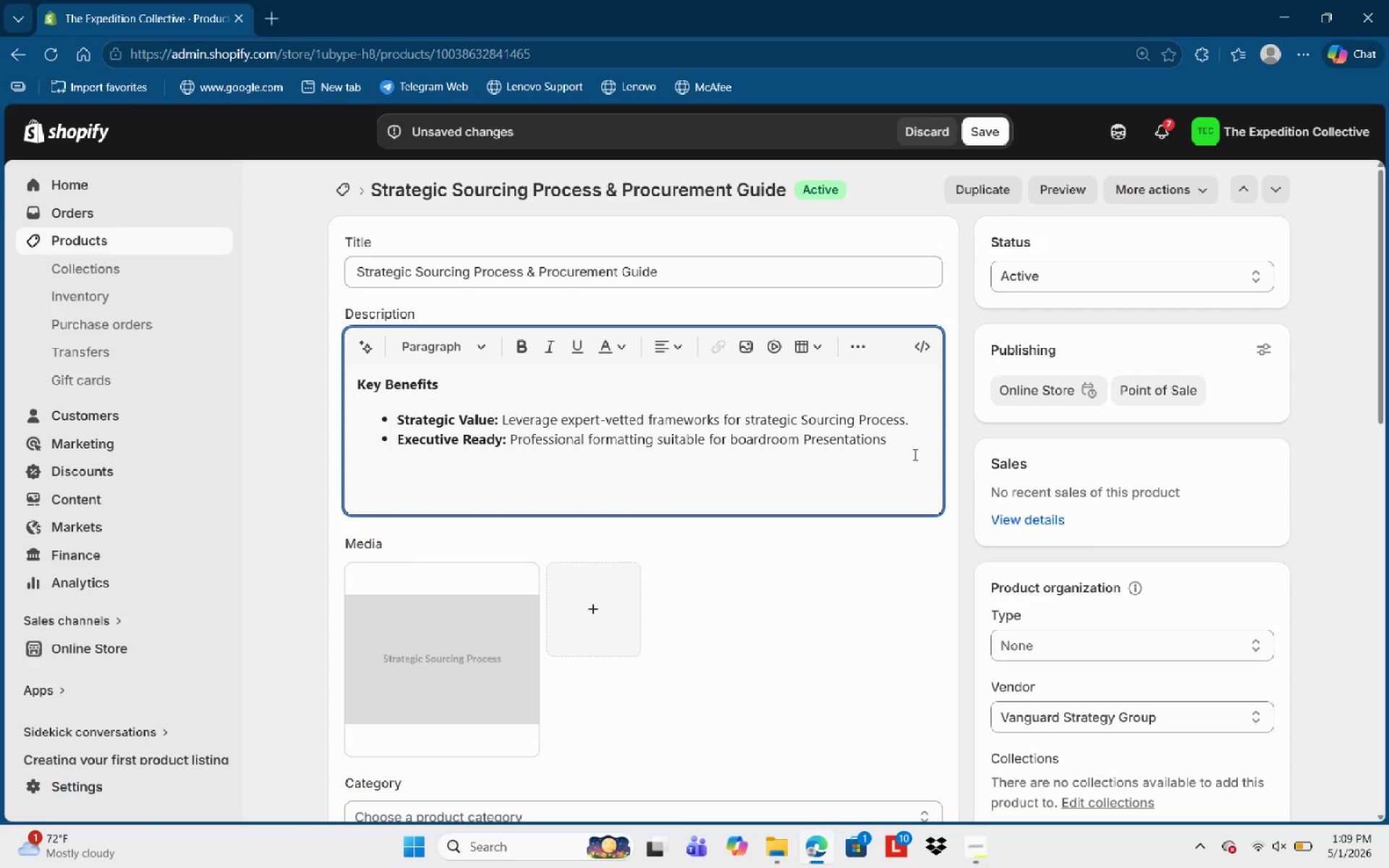 
key(NumpadDecimal)
 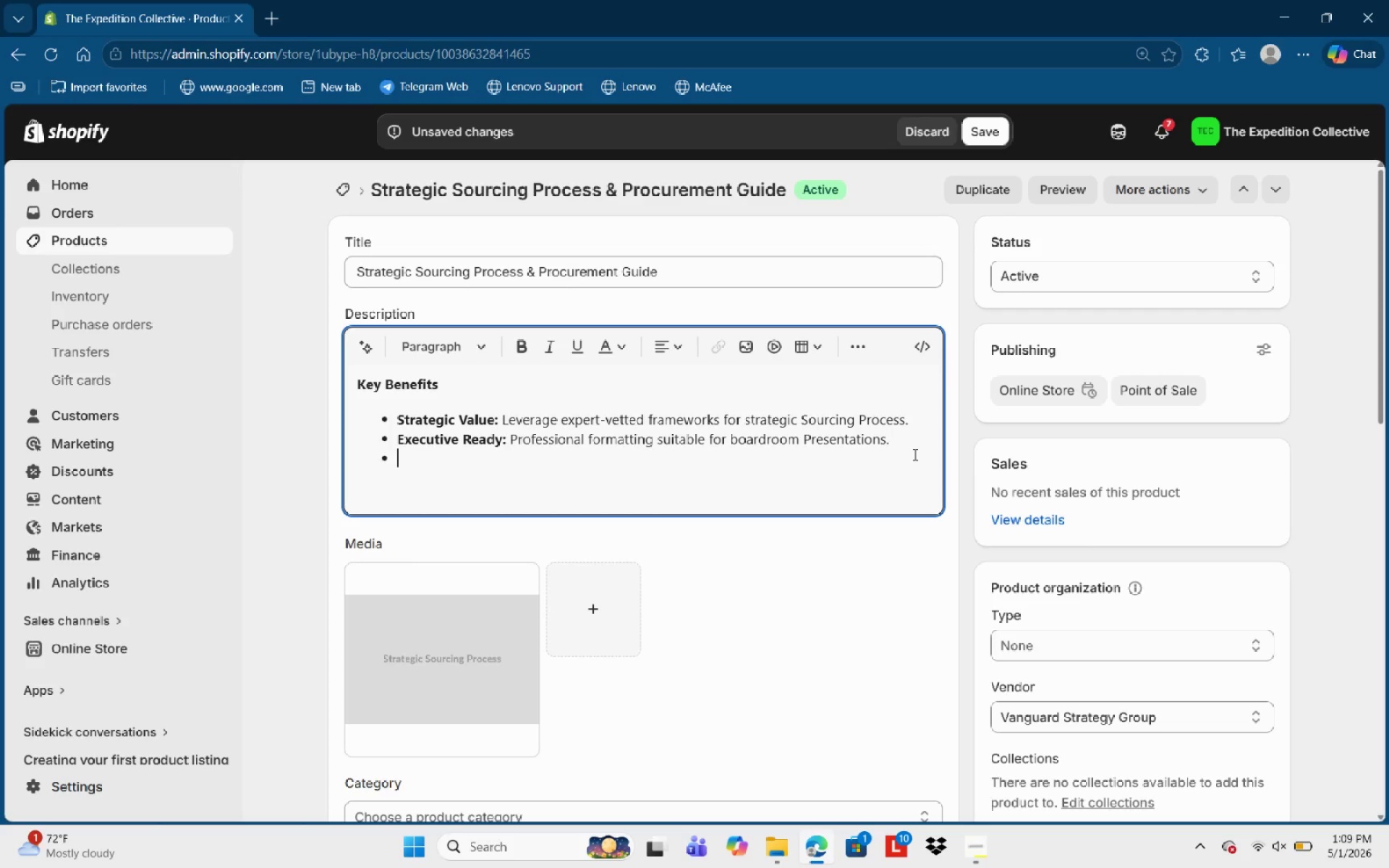 
key(NumpadEnter)
 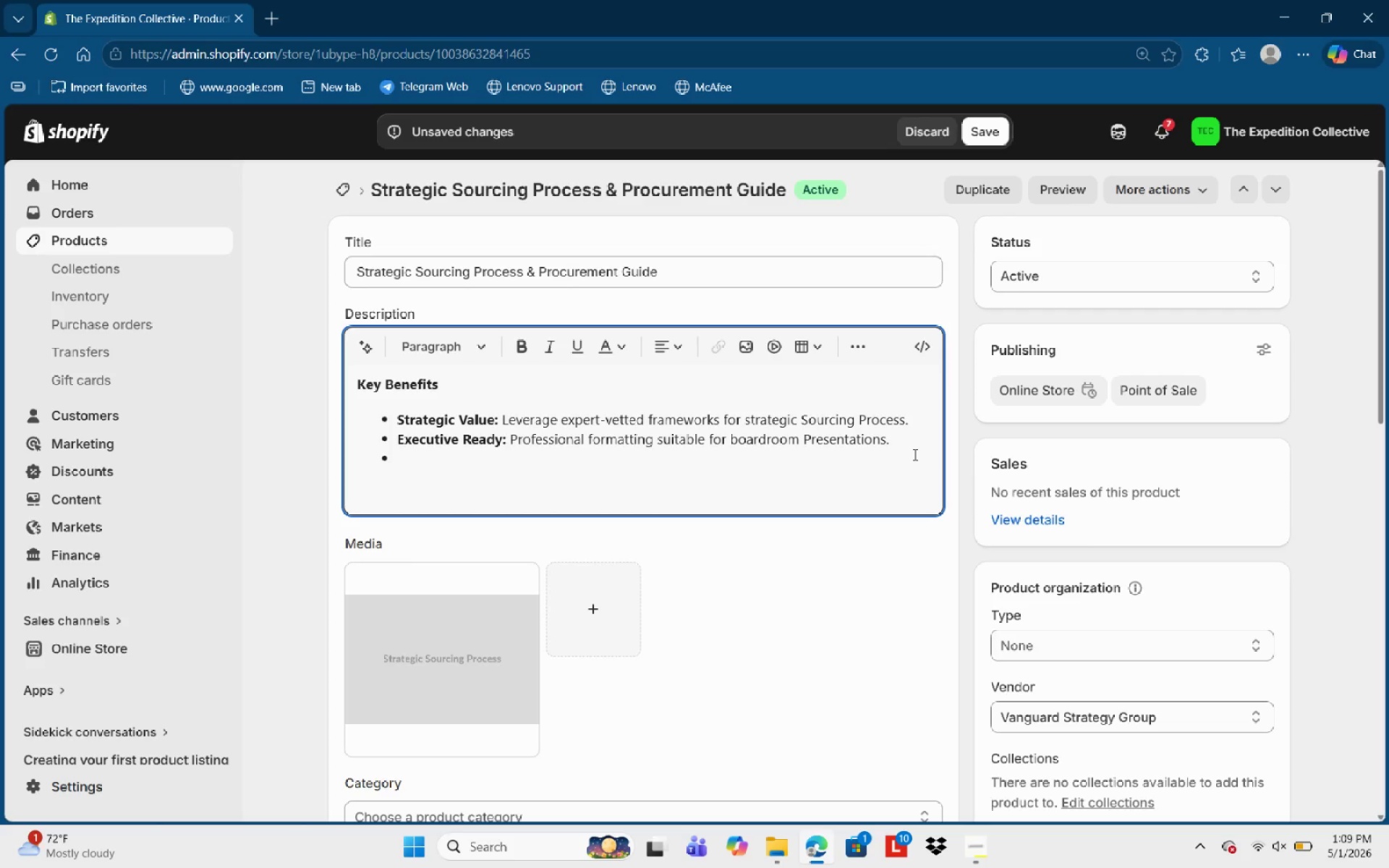 
key(Backspace)
 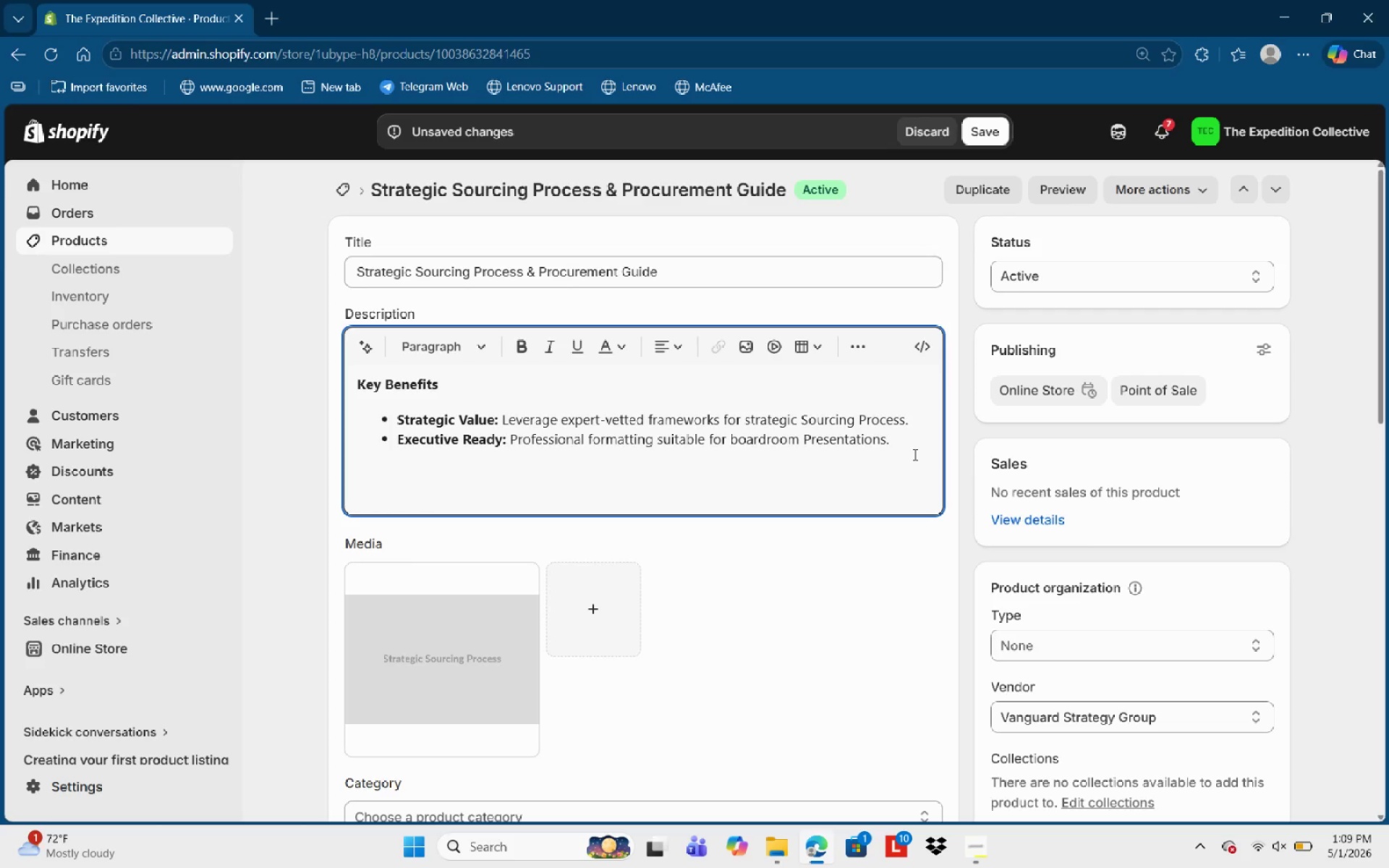 
key(Enter)
 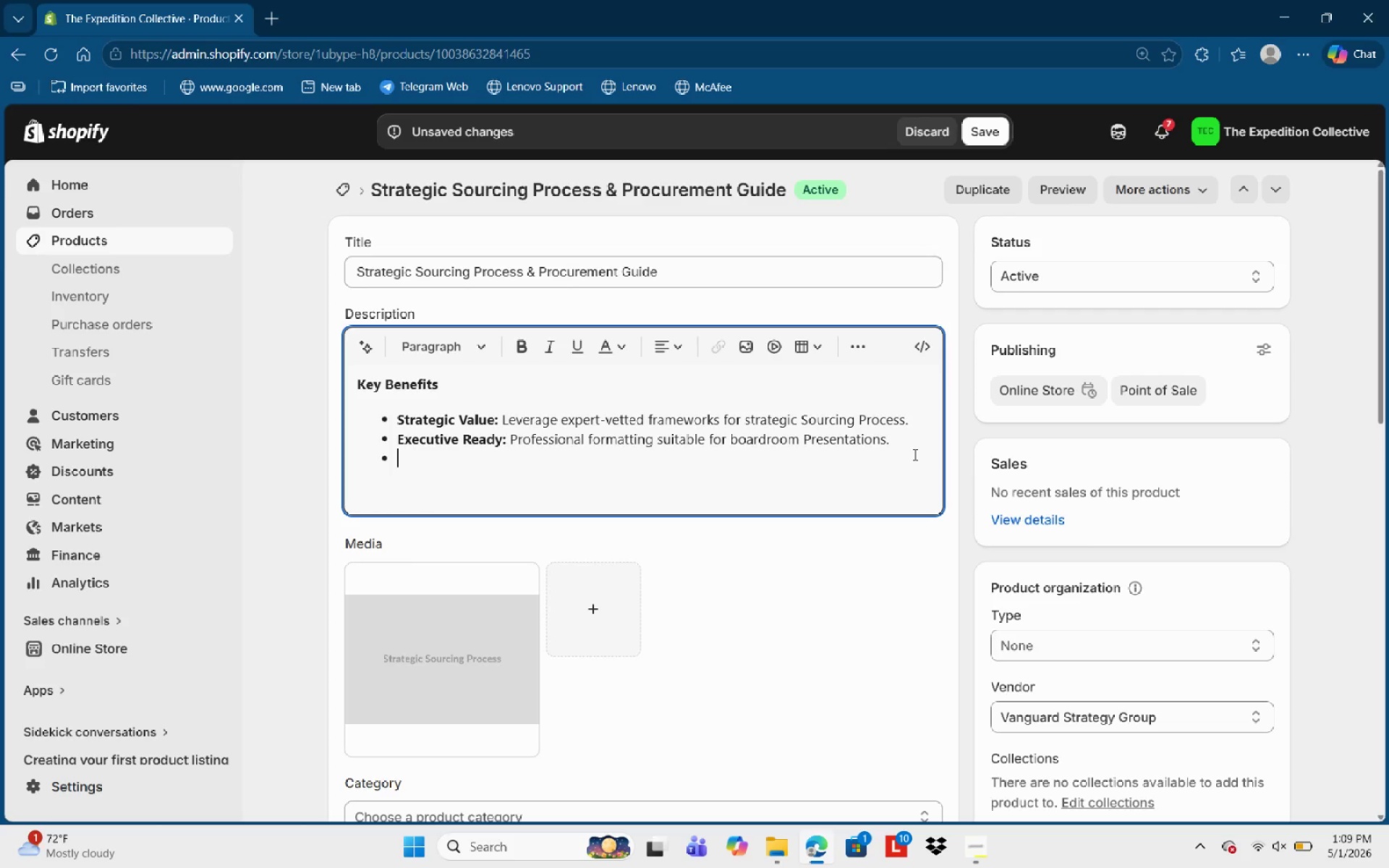 
key(Enter)
 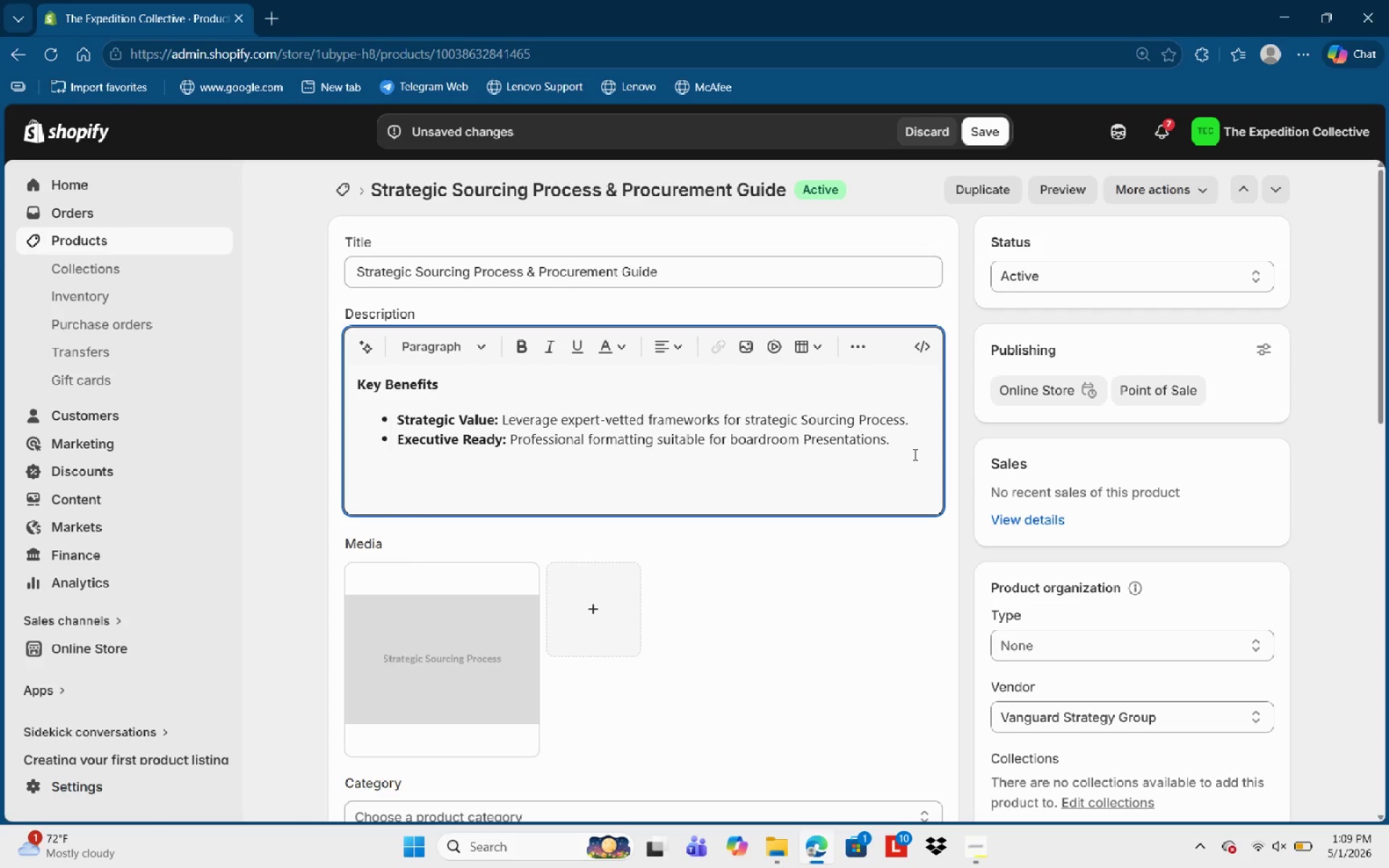 
type(Whats)
key(Backspace)
type(''s I)
key(Backspace)
key(Backspace)
key(Backspace)
key(Backspace)
type(s Included)
 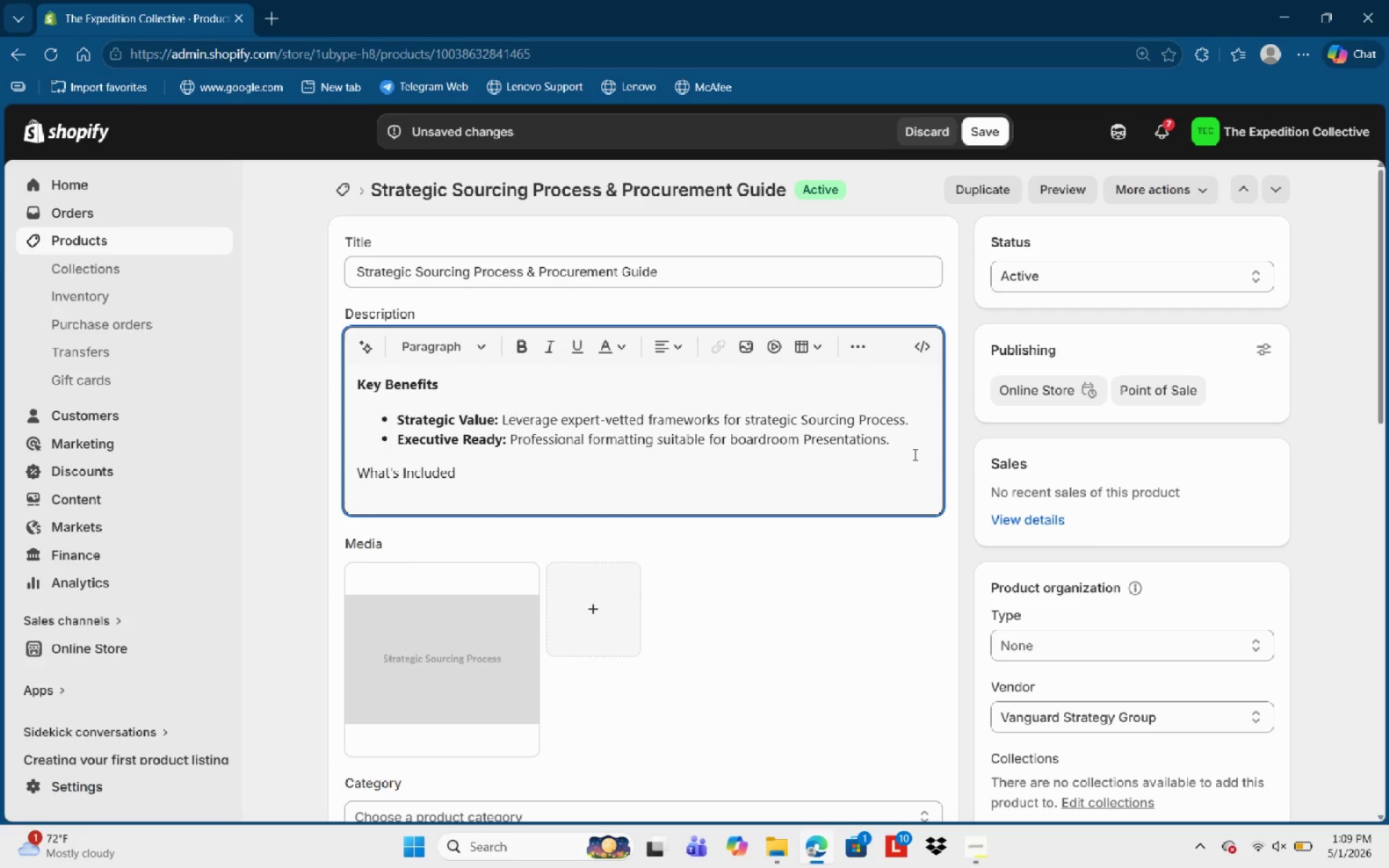 
key(Control+Shift+ArrowLeft)
 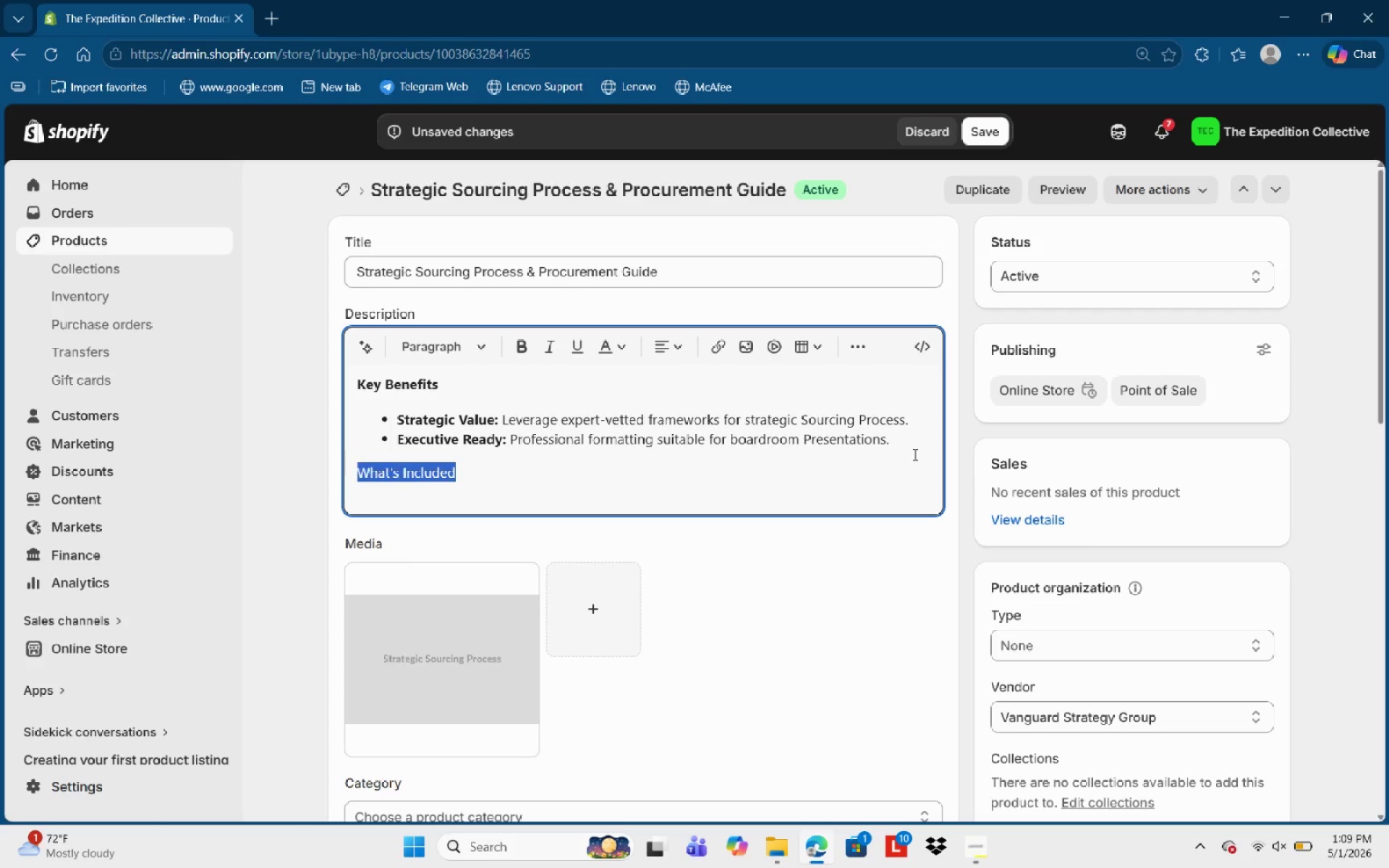 
key(Control+Shift+ArrowLeft)
 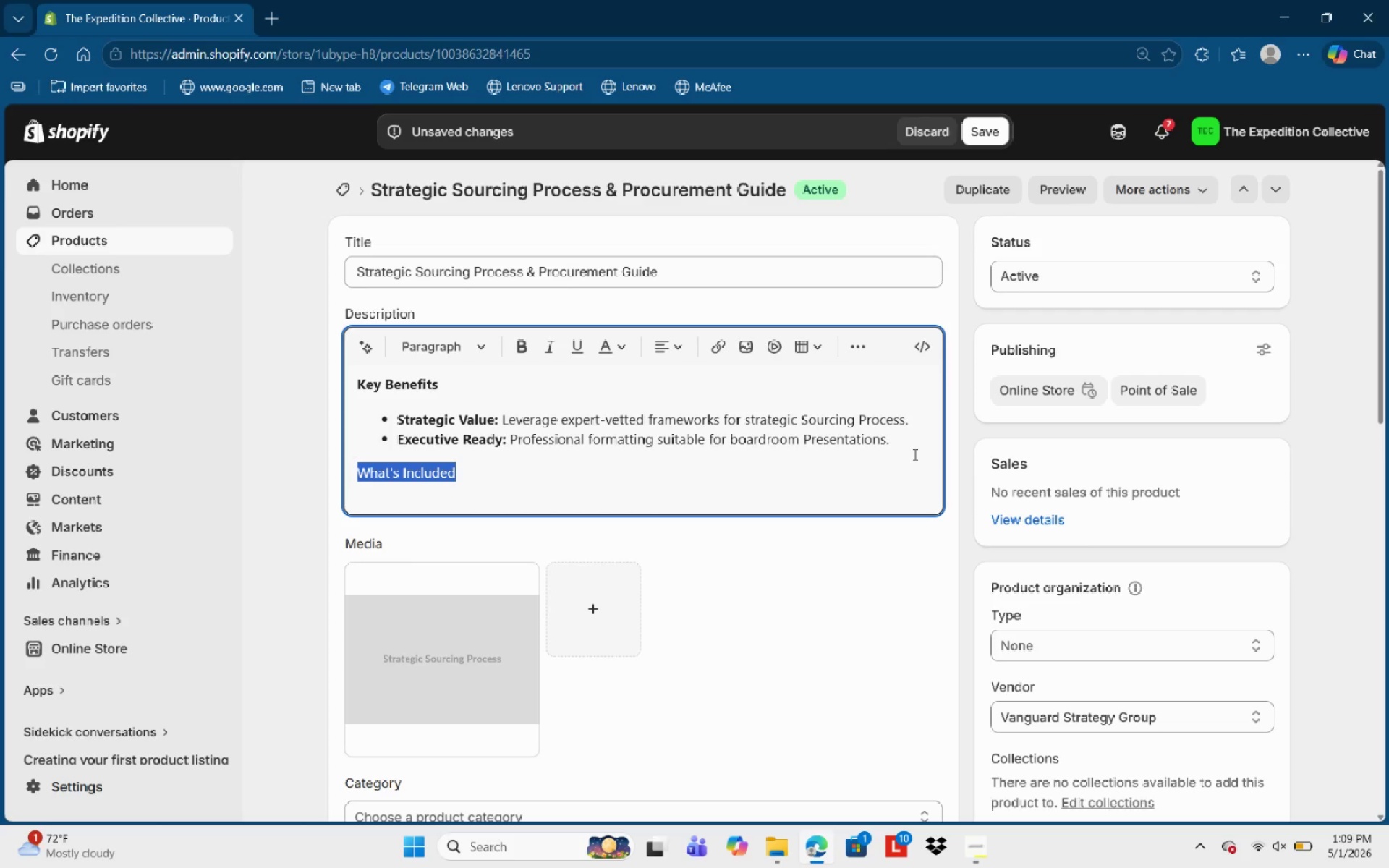 
key(Control+B)
 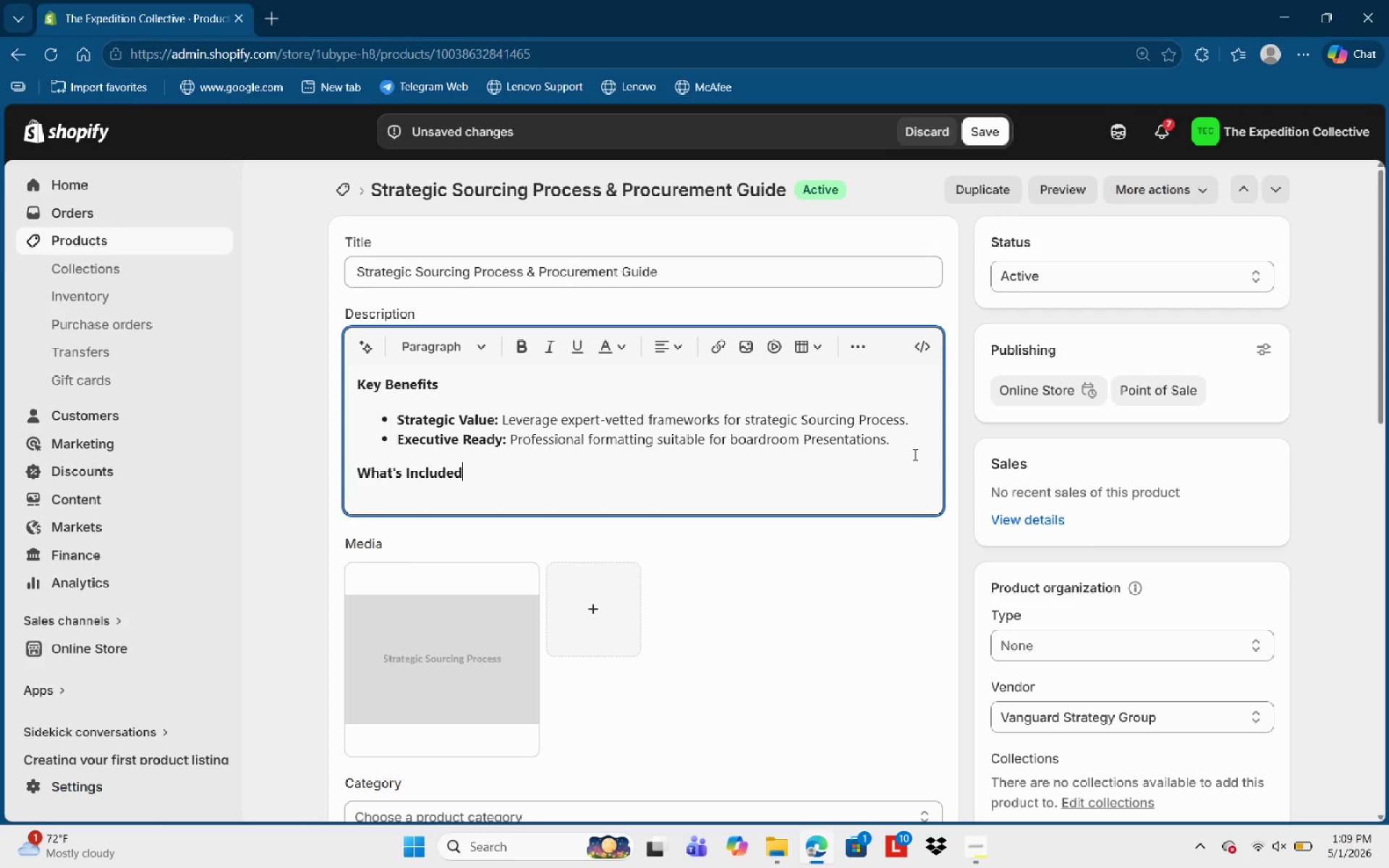 
key(ArrowRight)
 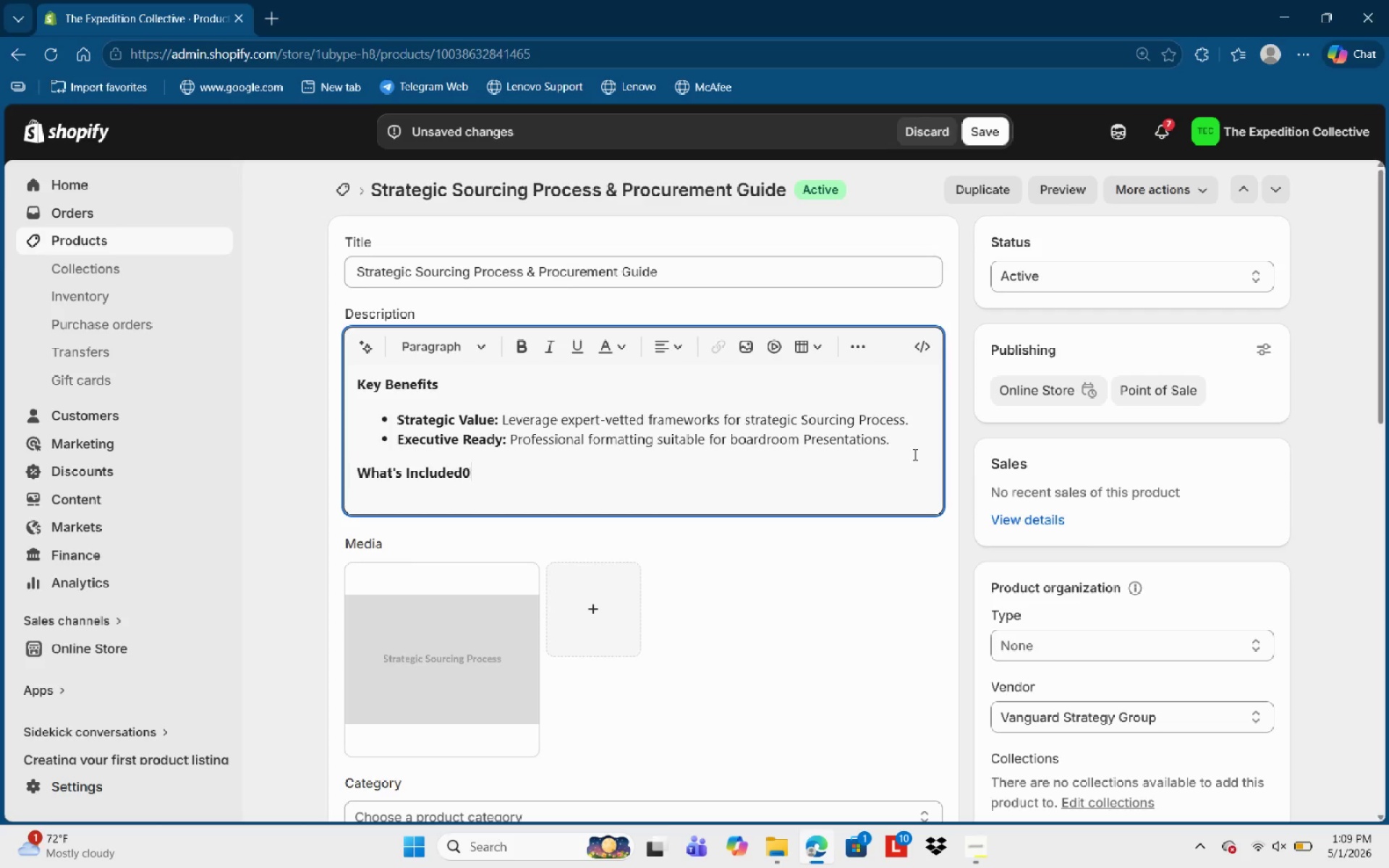 
key(Numpad0)
 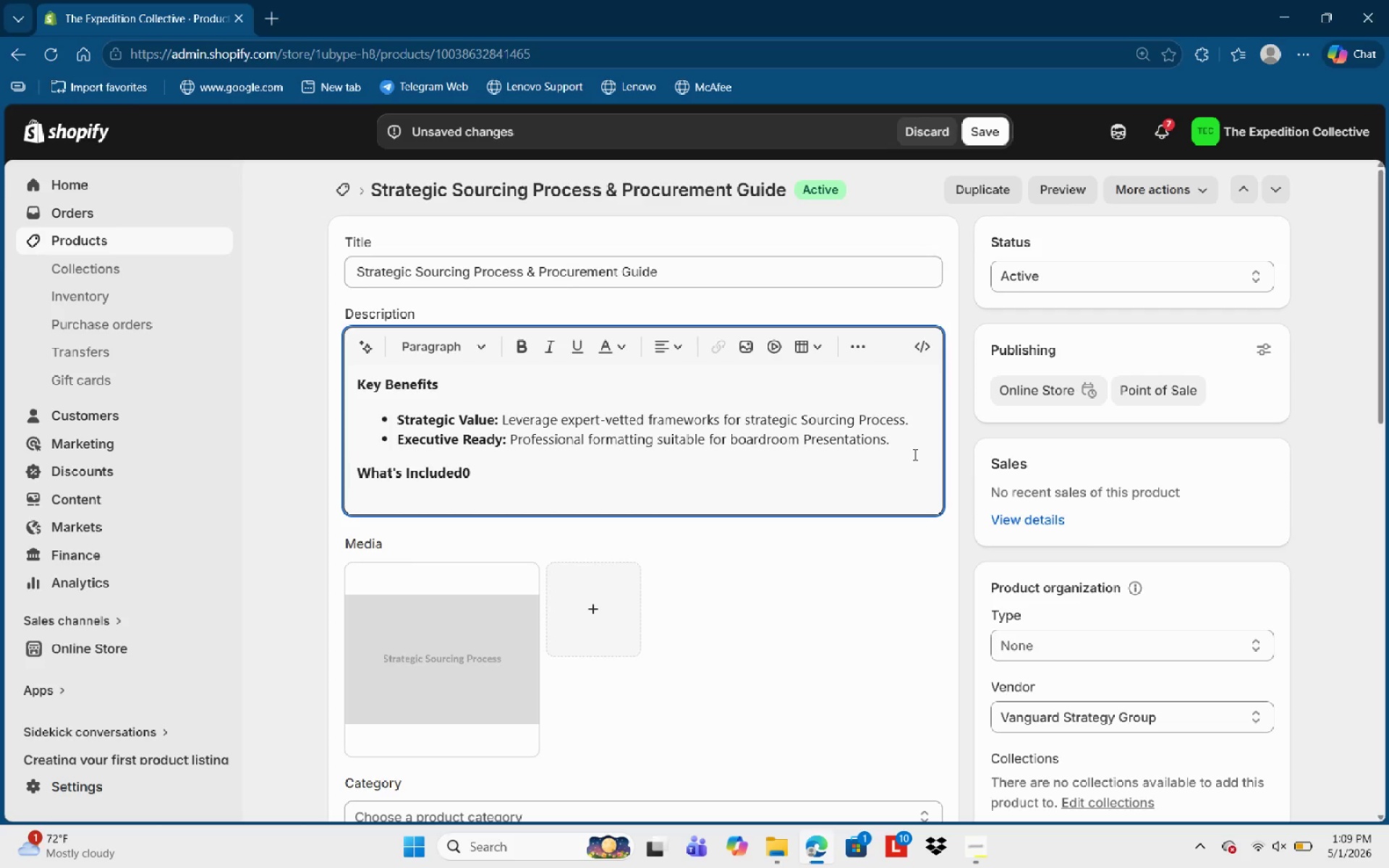 
key(Backspace)
 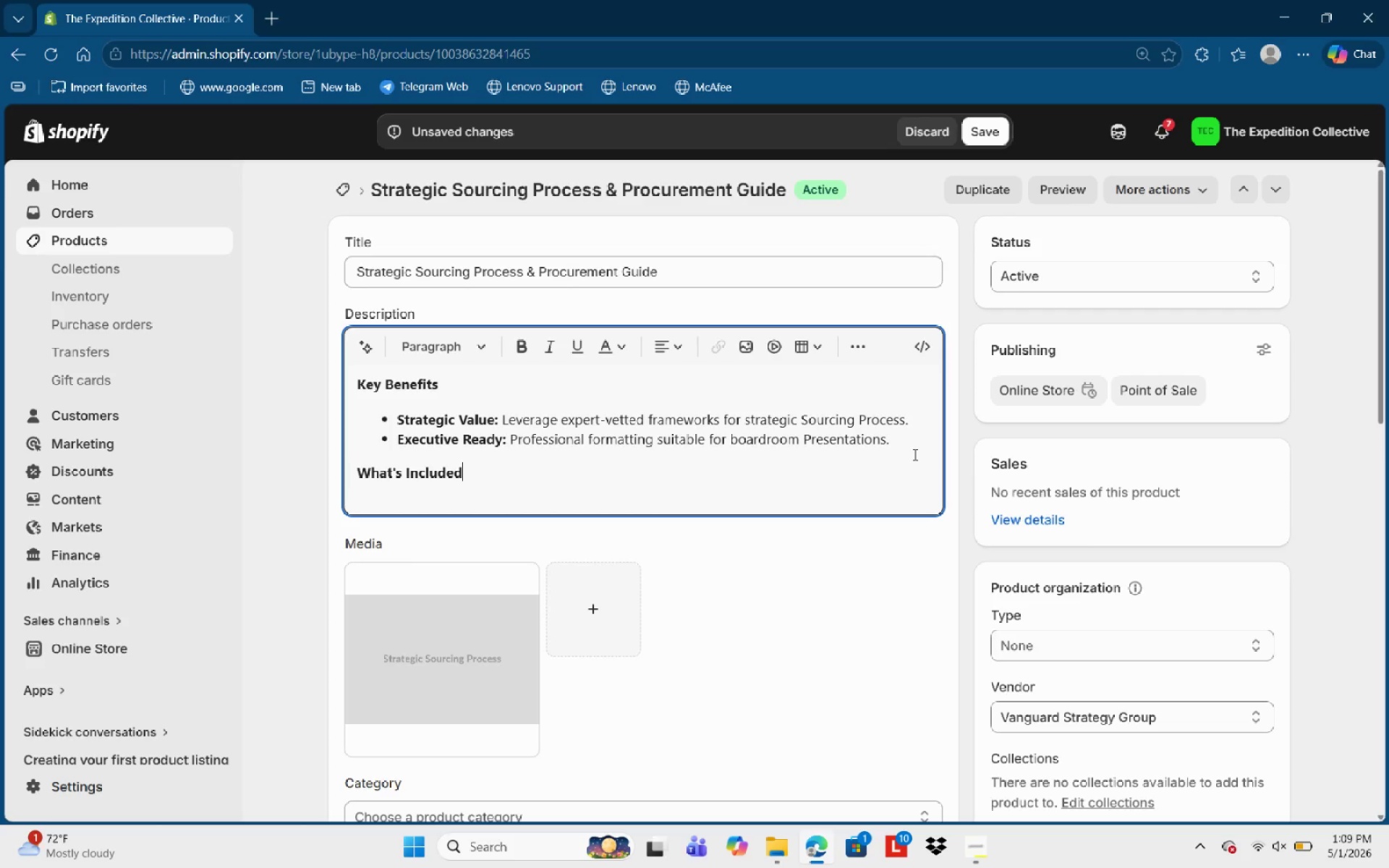 
key(Enter)
 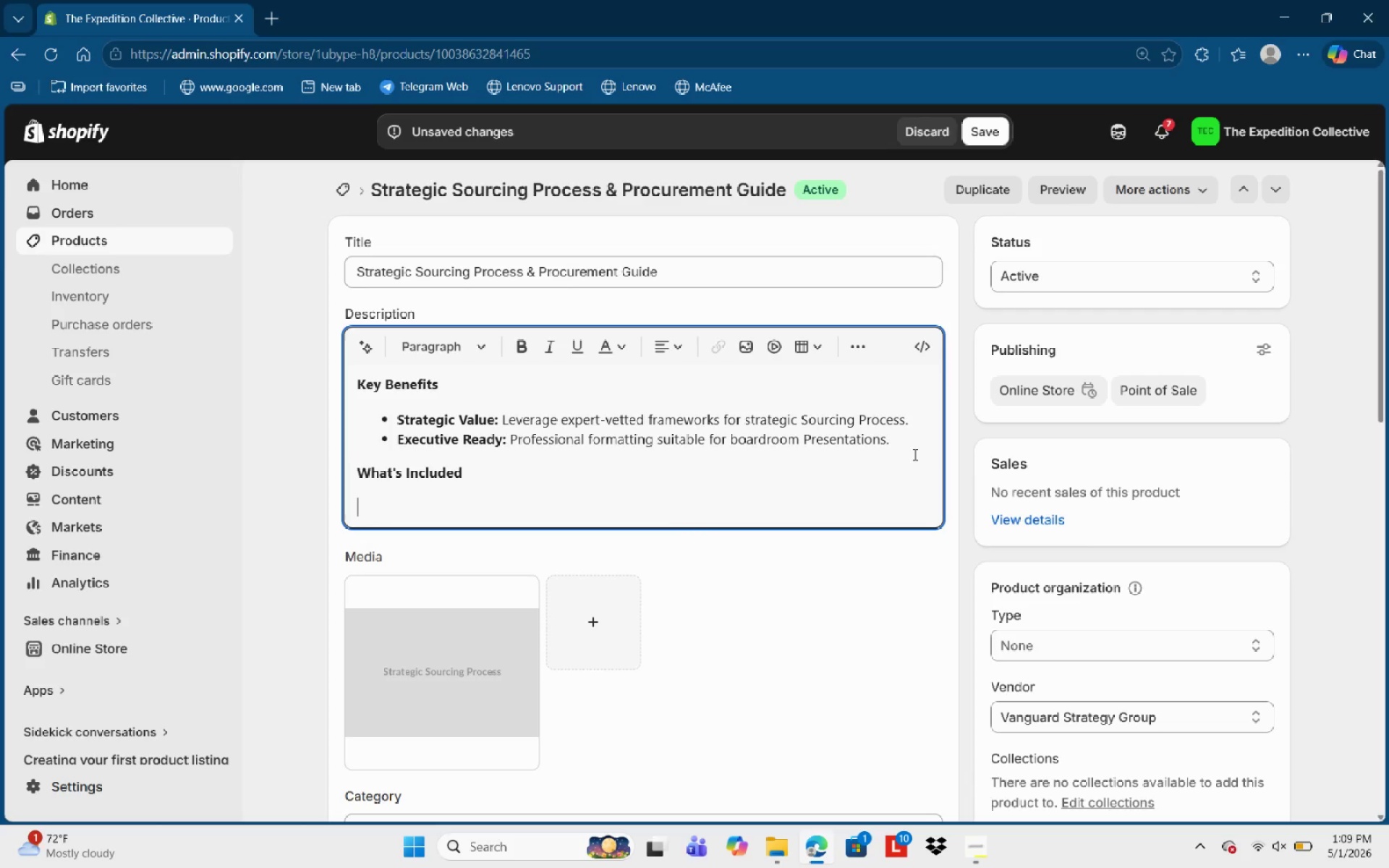 
key(NumpadSubtract)
 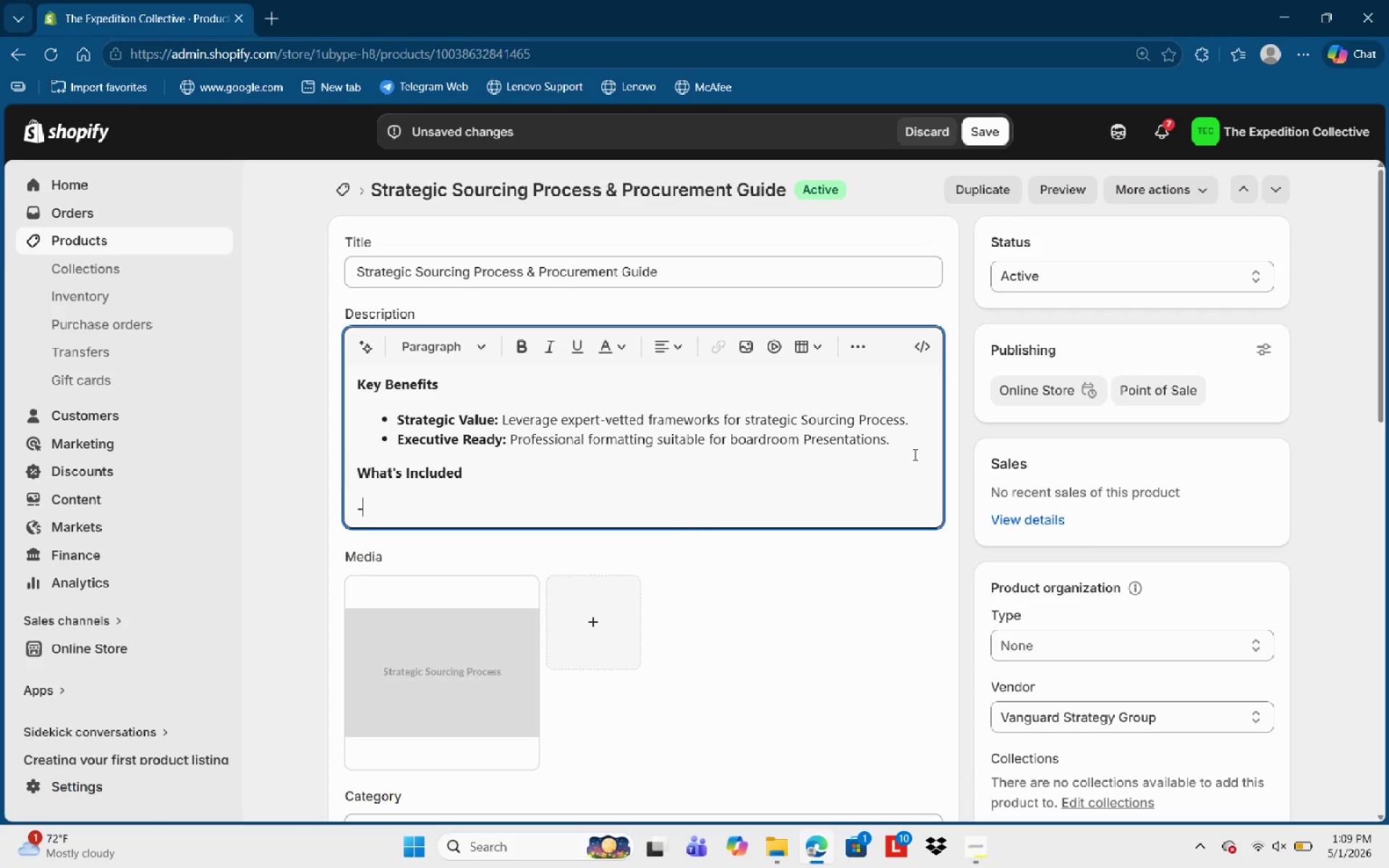 
key(Space)
 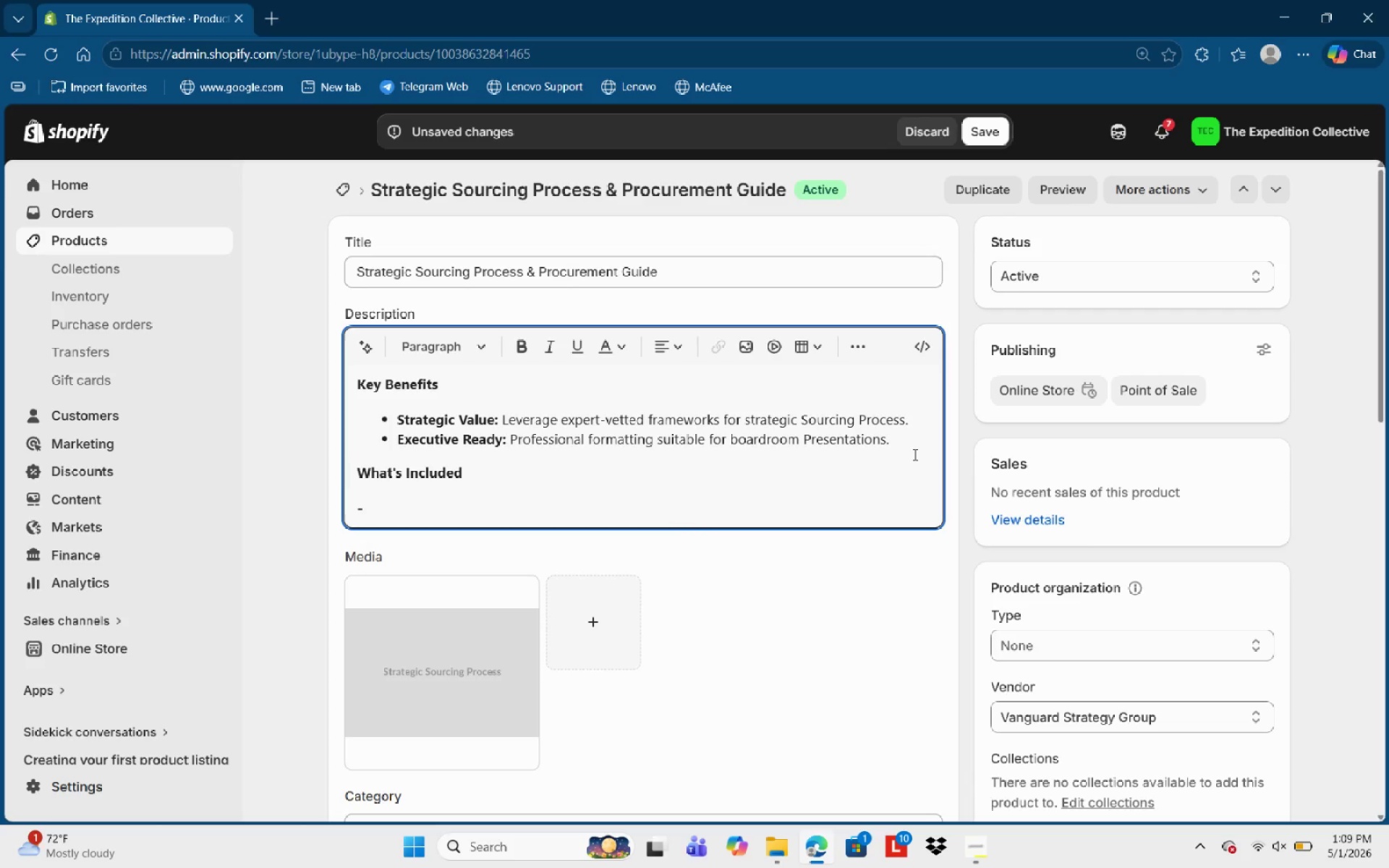 
key(Control+B)
 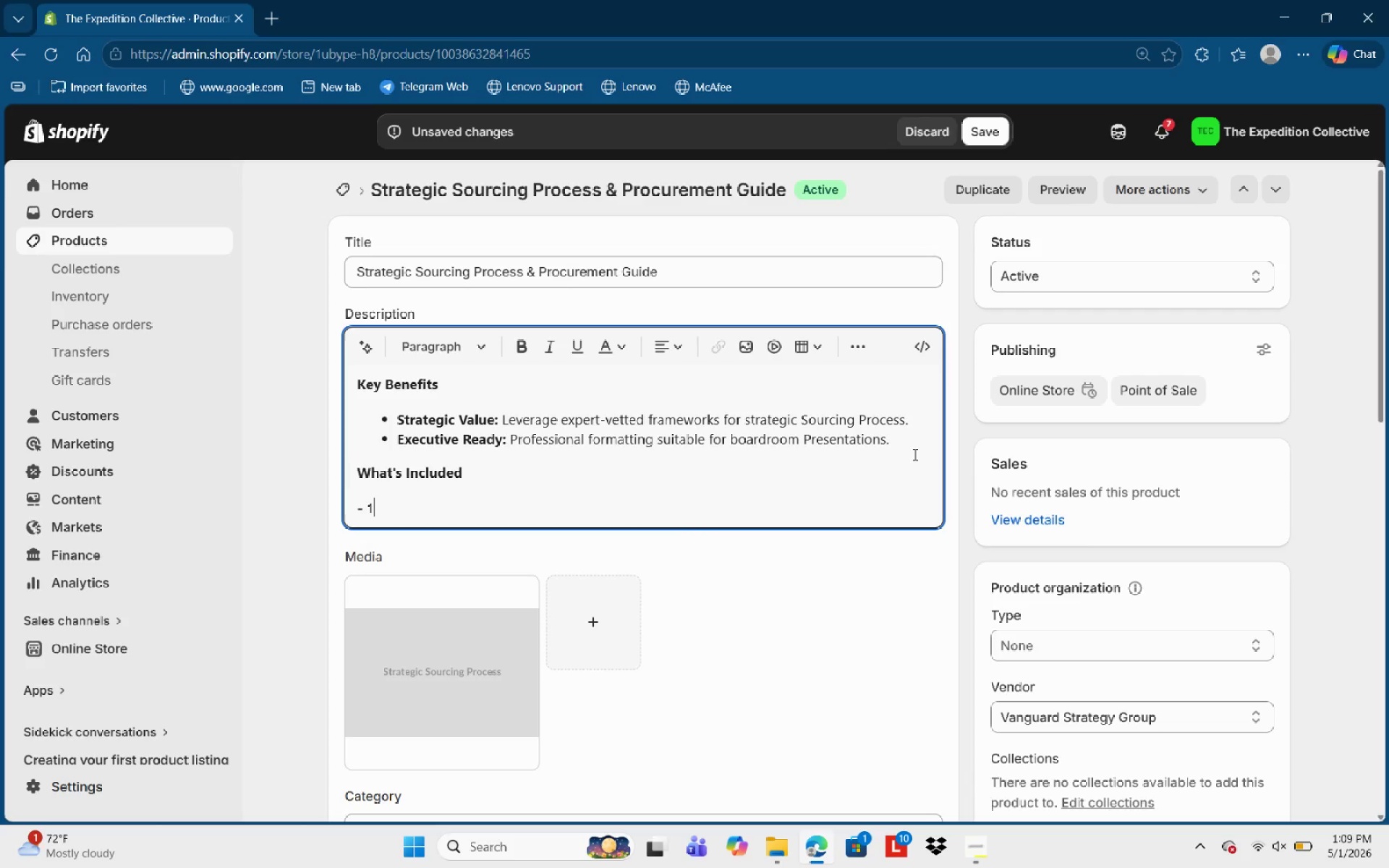 
type(1x Detailed Strategy Documentation )[Delete](P)
key(Backspace)
key(Backspace)
key(Backspace)
type((PDF) )
 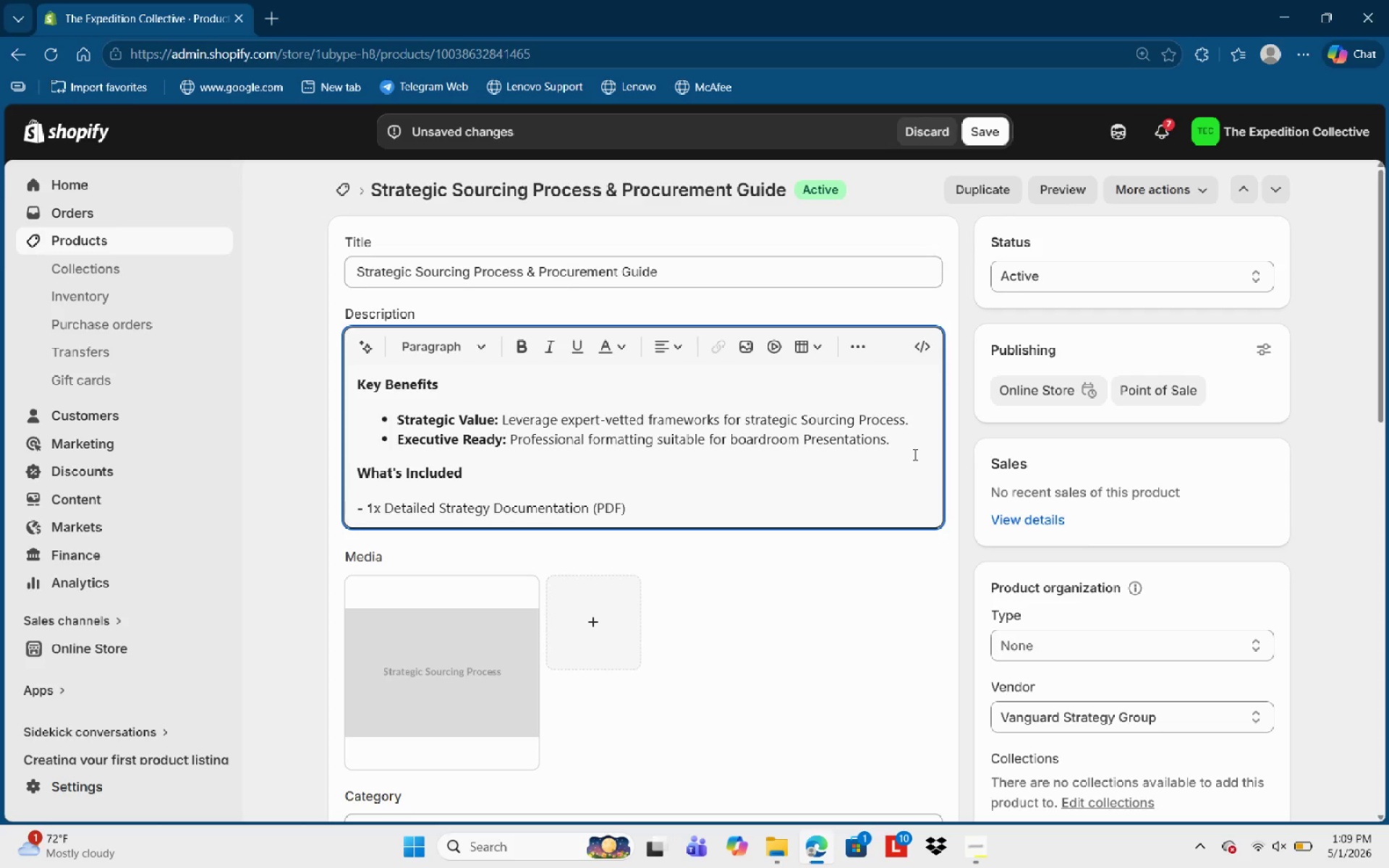 
key(Enter)
 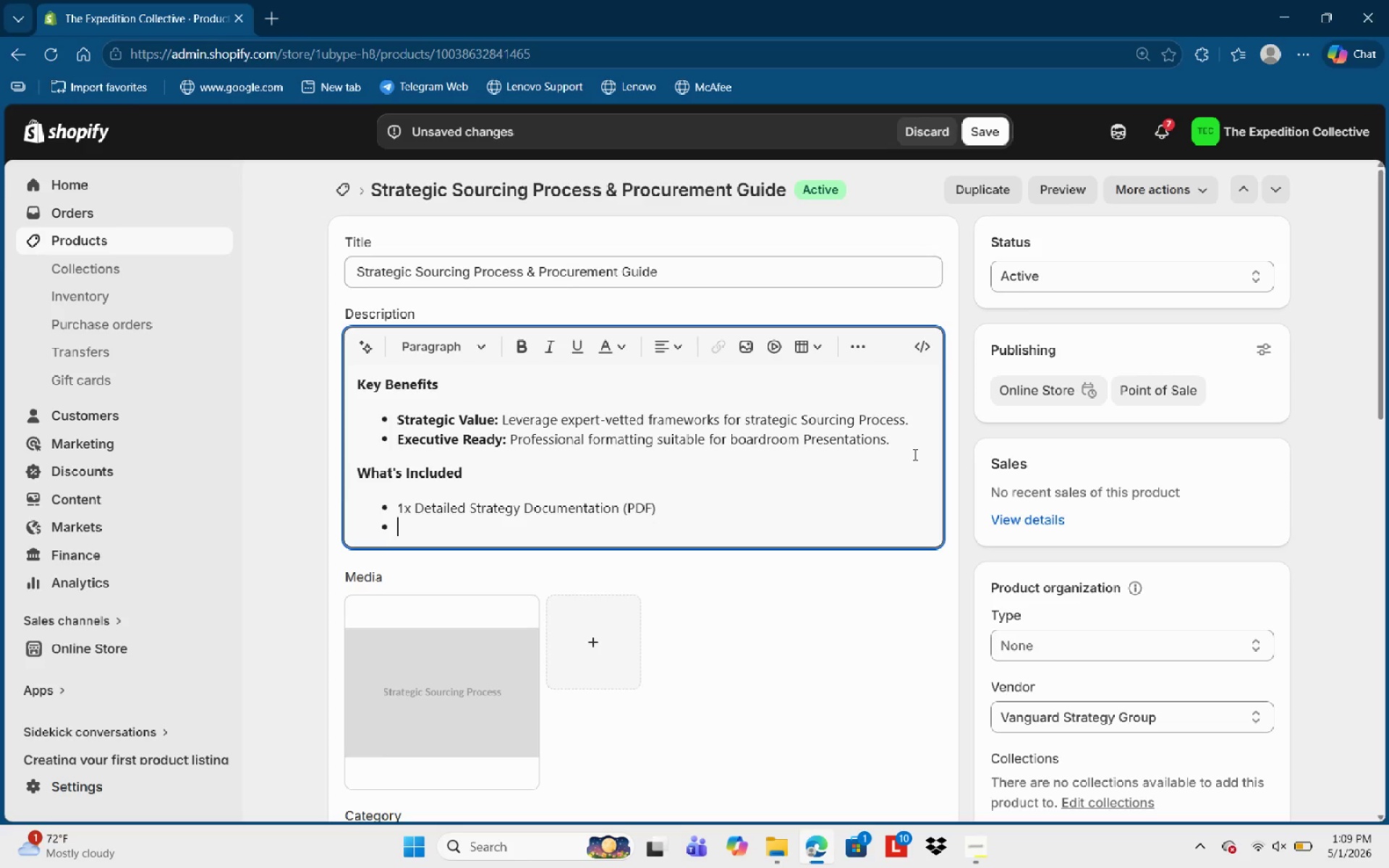 
type(1x implemem)
key(Backspace)
type(ntation )
 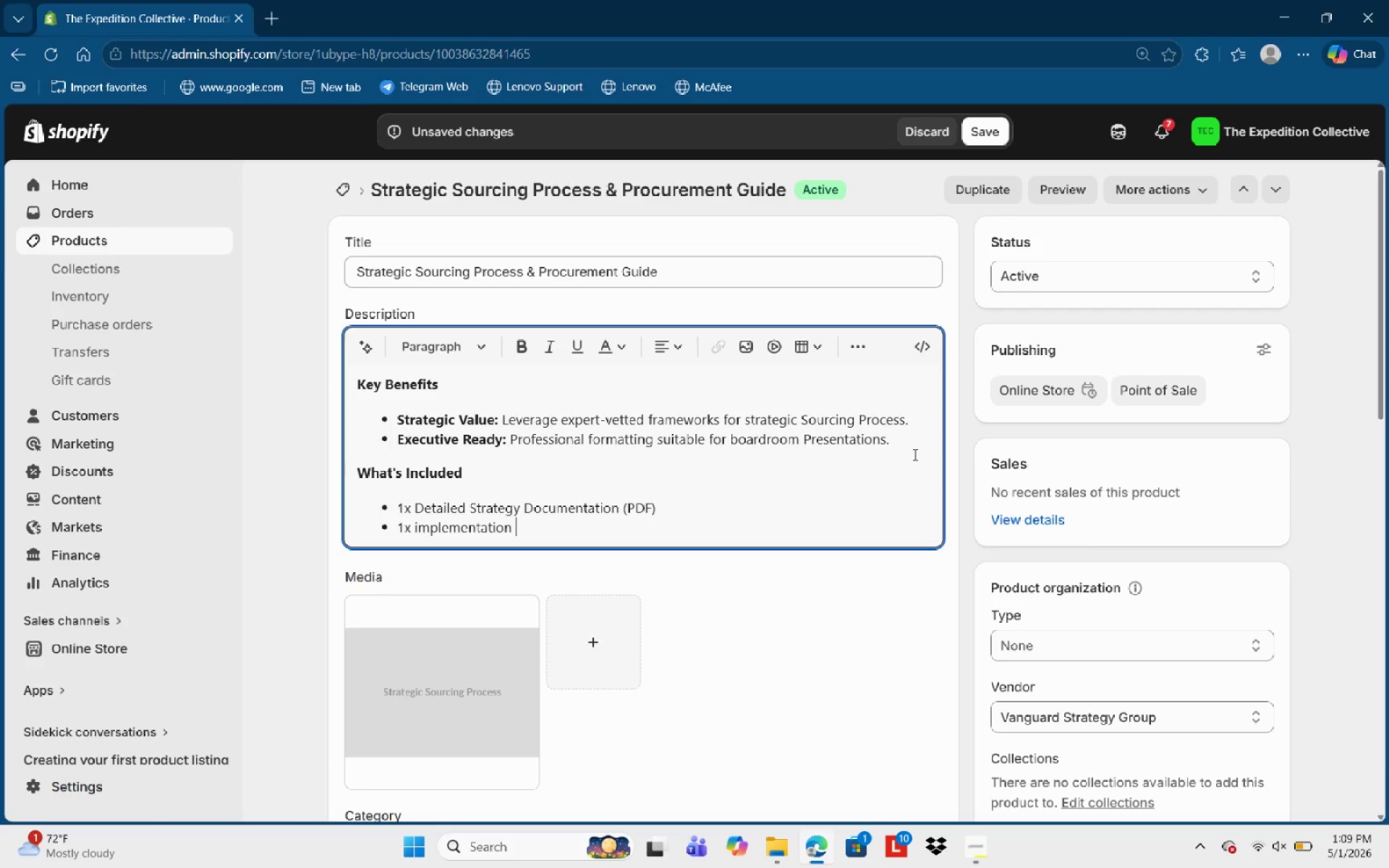 
type(Cj)
key(Backspace)
key(Backspace)
type(che)
key(Backspace)
key(Backspace)
key(Backspace)
type(Checkls)
key(Backspace)
type(ist)
 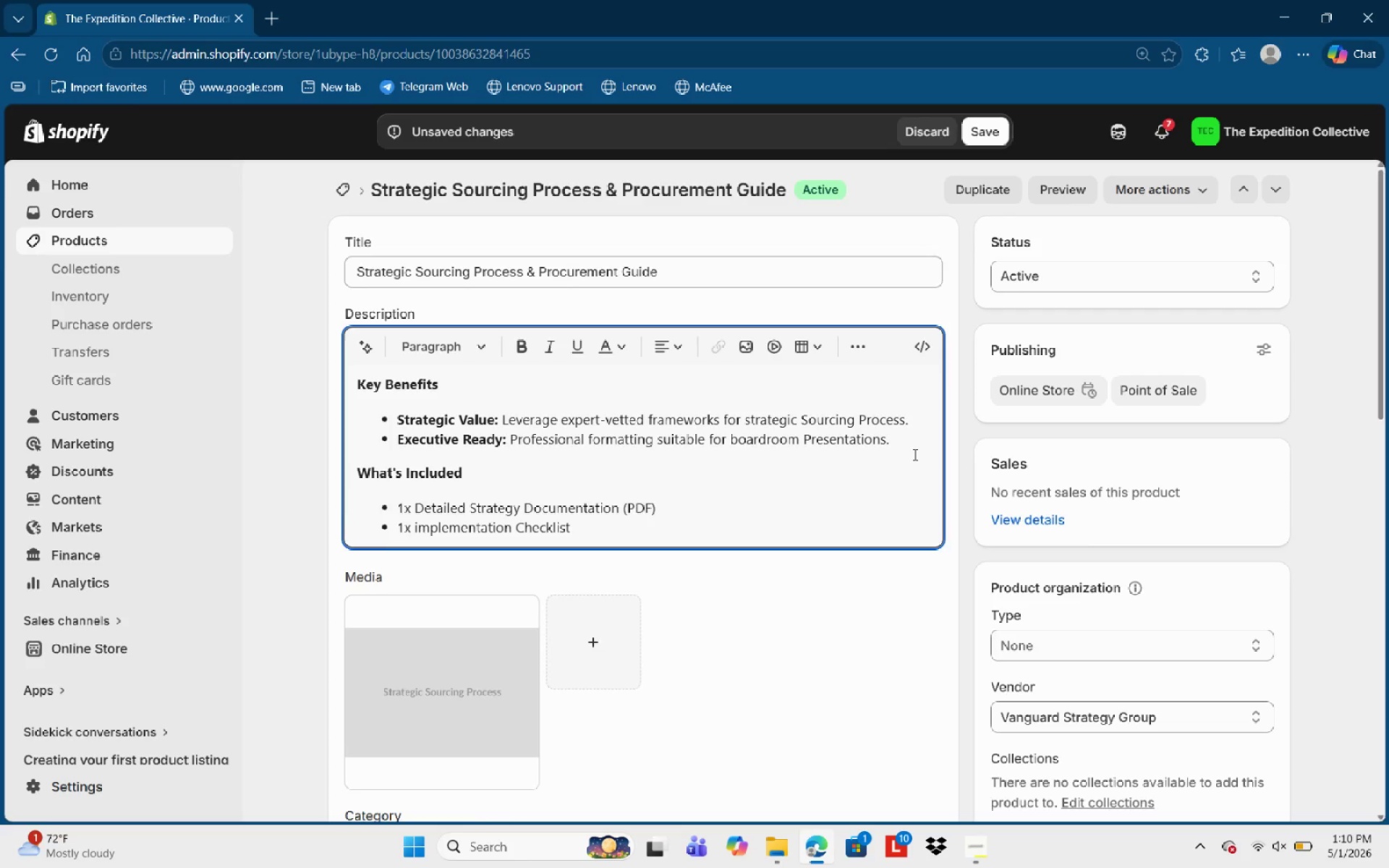 
key(Enter)
 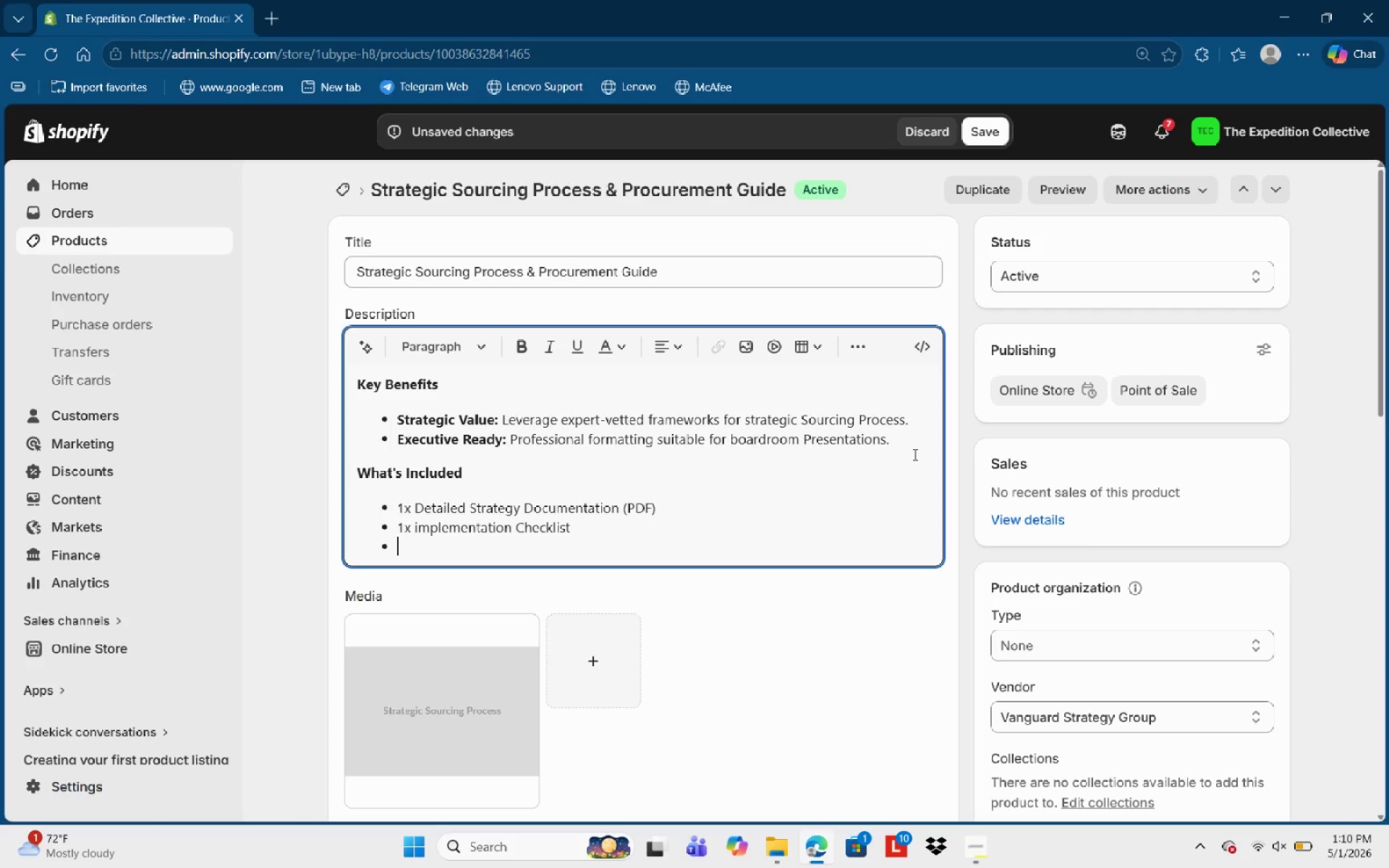 
key(Backspace)
 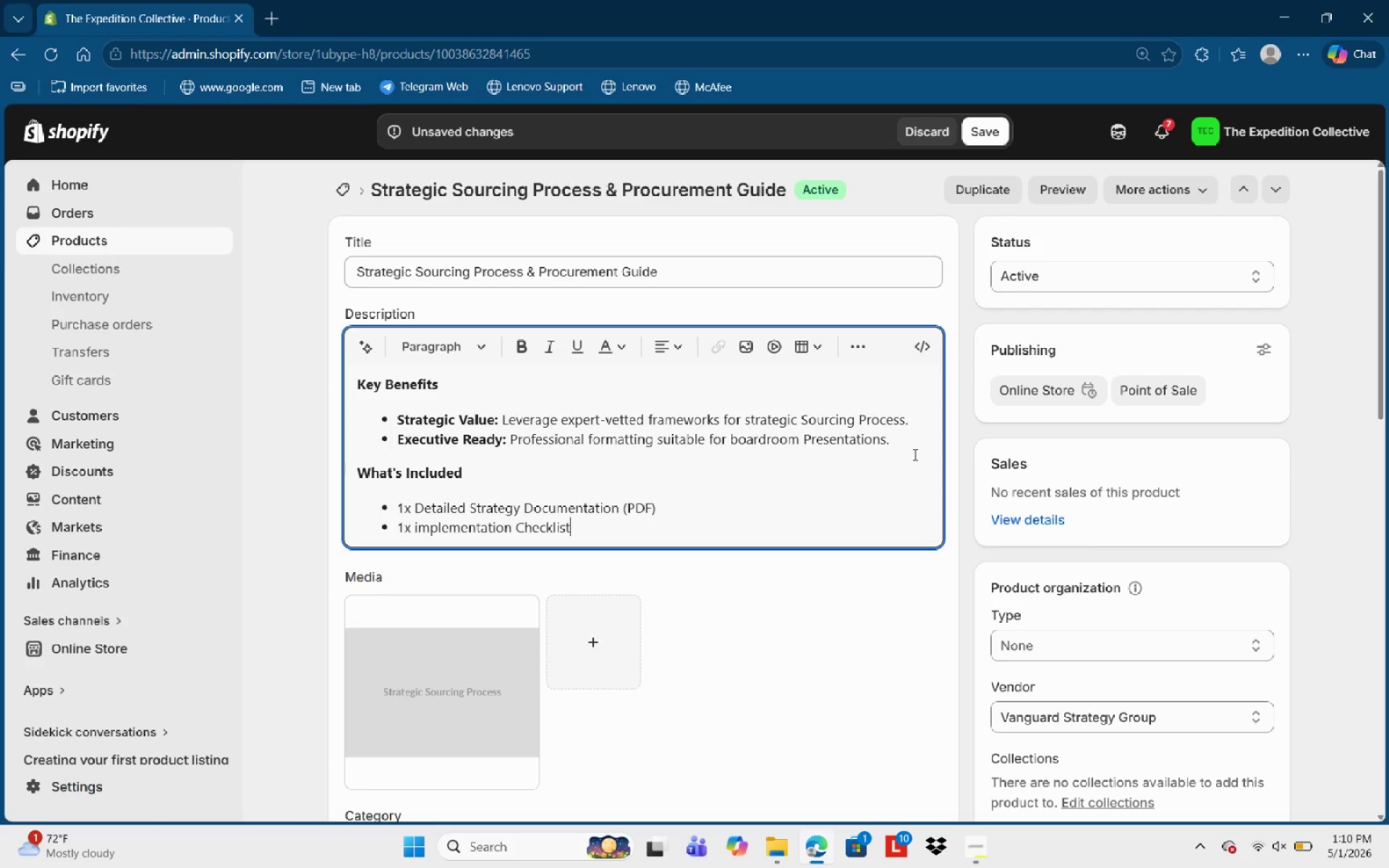 
wait(7.42)
 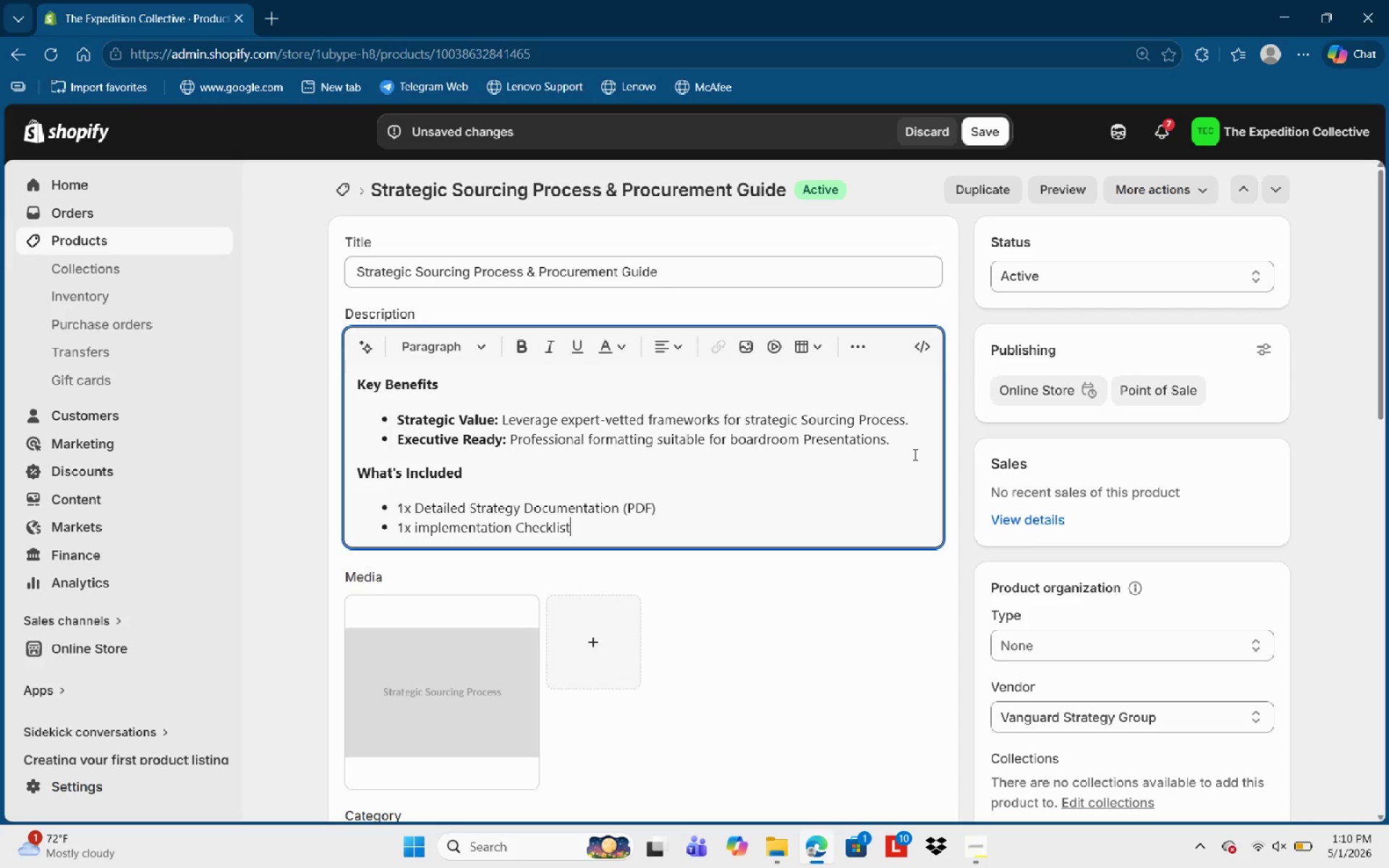 
scroll: coordinate [914, 454], scroll_direction: up, amount: 1.0
 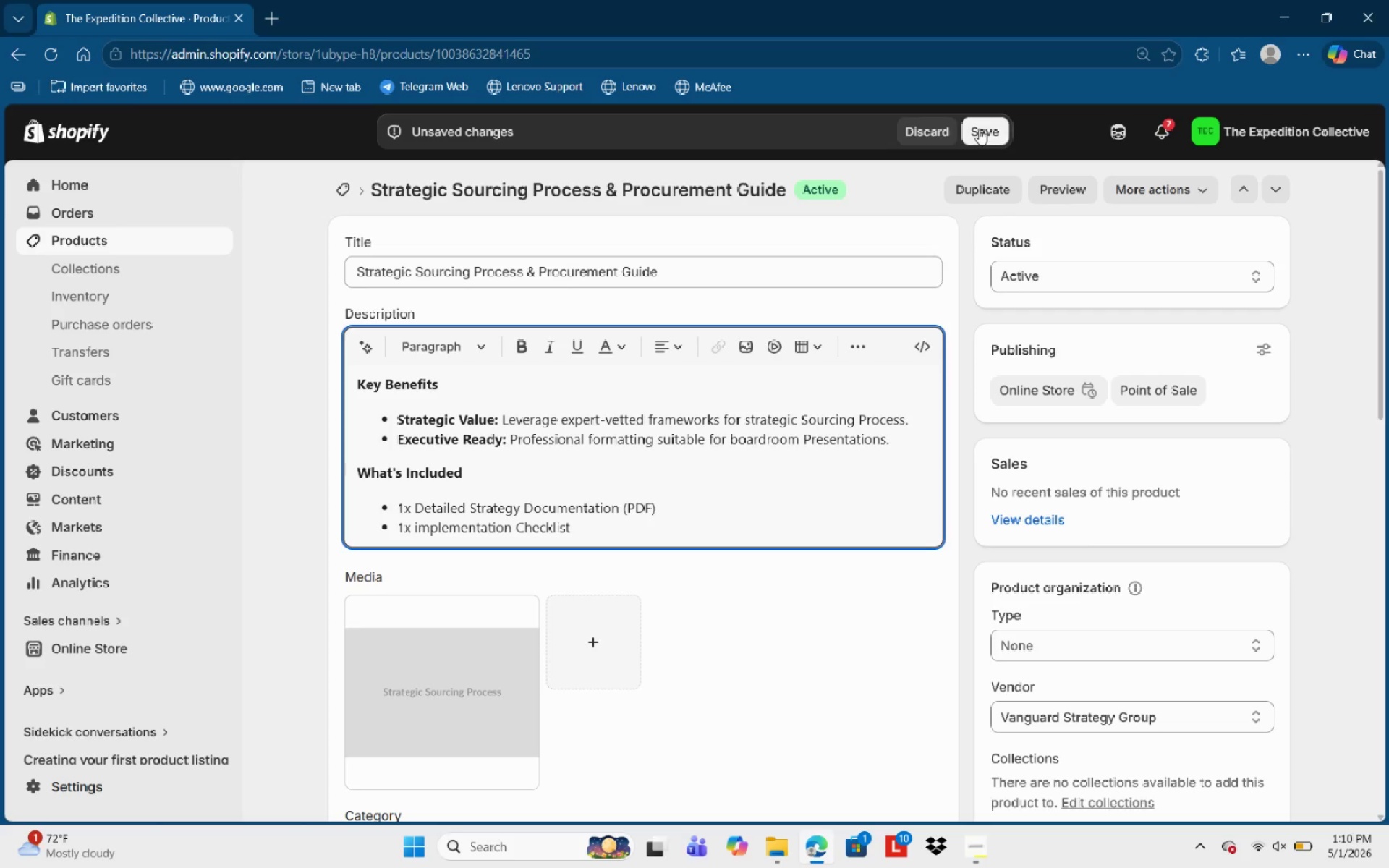 
left_click([979, 129])
 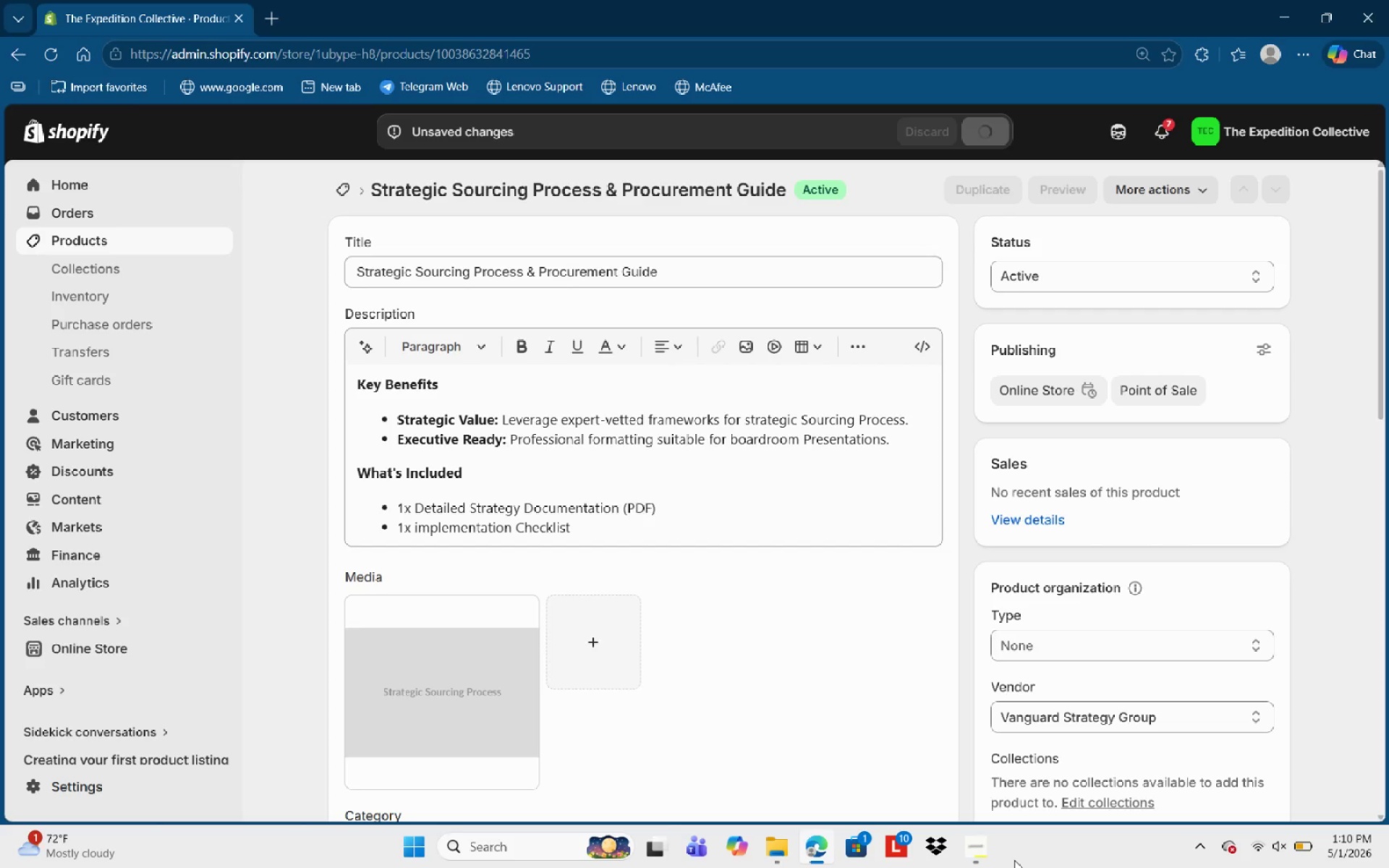 
left_click([976, 848])
 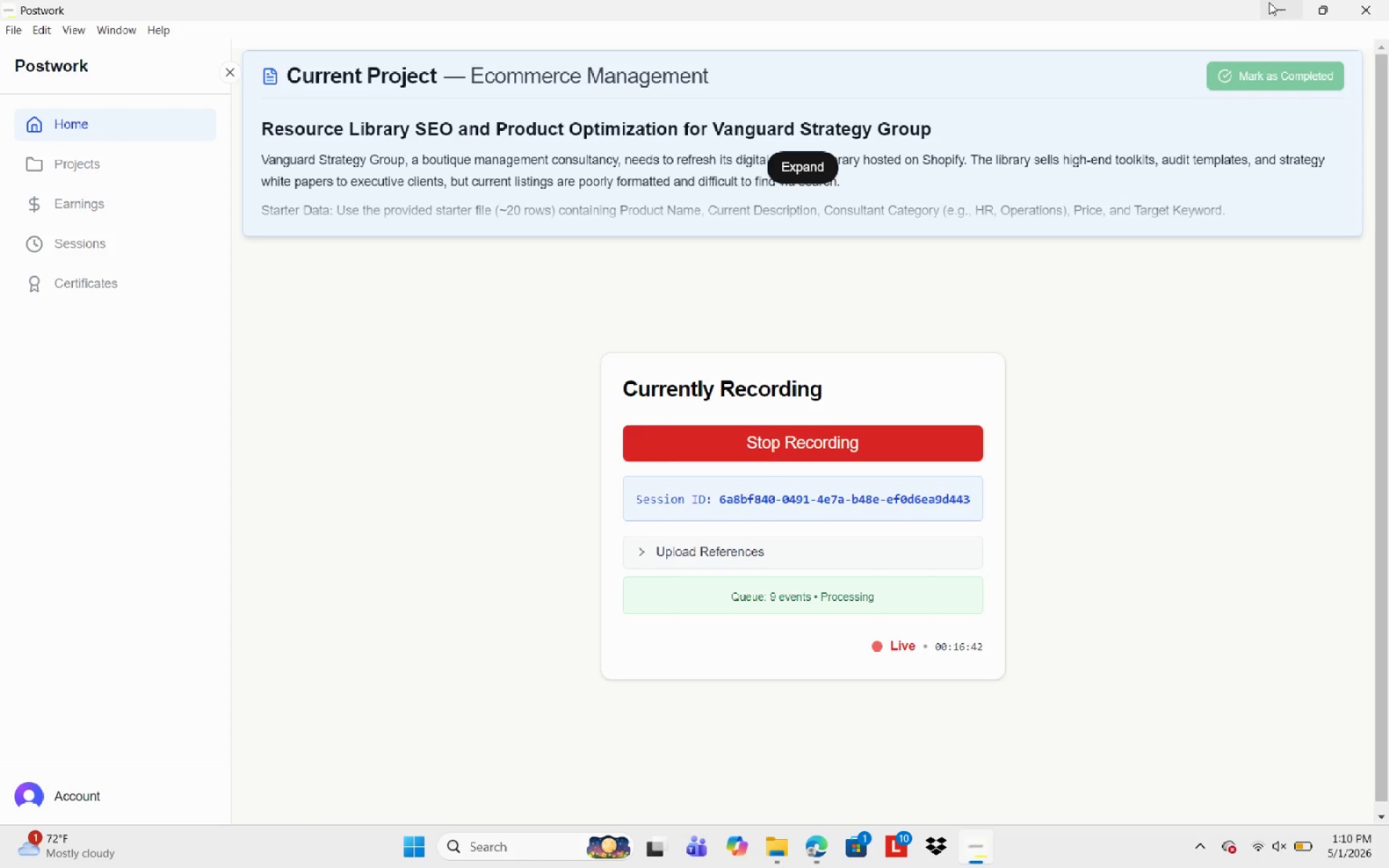 
wait(9.83)
 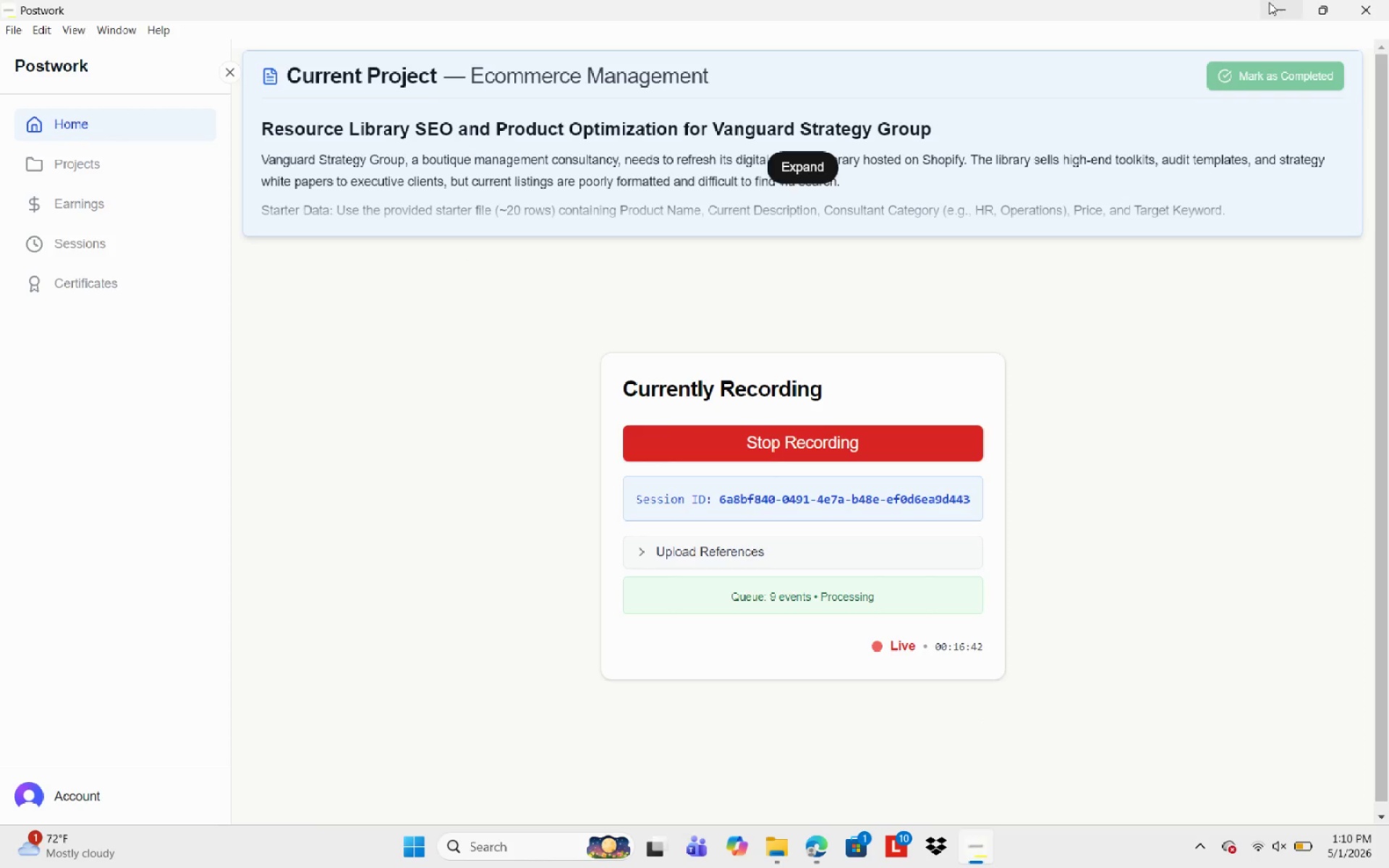 
left_click([102, 249])
 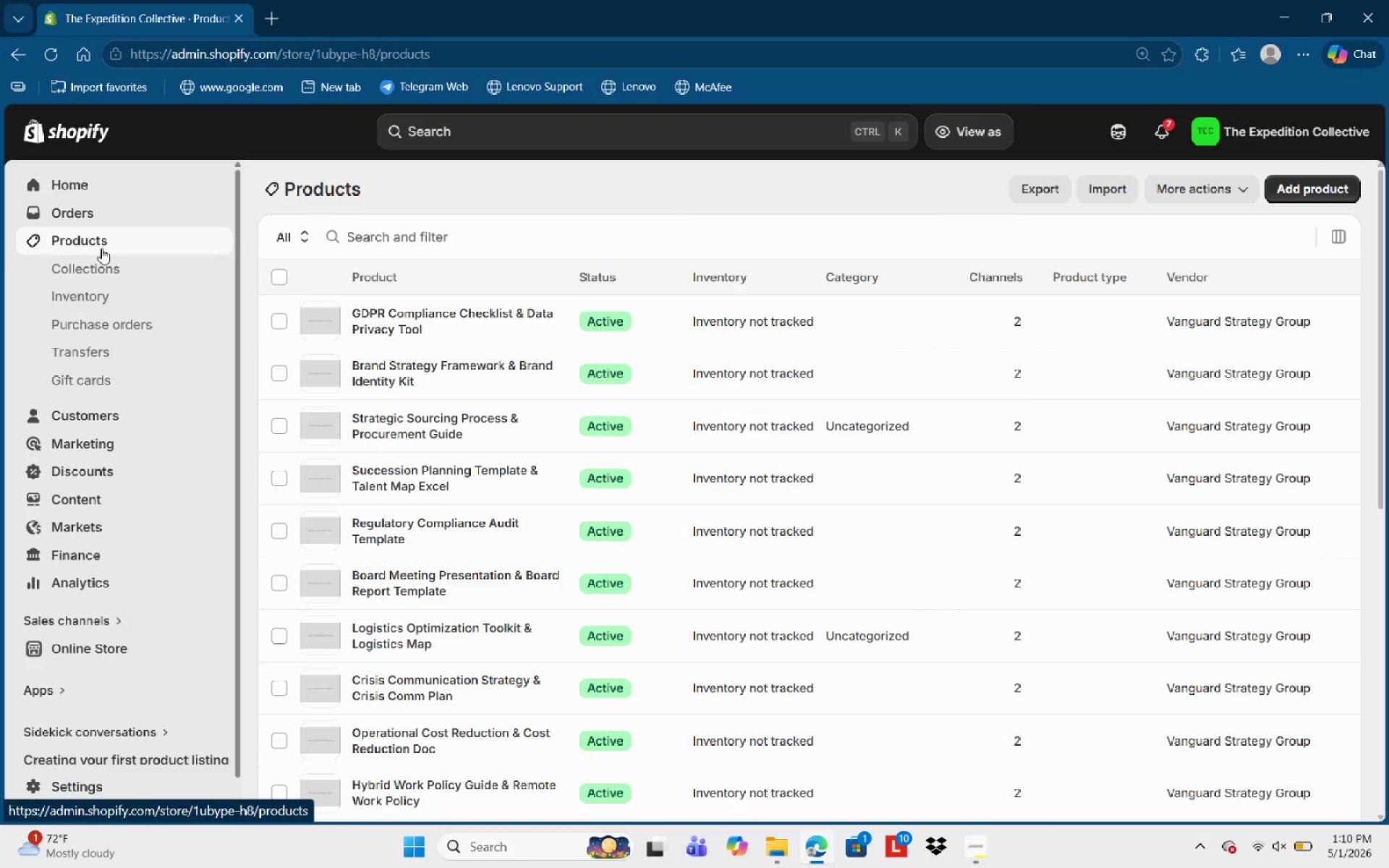 
wait(12.19)
 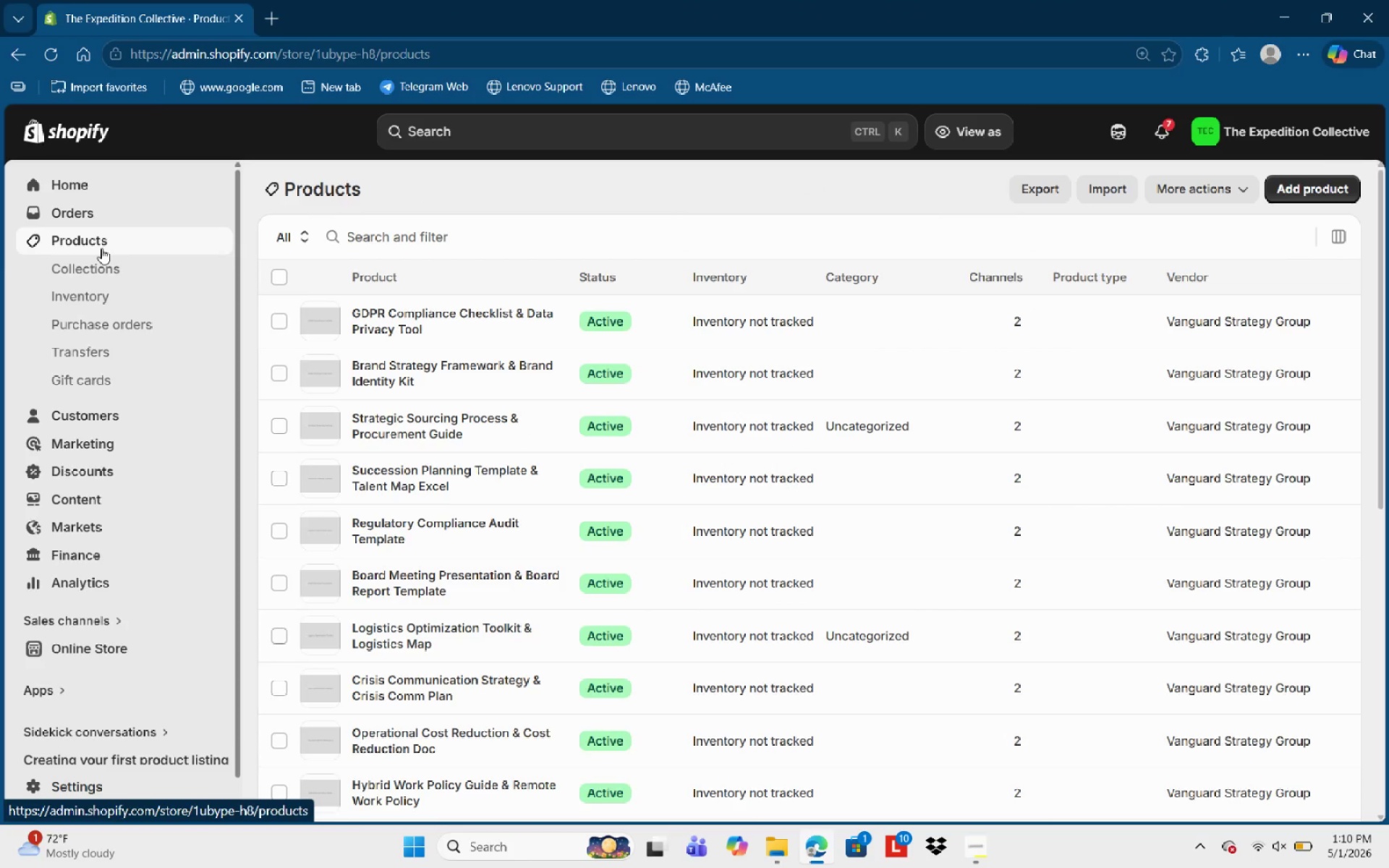 
scroll: coordinate [430, 520], scroll_direction: down, amount: 7.0
 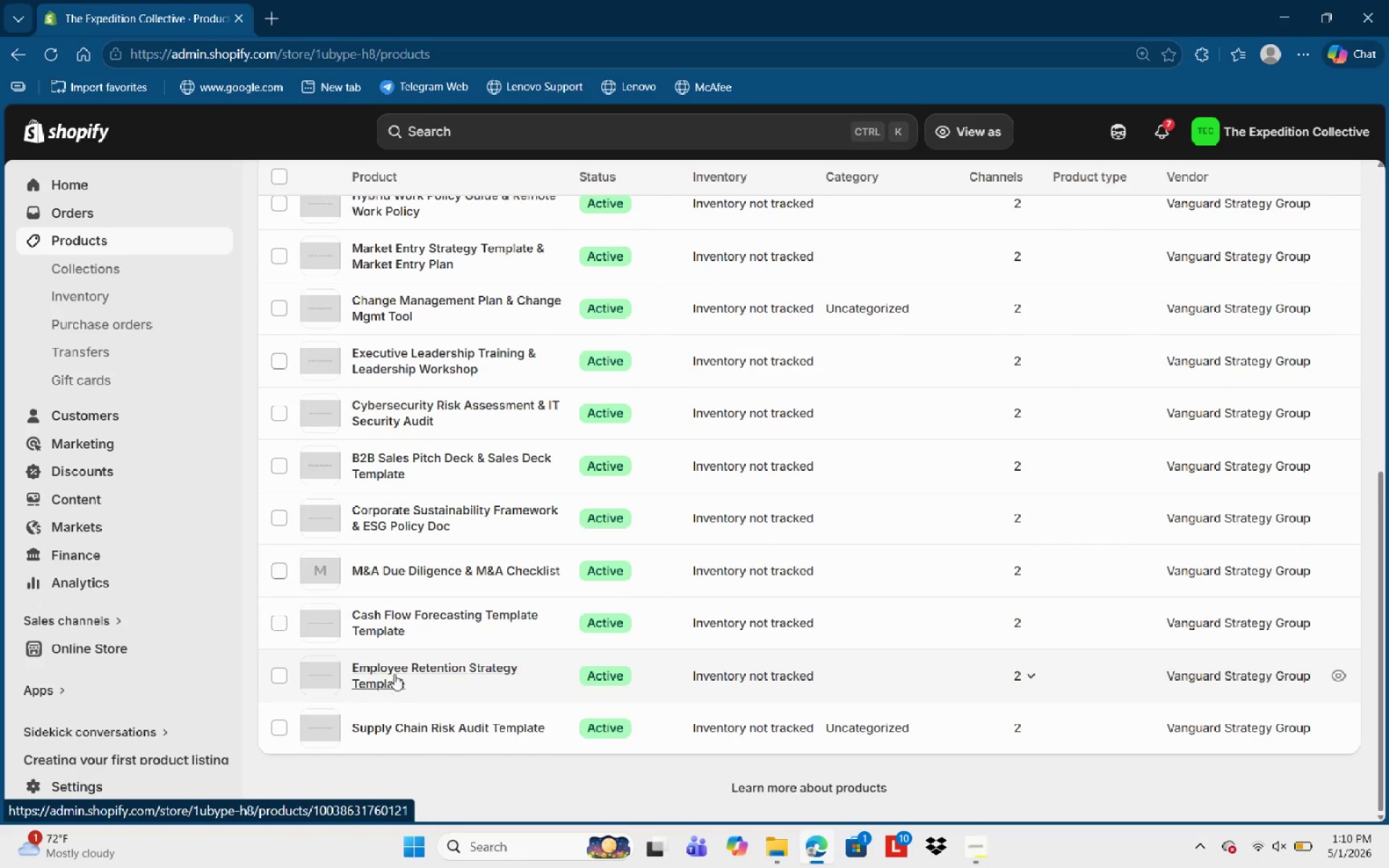 
mouse_move([380, 650])
 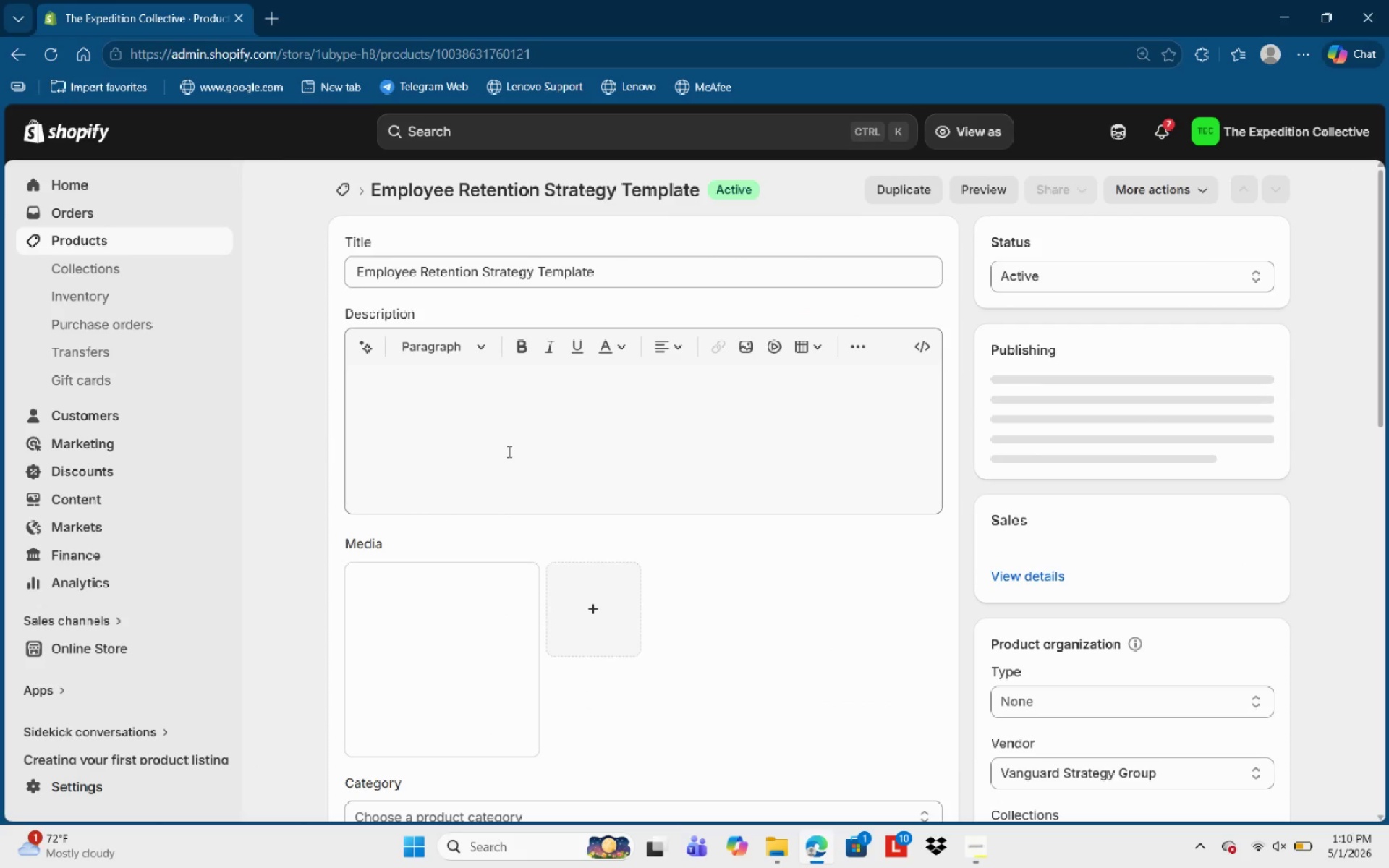 
left_click([506, 446])
 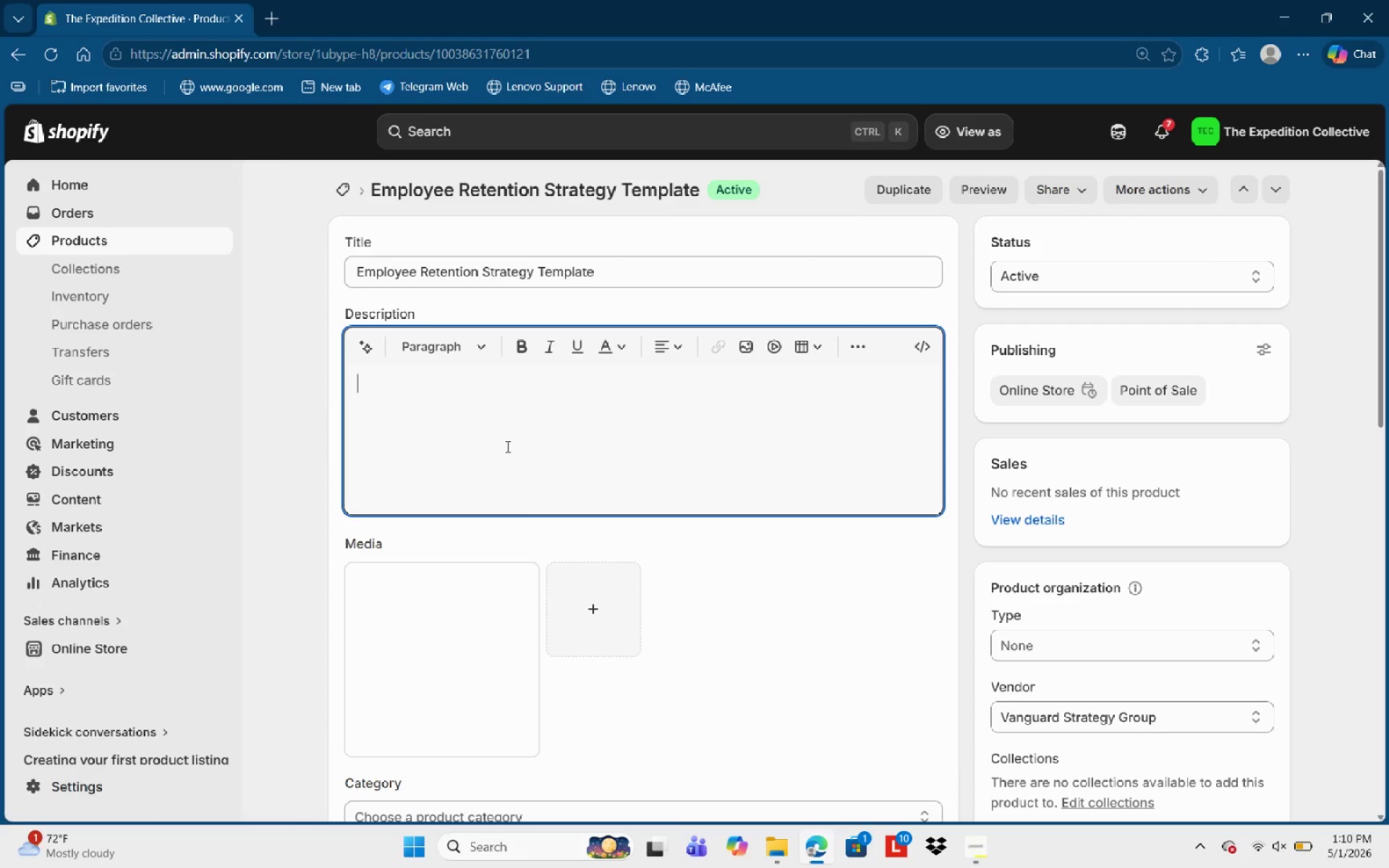 
hold_key(key=ShiftLeft, duration=0.66)
 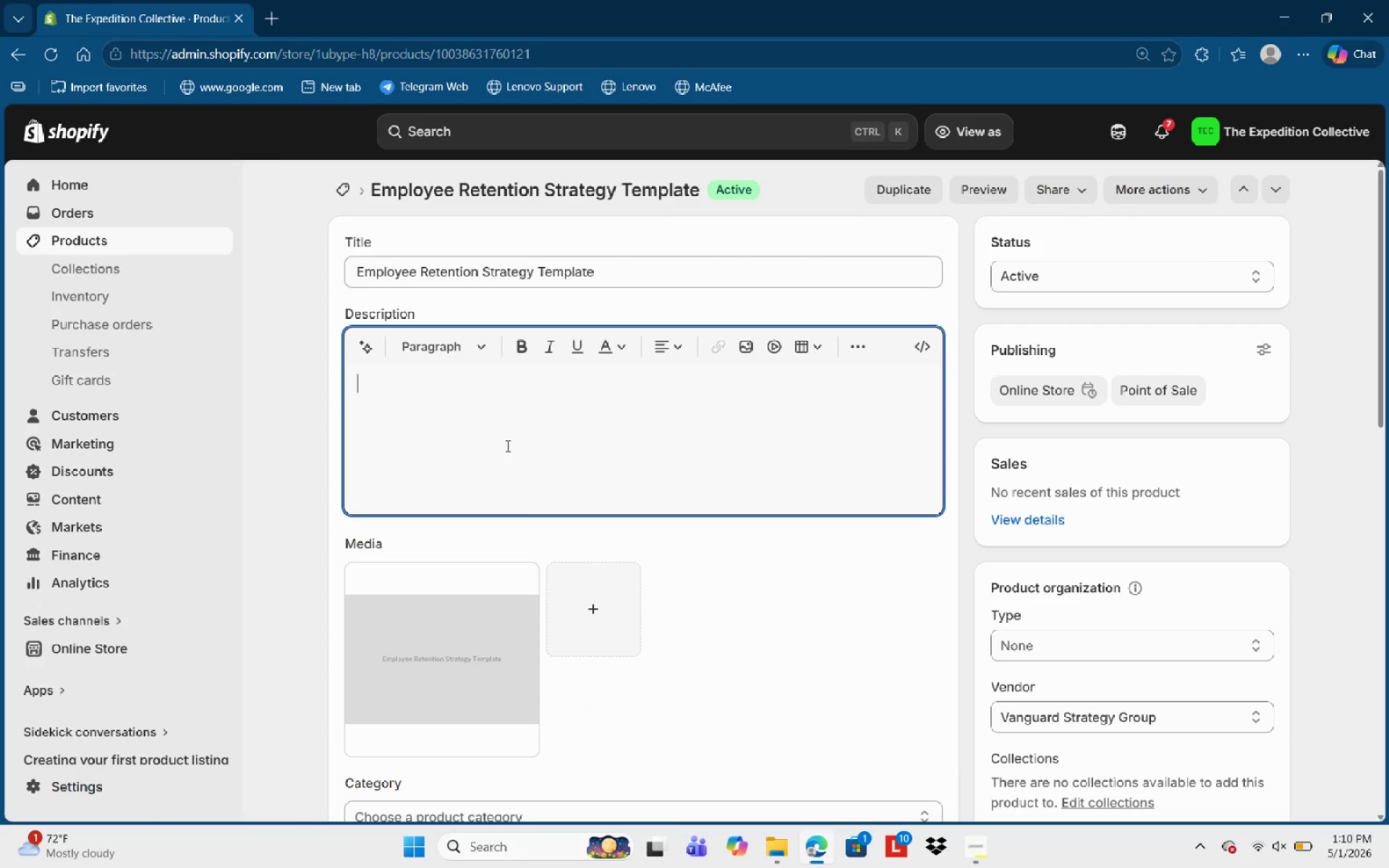 
type(KEy )
key(Backspace)
key(Backspace)
key(Backspace)
type(ey Benefir)
key(Backspace)
type(ts)
 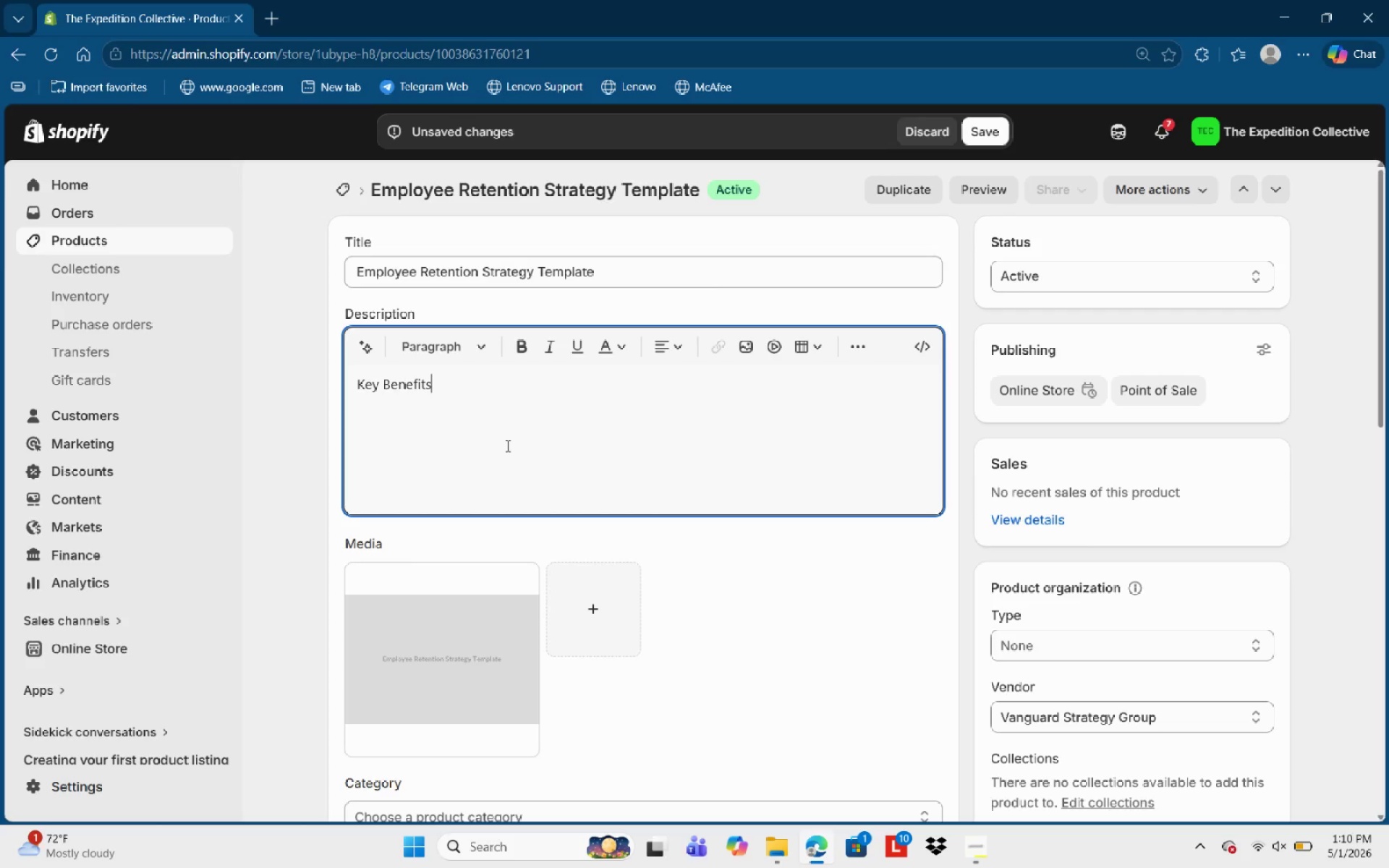 
key(Control+Shift+ArrowLeft)
 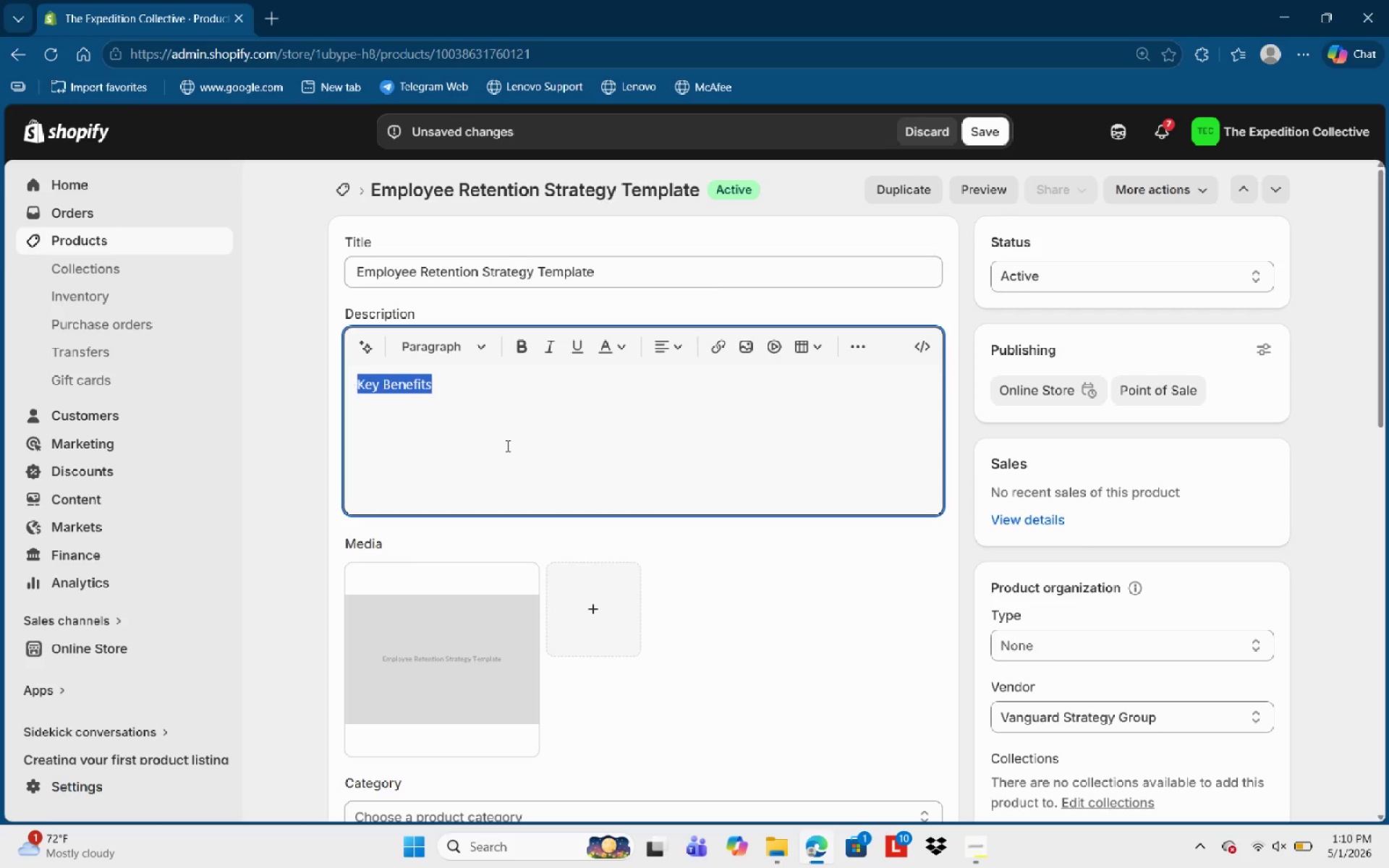 
key(Control+Shift+ArrowLeft)
 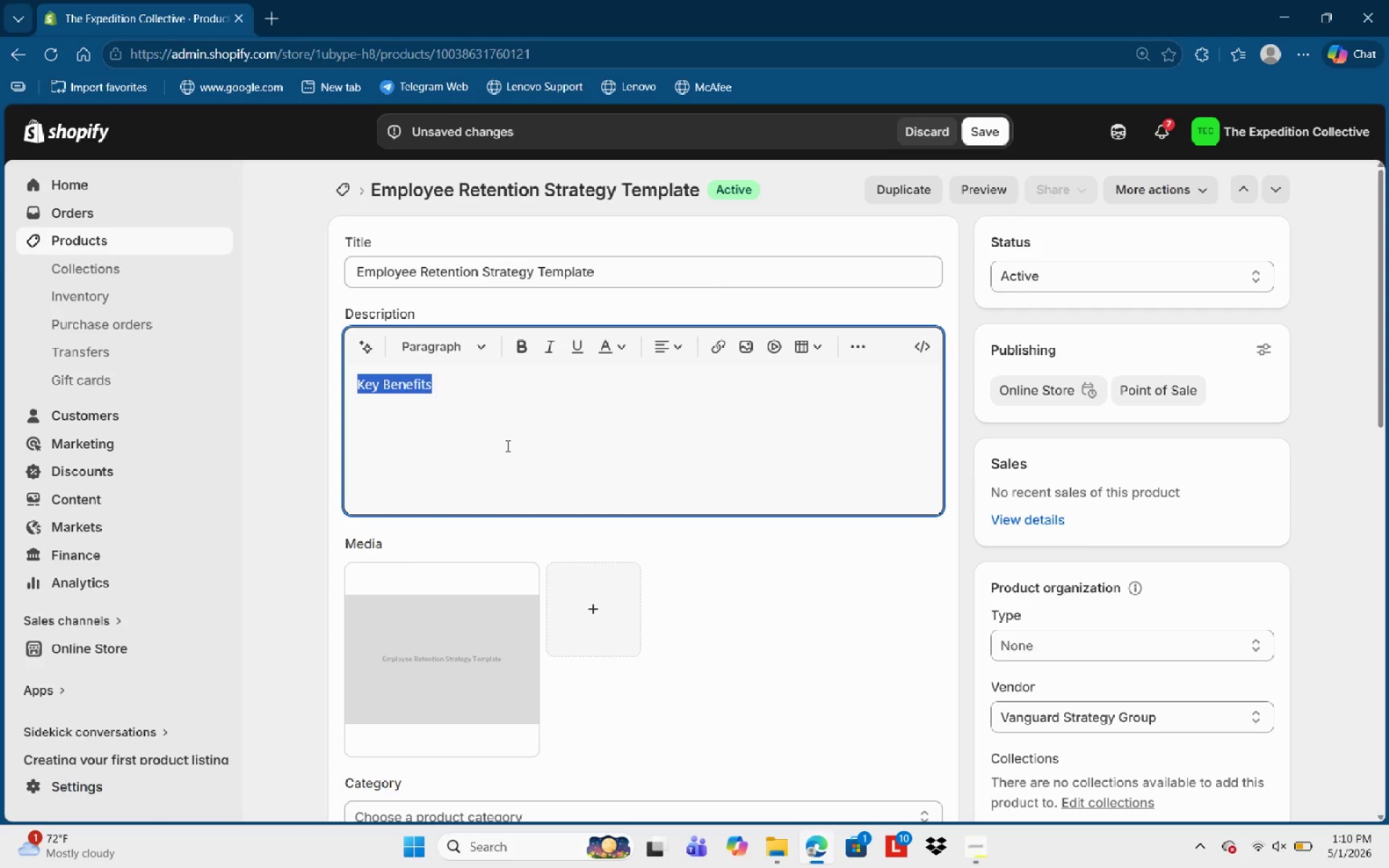 
key(Control+B)
 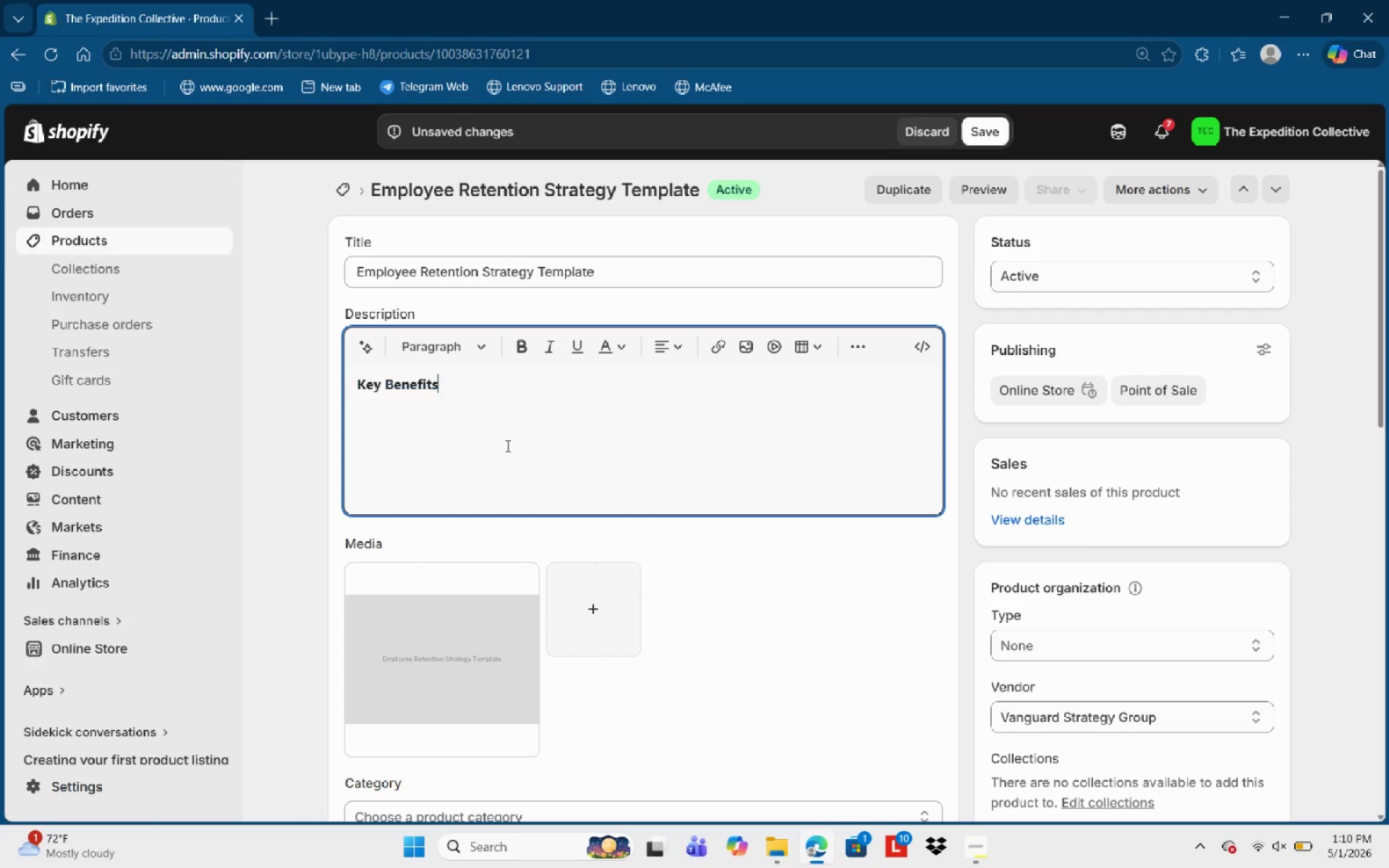 
key(ArrowRight)
 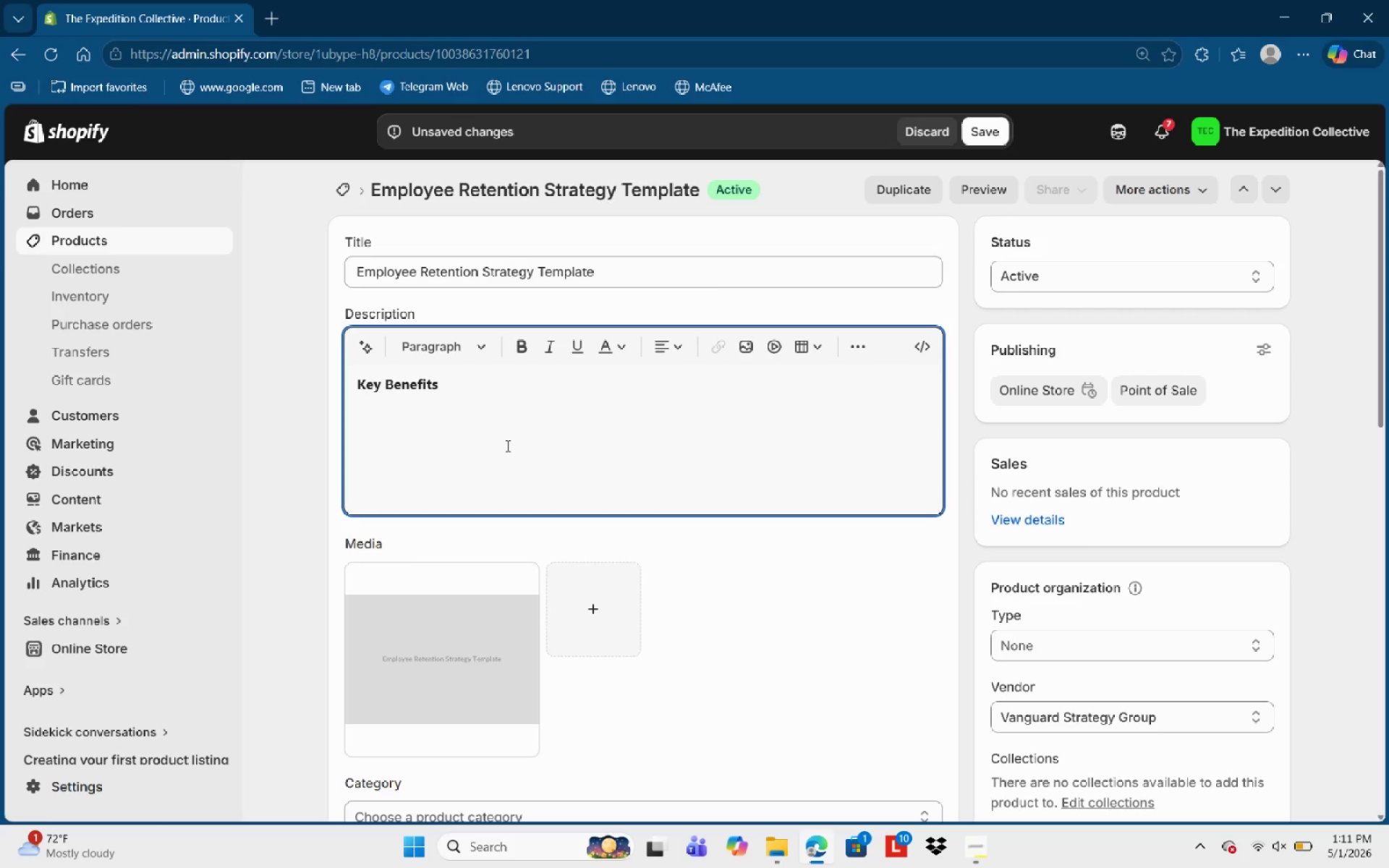 
key(Enter)
 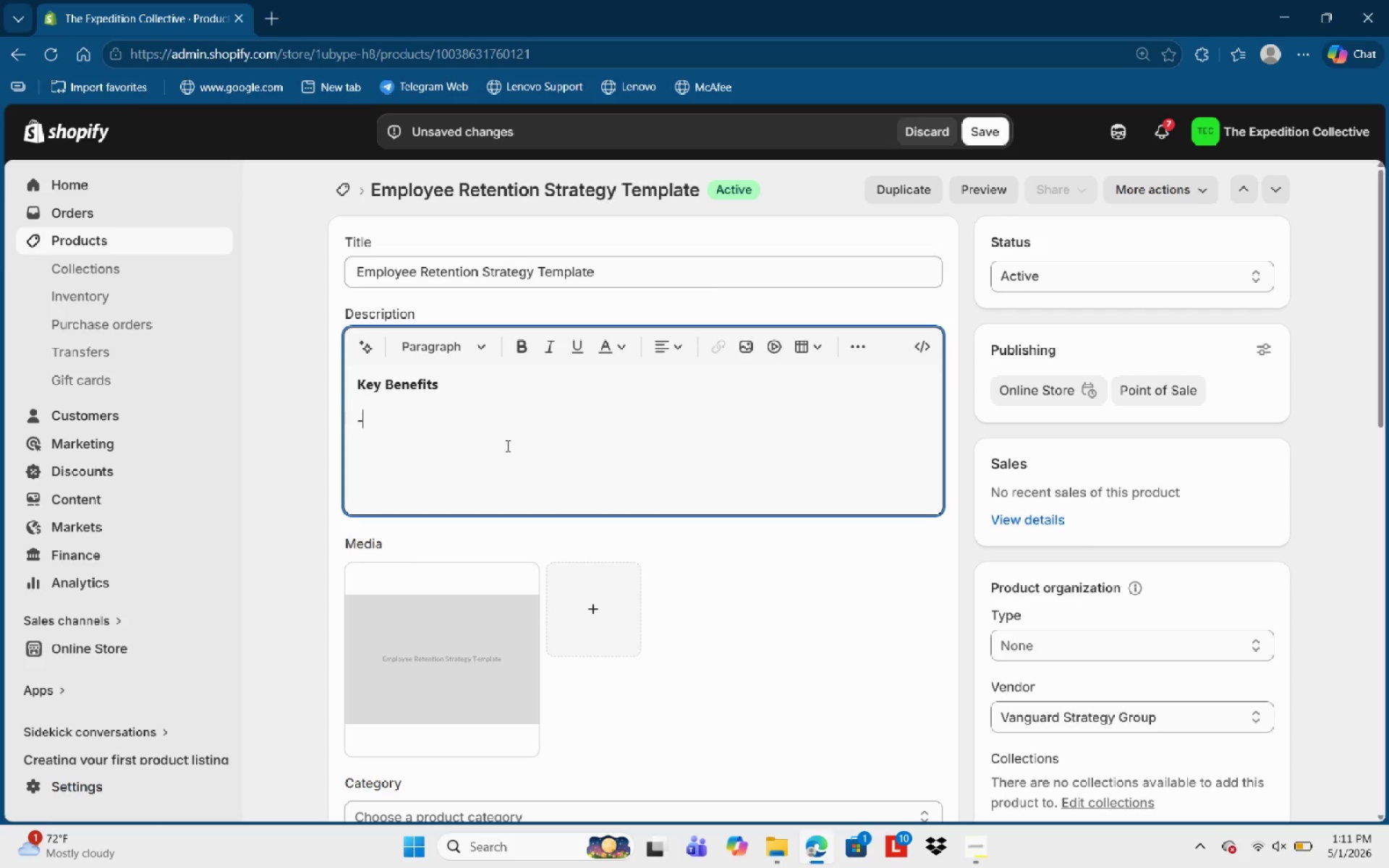 
type(- Bene)
key(Backspace)
key(Backspace)
key(Backspace)
key(Backspace)
type(Retet)
key(Backspace)
type(nto)
key(Backspace)
type(ipn)
key(Backspace)
key(Backspace)
type(on: I)
key(Backspace)
 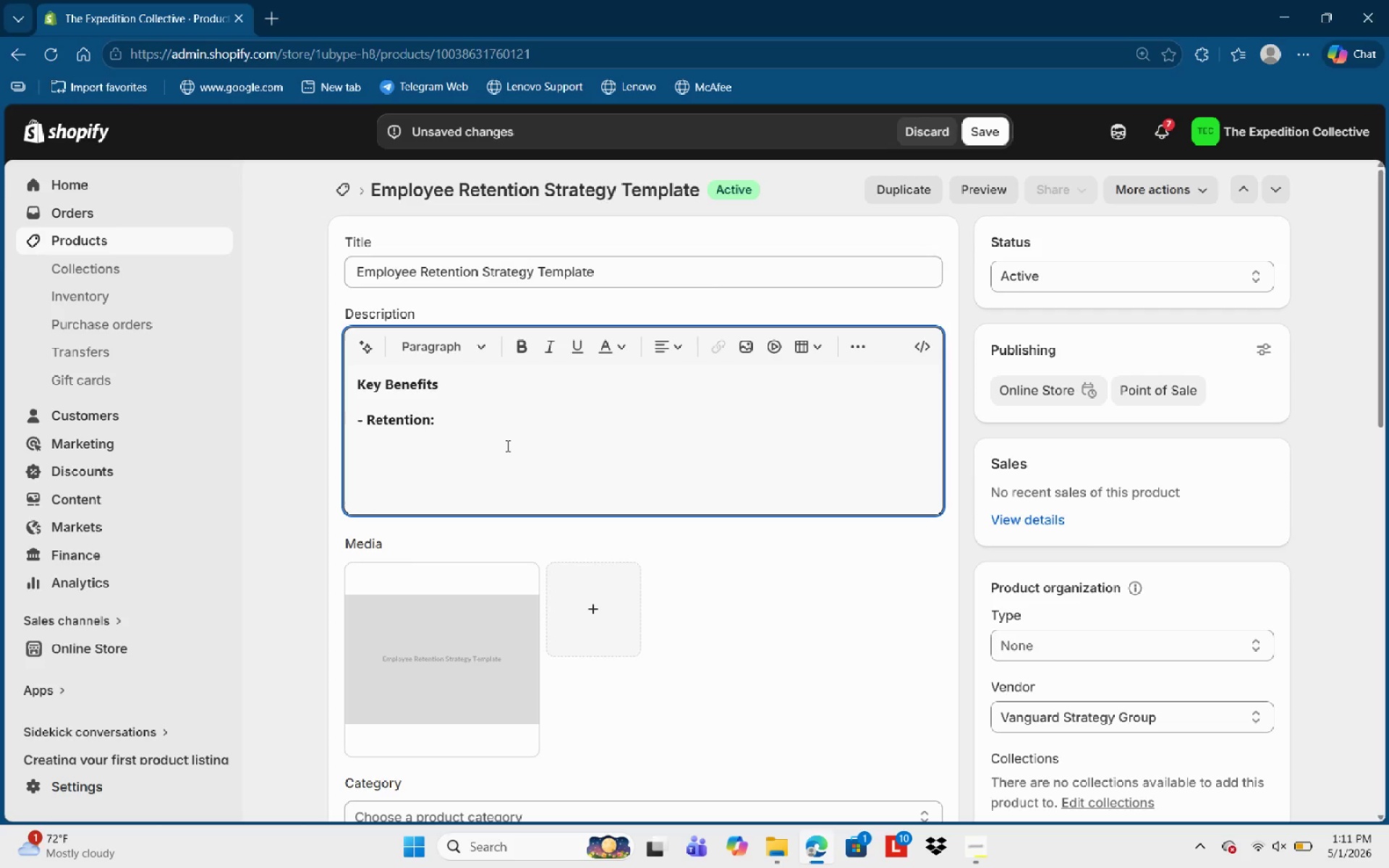 
key(ArrowLeft)
 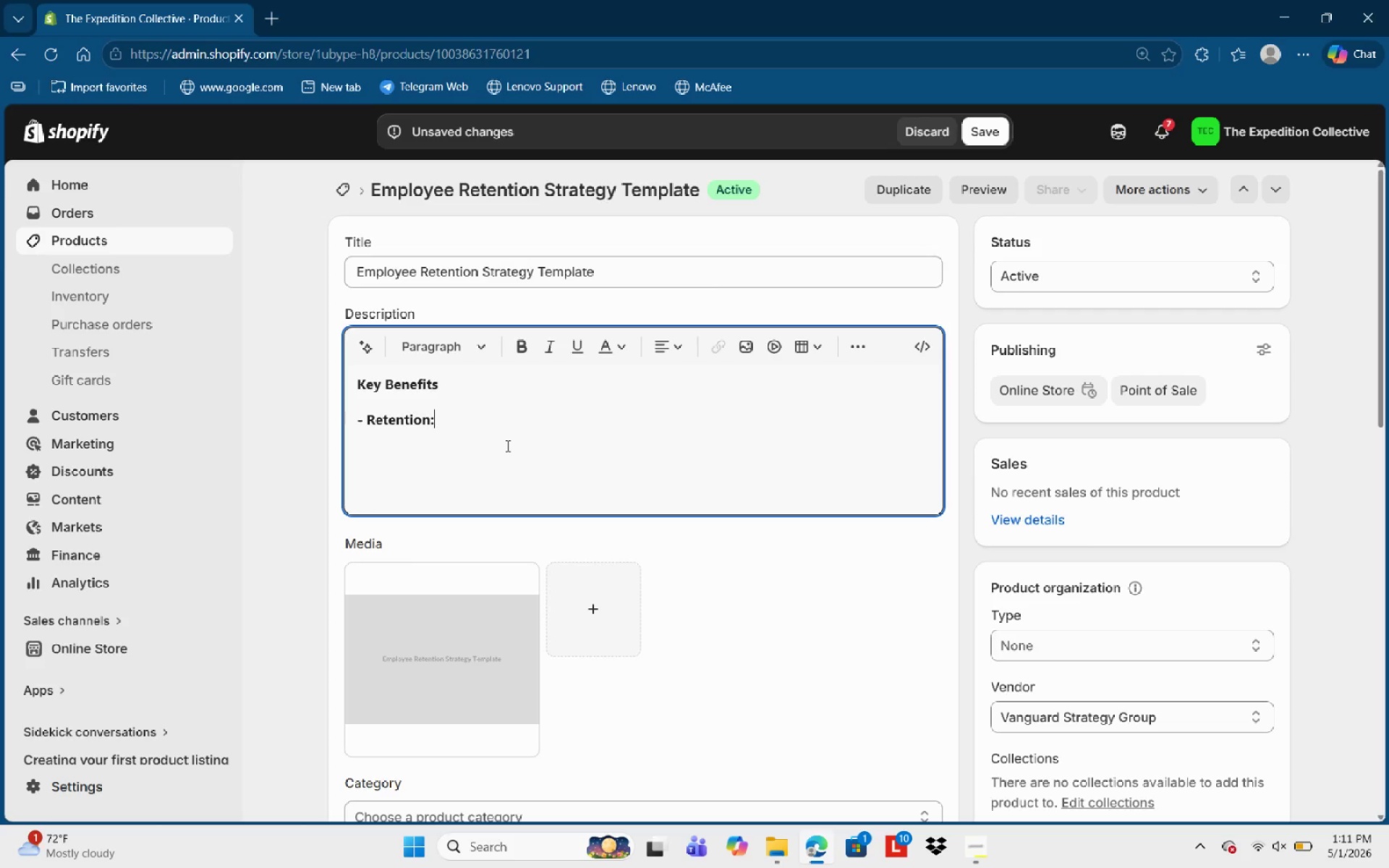 
key(Shift+ShiftRight)
 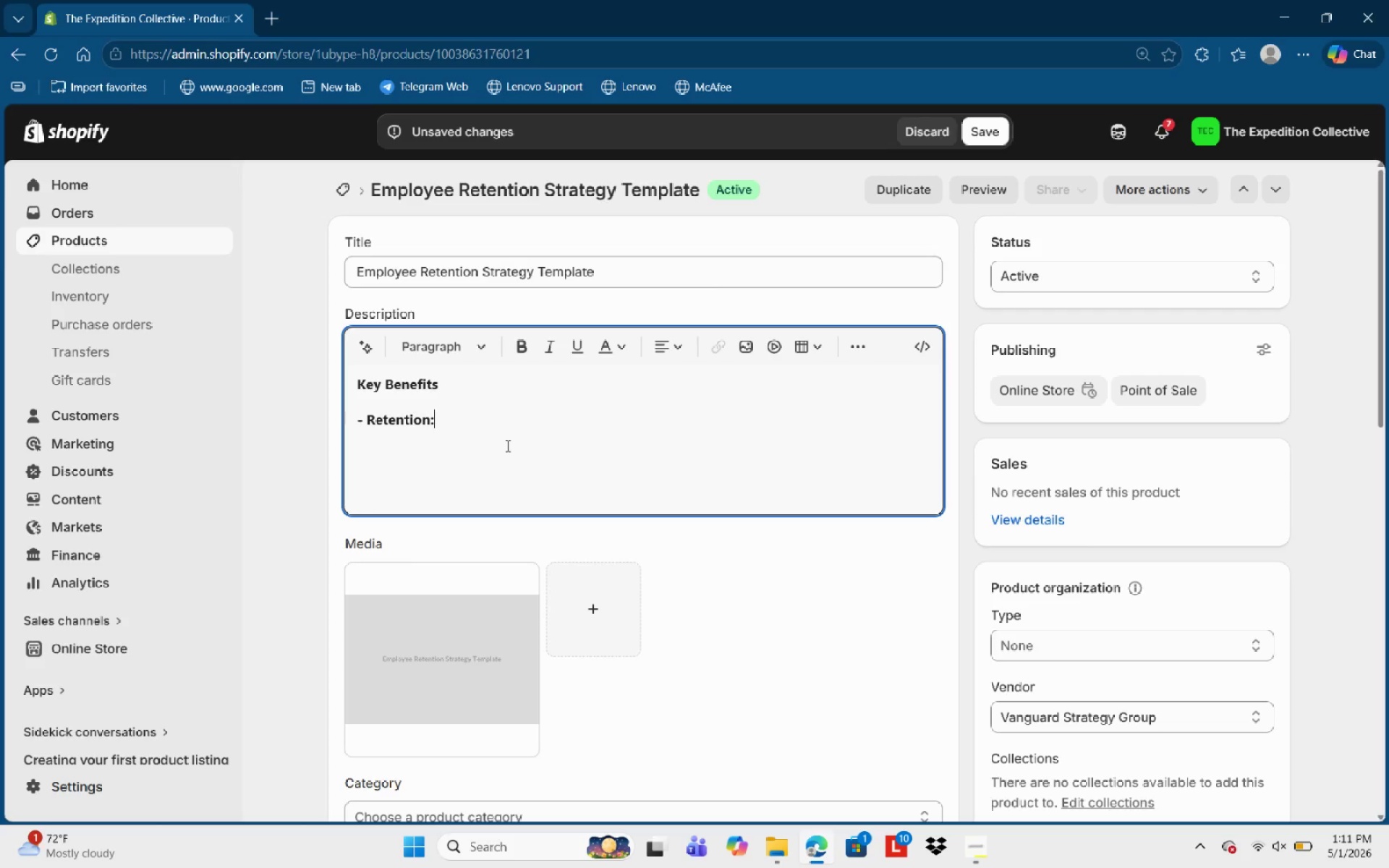 
key(Control+Shift+ArrowLeft)
 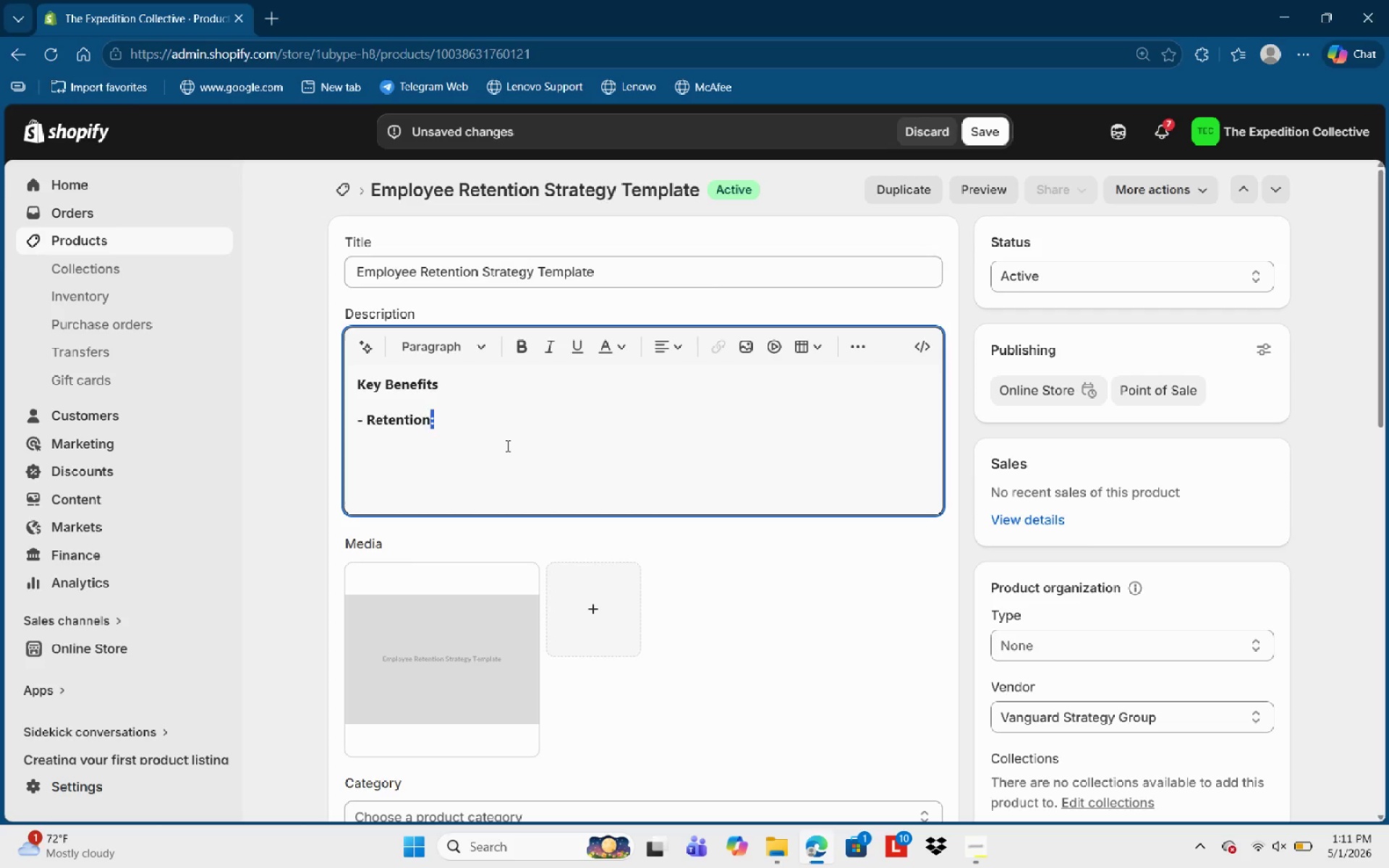 
key(Control+Shift+ArrowLeft)
 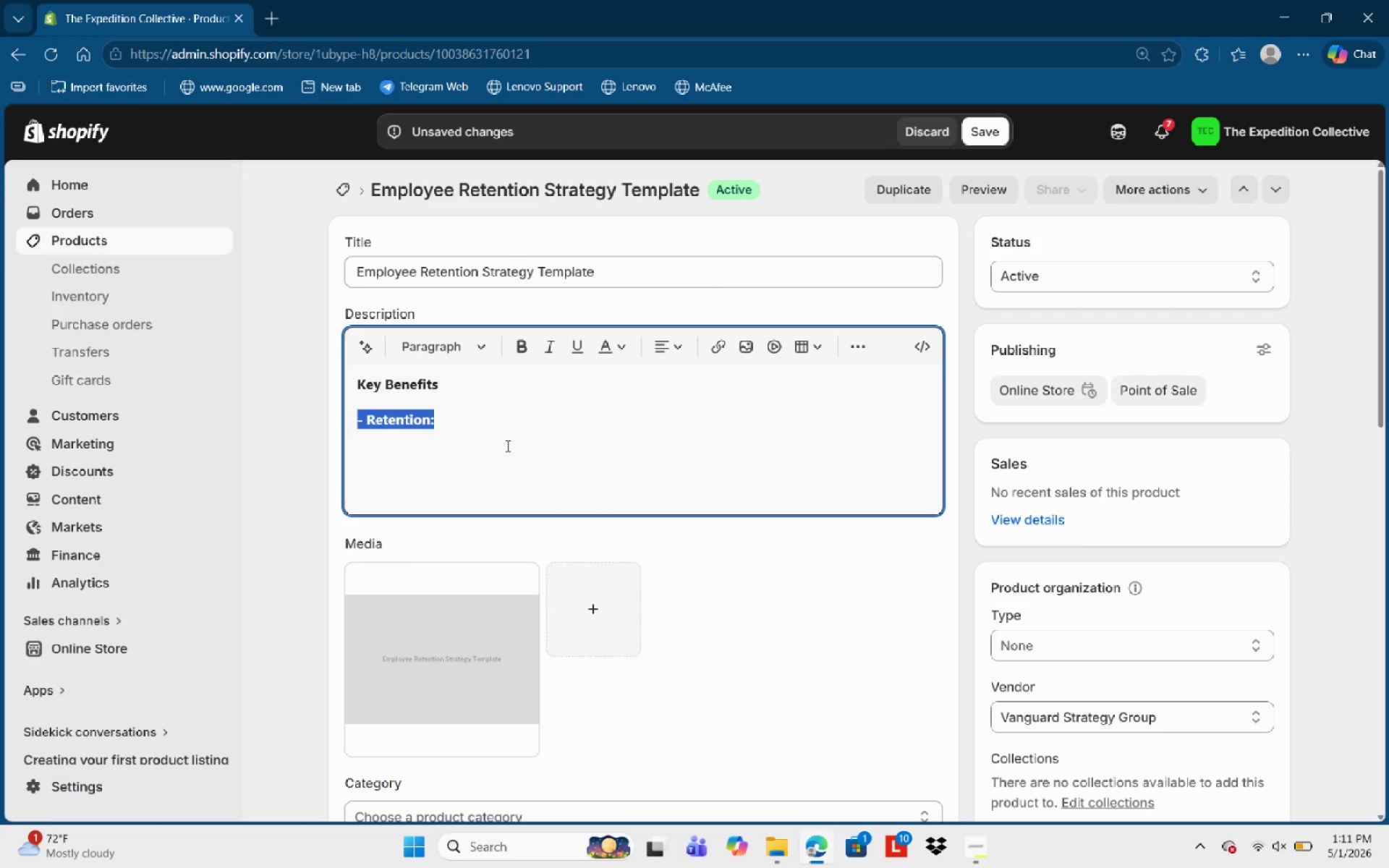 
key(Control+Shift+ArrowLeft)
 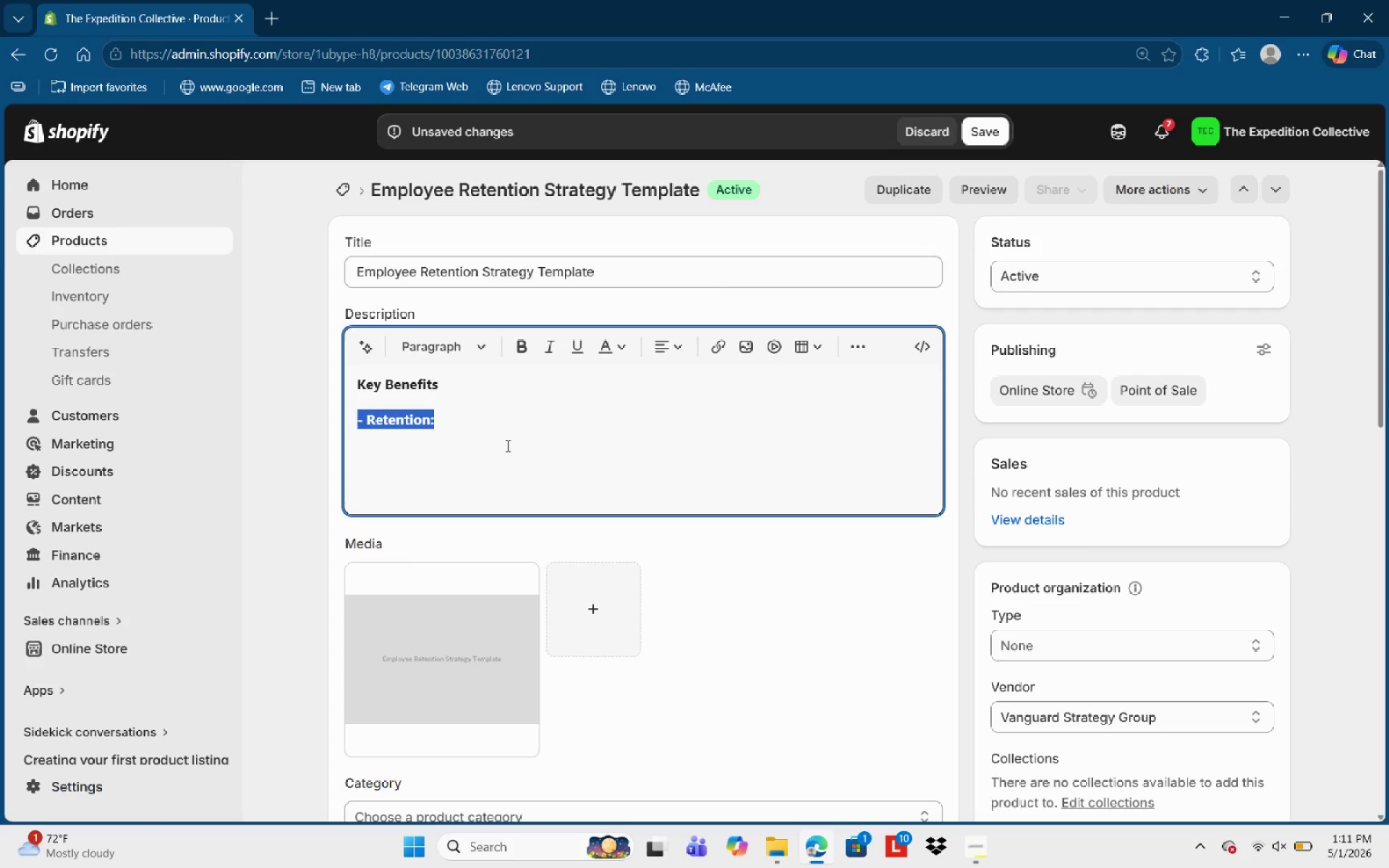 
key(Control+ArrowRight)
 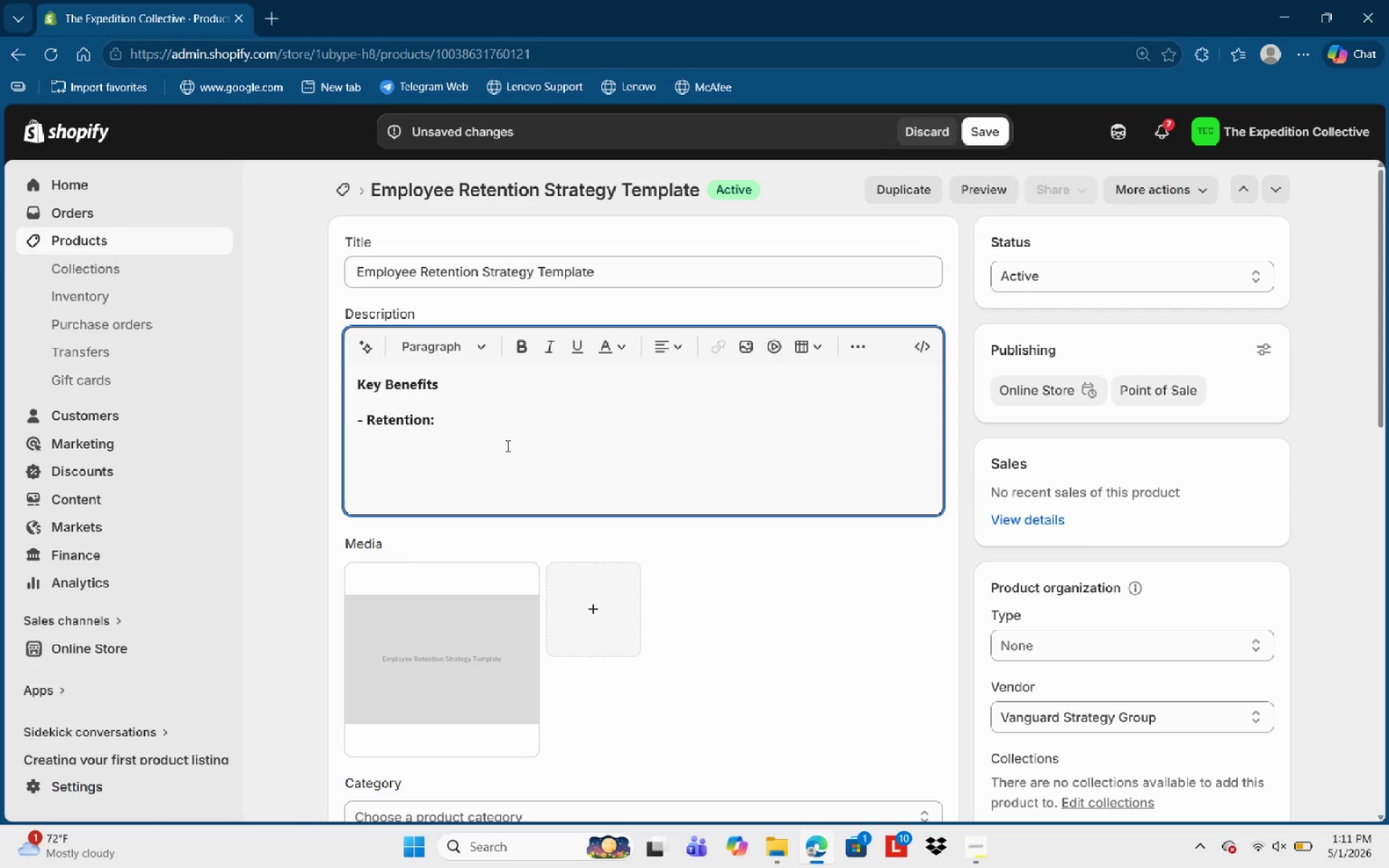 
key(ArrowRight)
 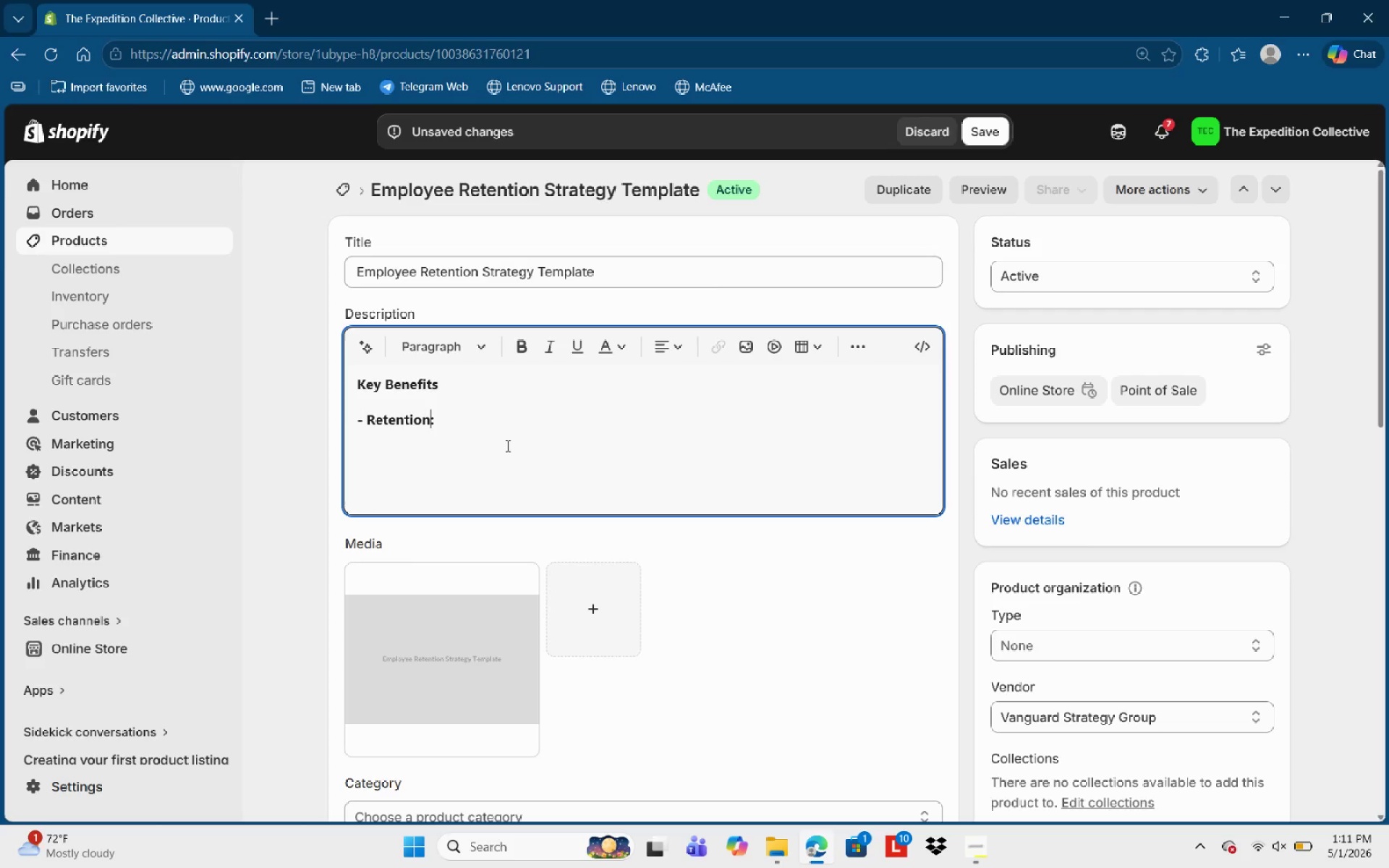 
key(Control+ArrowRight)
 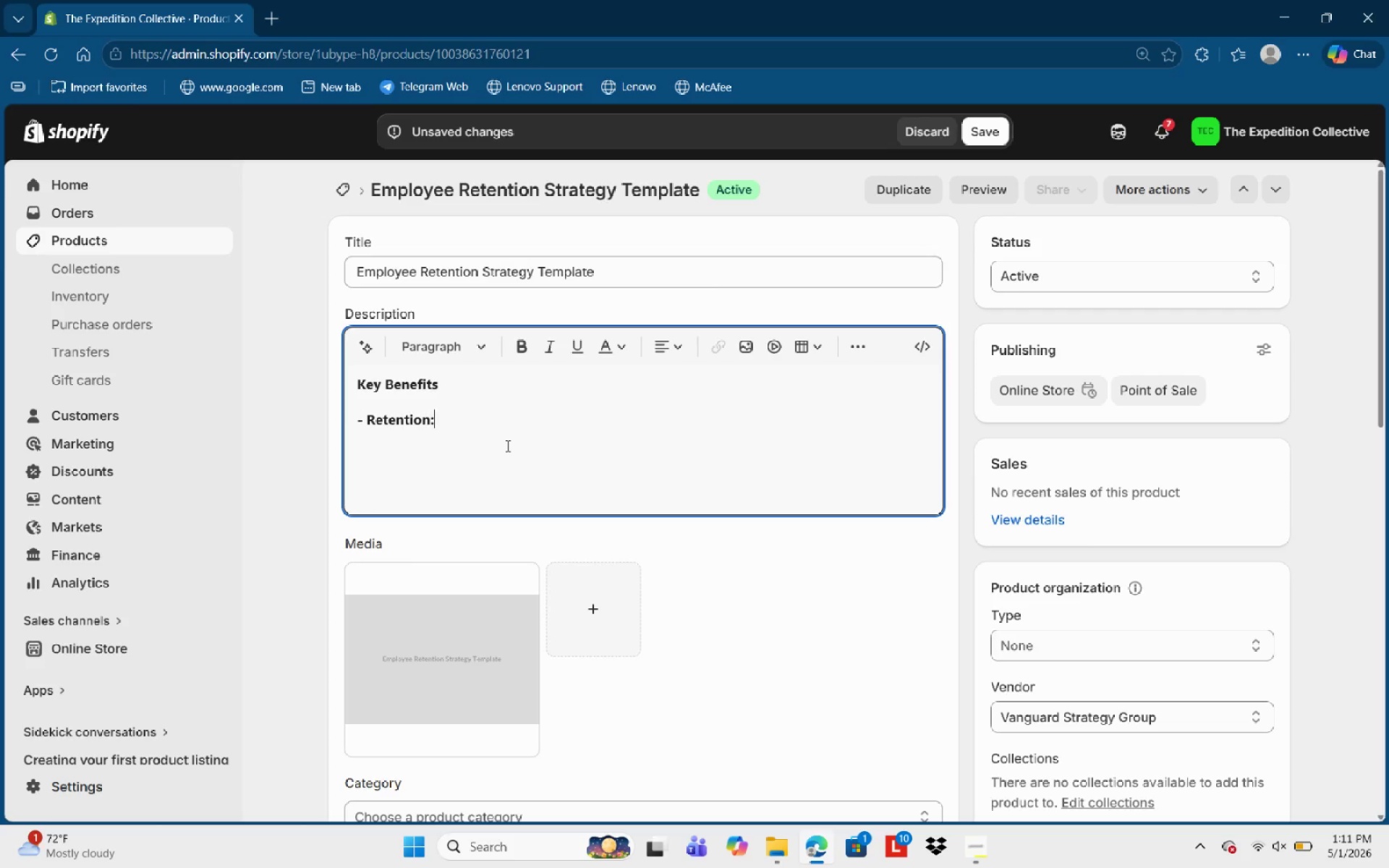 
key(Control+ArrowRight)
 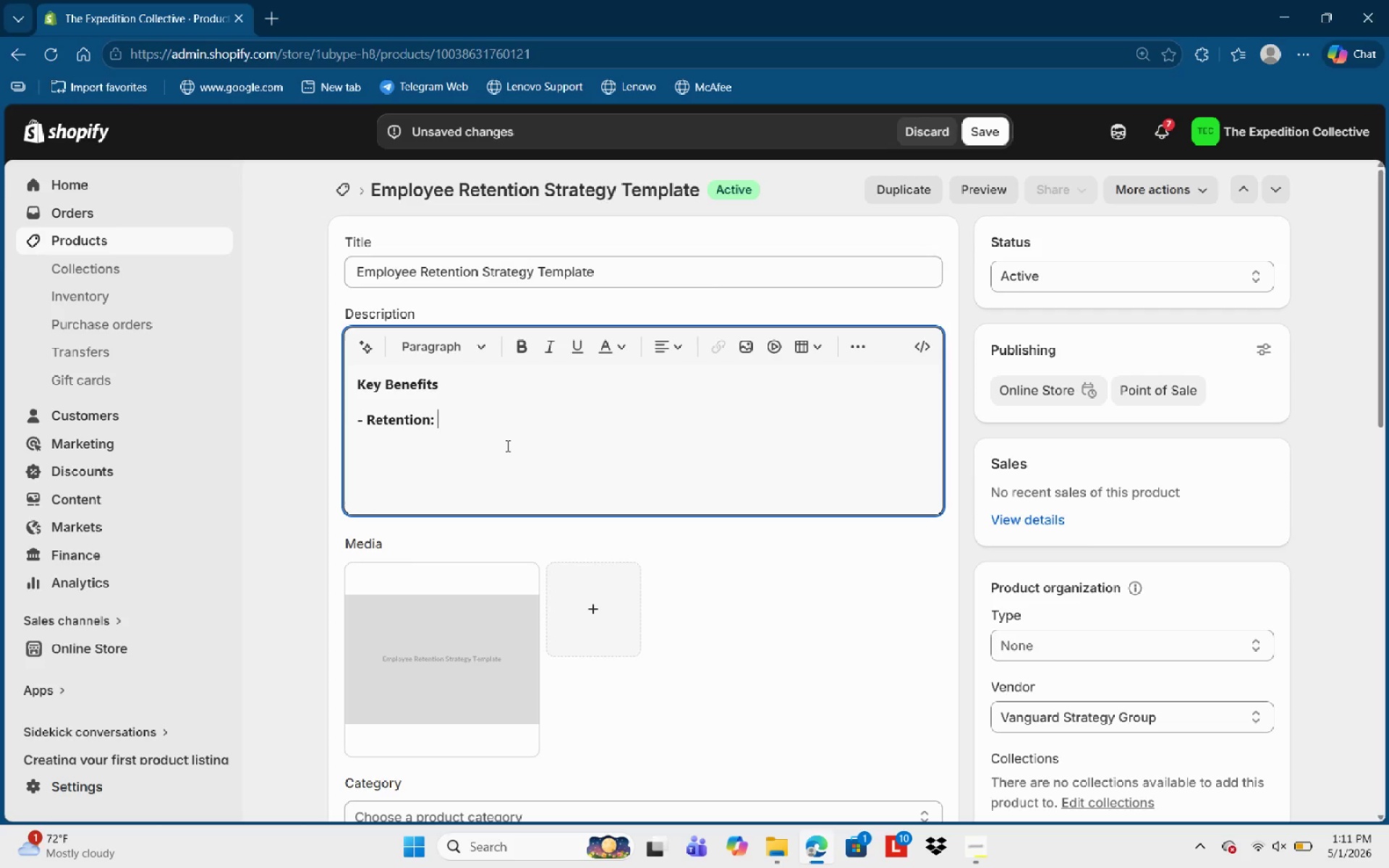 
key(Space)
 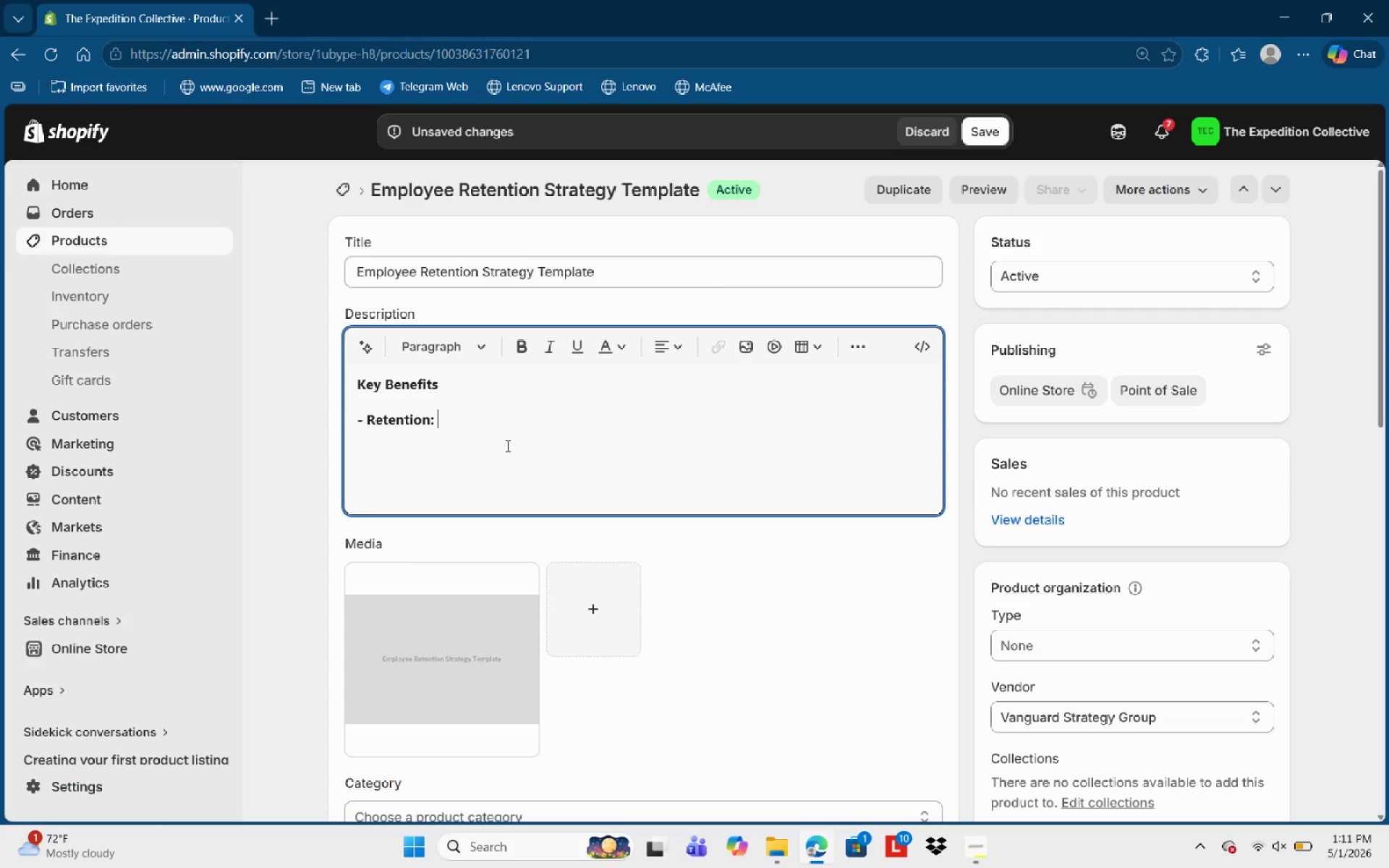 
key(Control+B)
 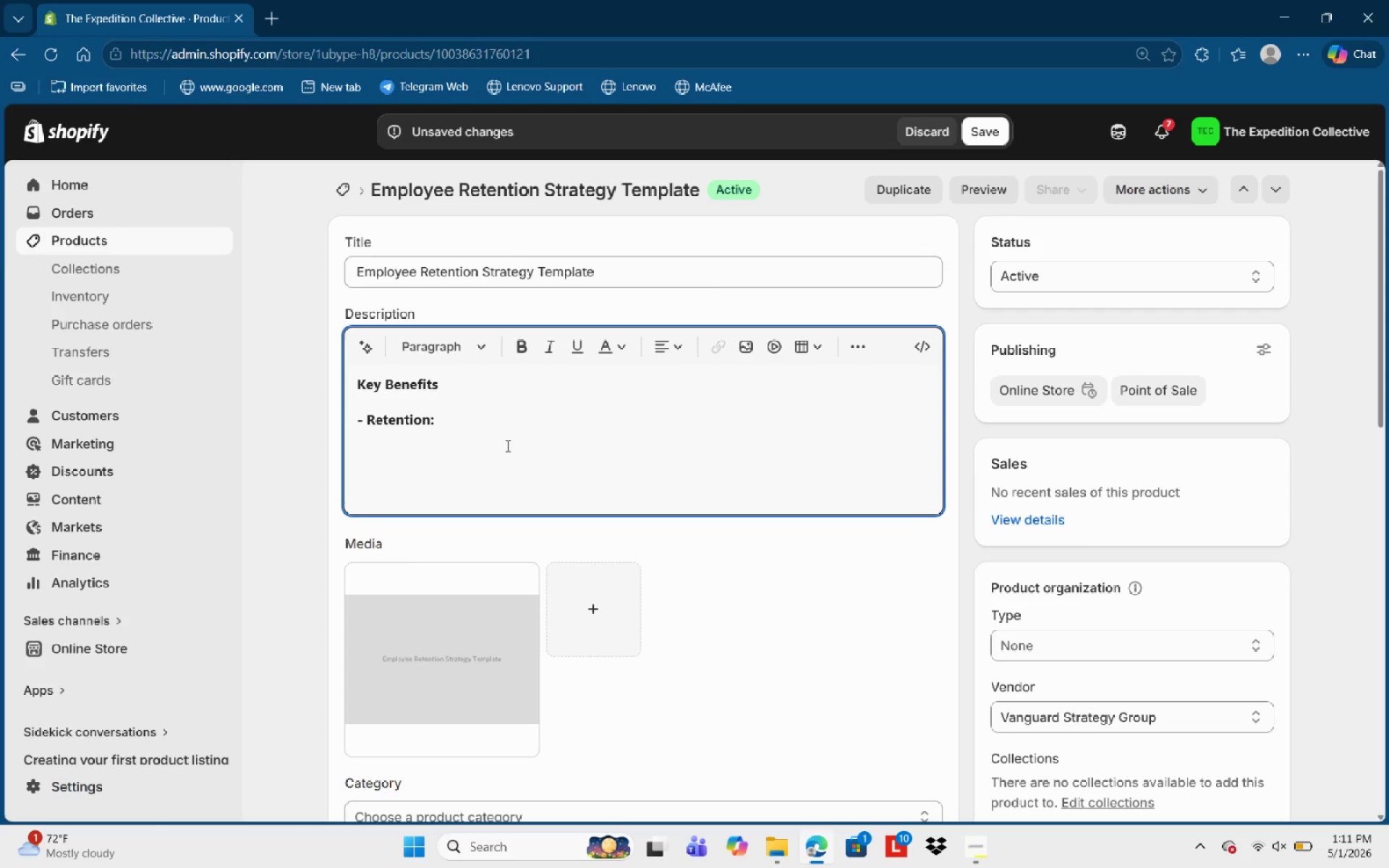 
type(Improve employeee)
key(Backspace)
type( satisfaction and lonh-)
key(Backspace)
key(Backspace)
type(g-trn )
key(Backspace)
key(Backspace)
type(m loyality.)
 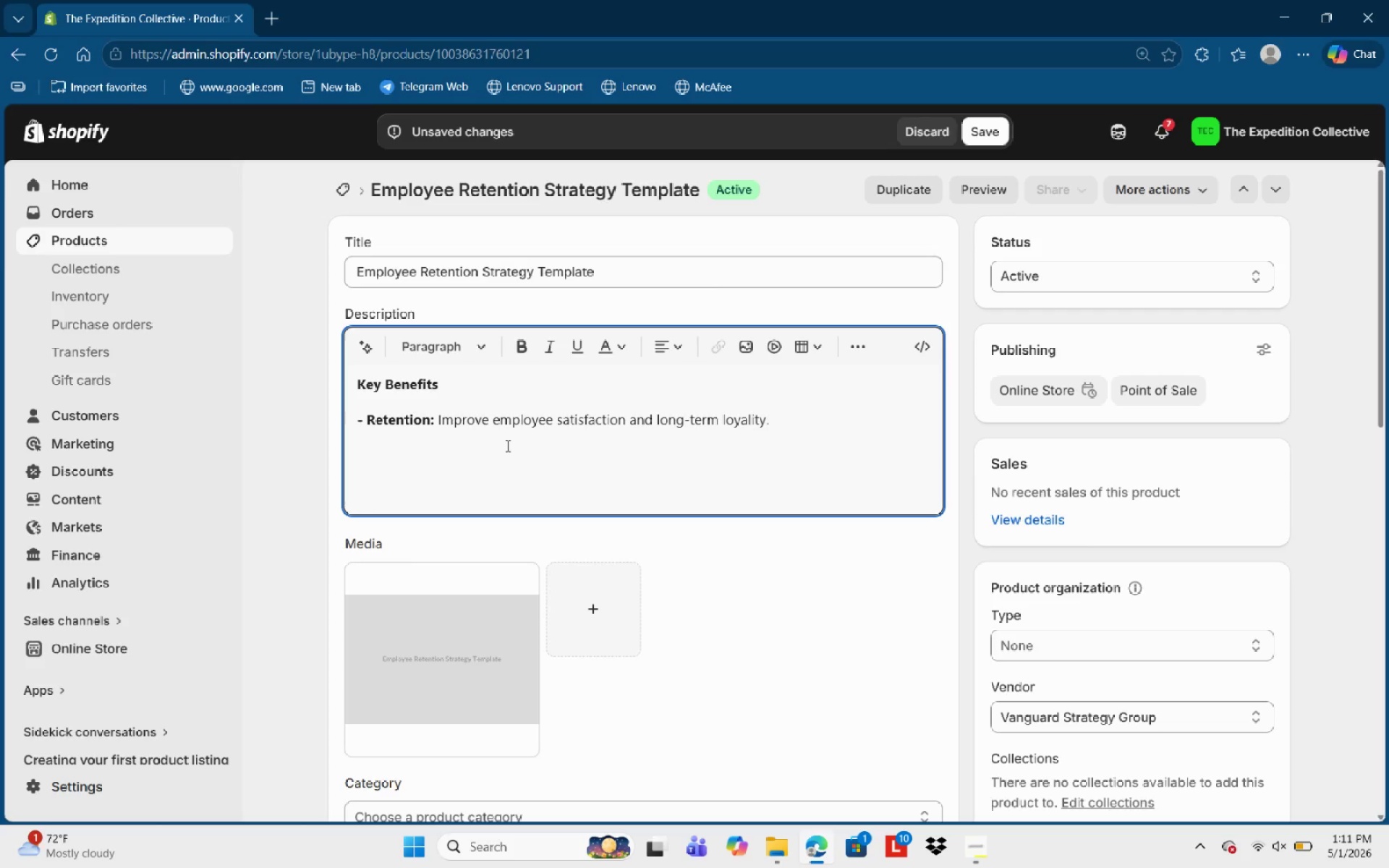 
key(Enter)
 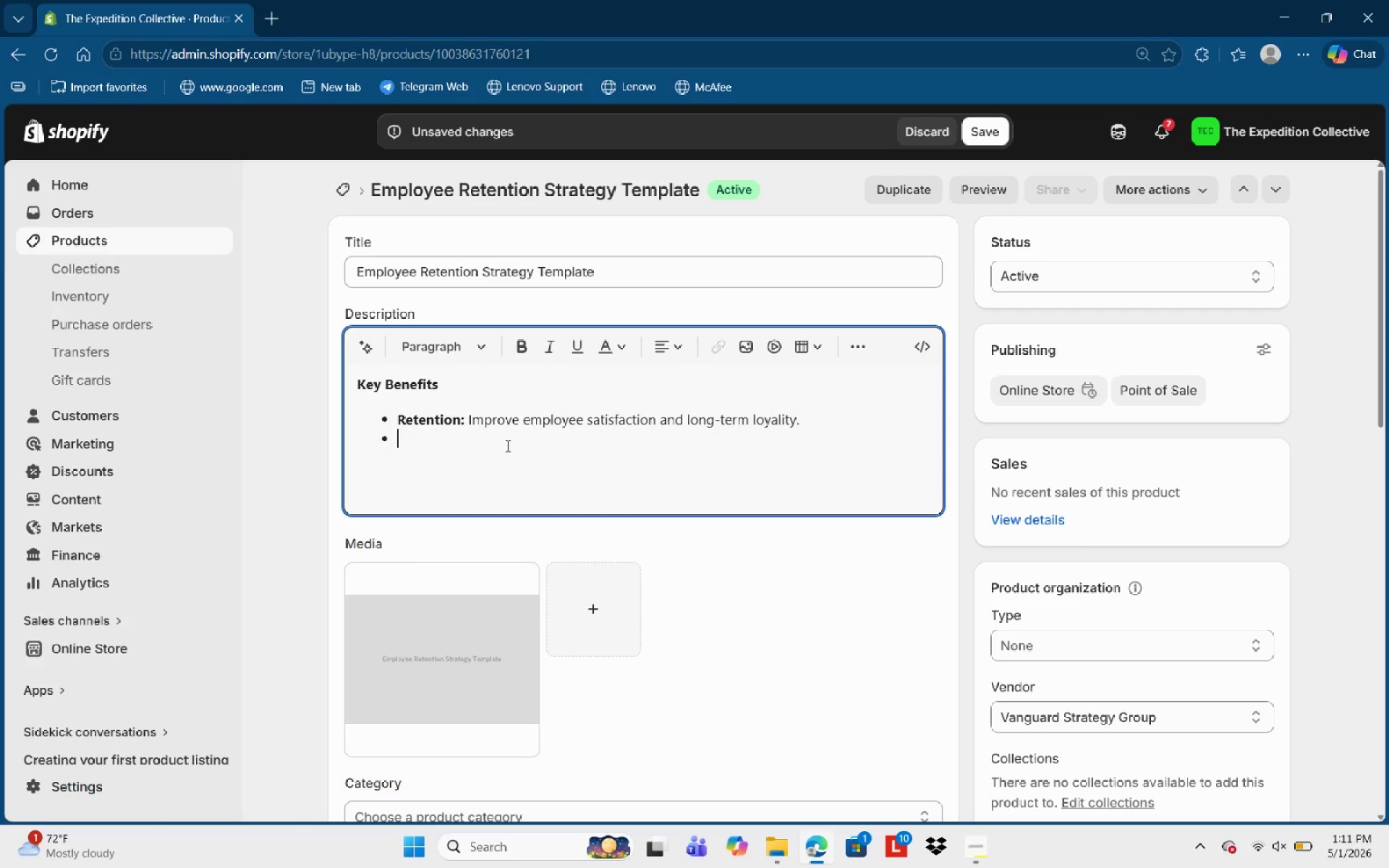 
type(Compliance:)
 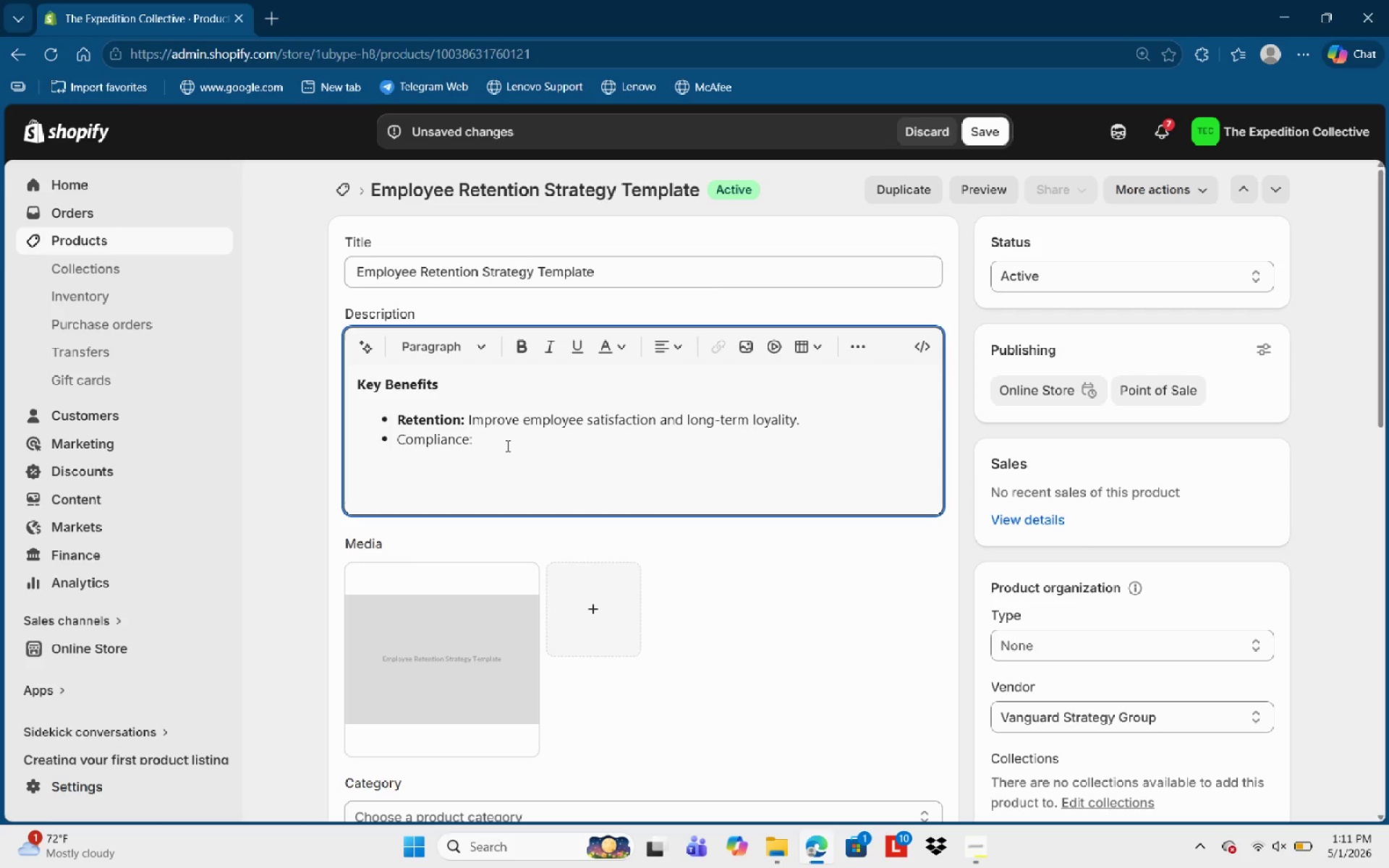 
key(Control+Shift+ArrowLeft)
 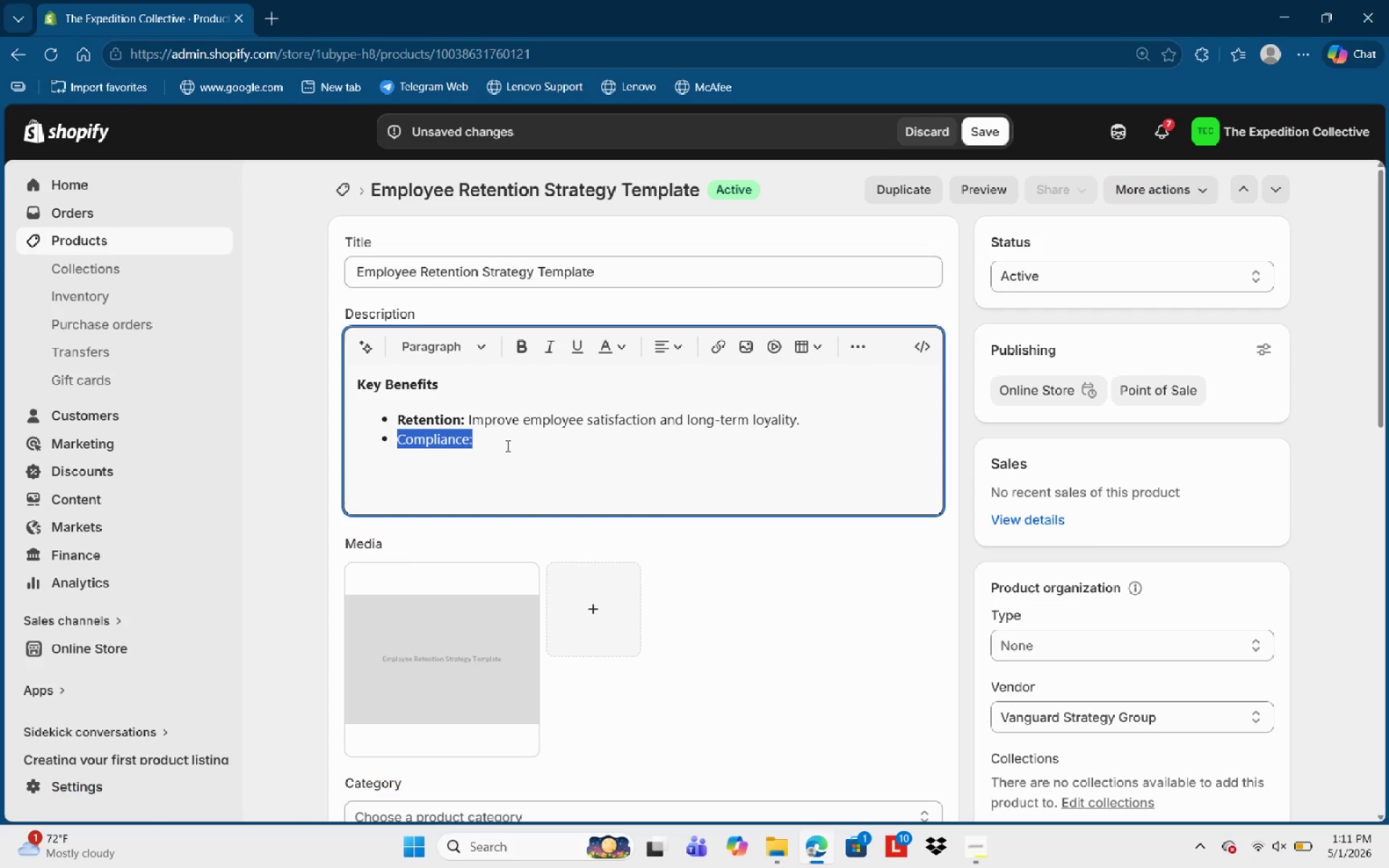 
key(Control+Shift+ArrowLeft)
 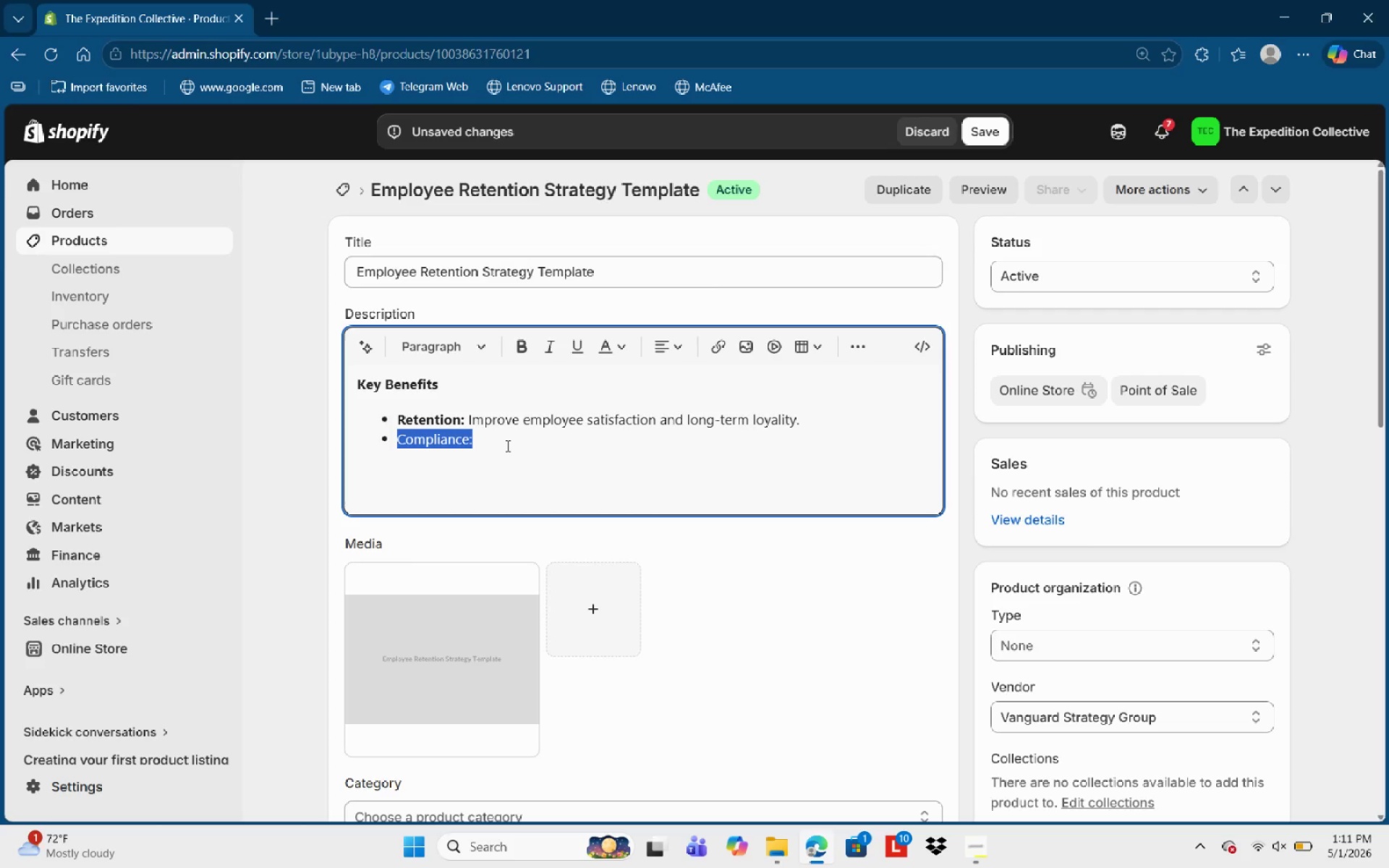 
key(Control+Shift+ArrowLeft)
 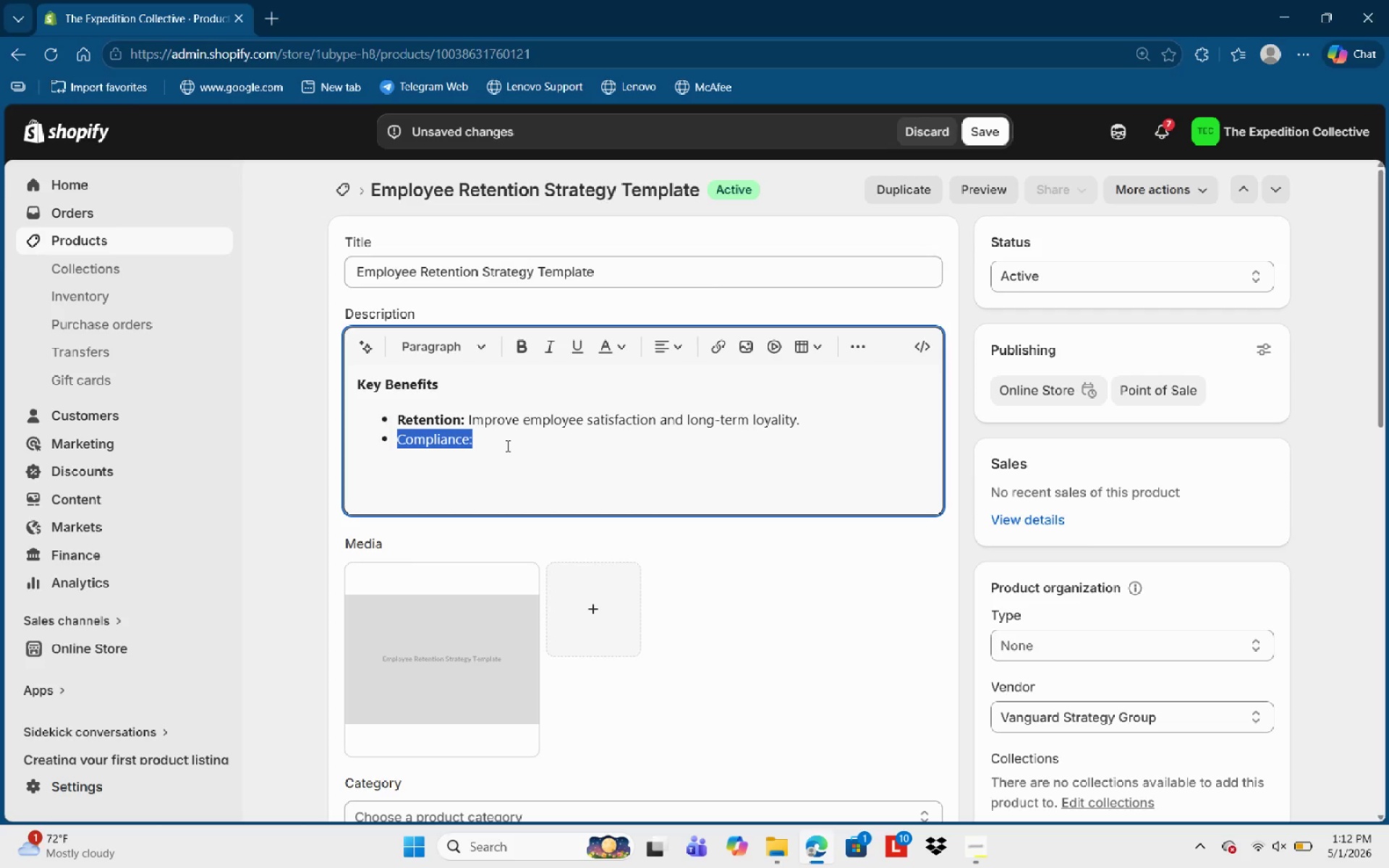 
key(Control+B)
 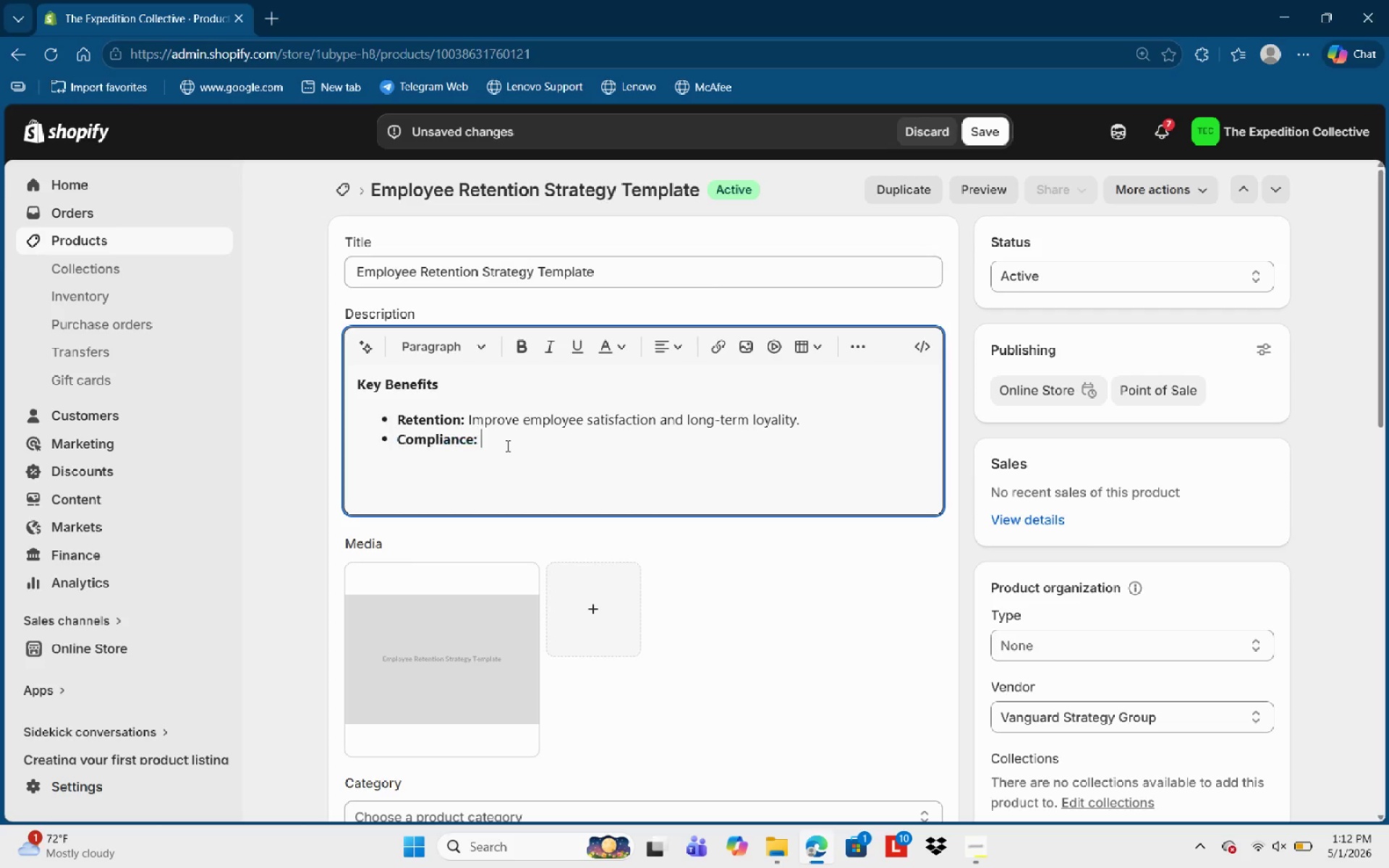 
key(Control+ArrowRight)
 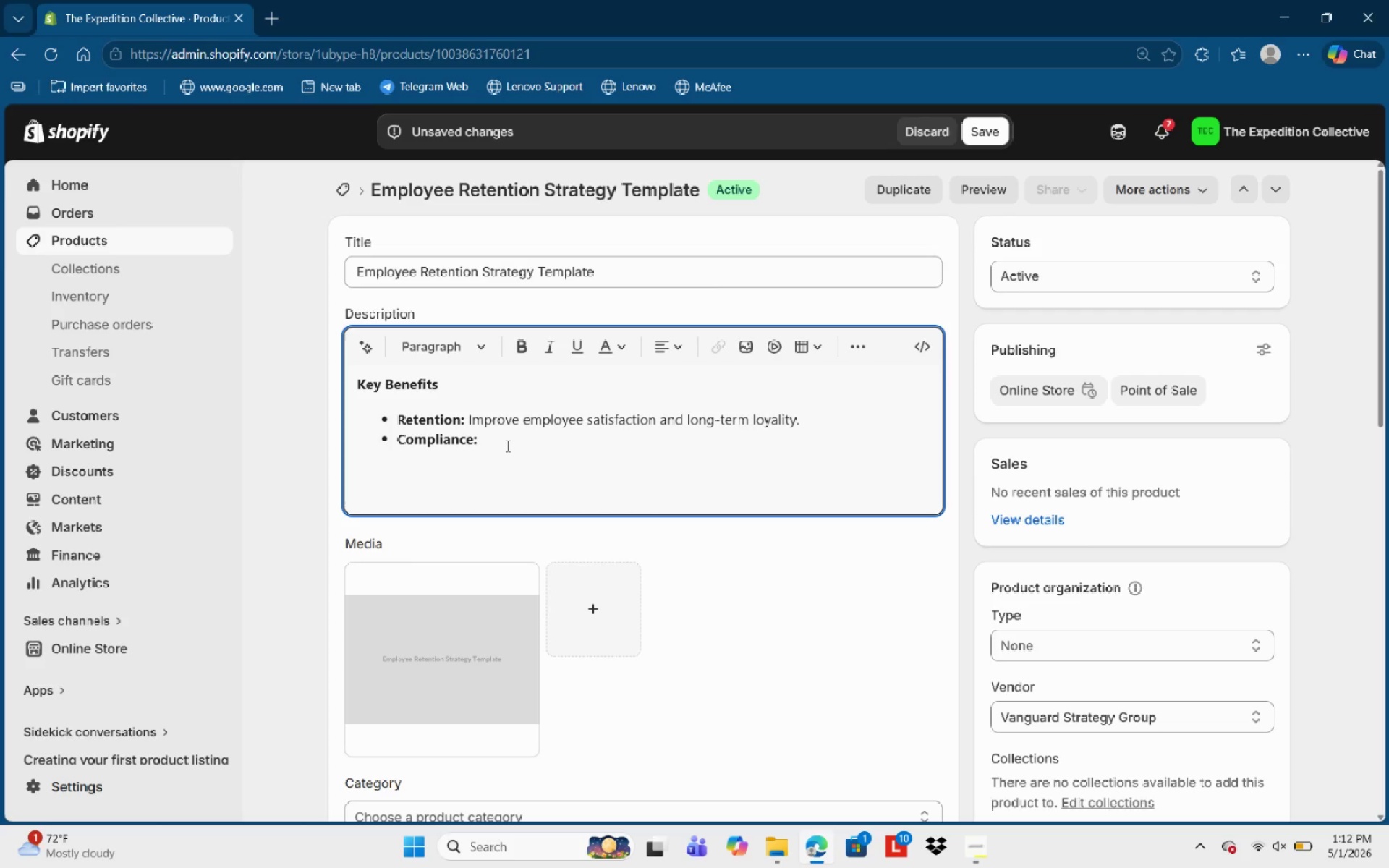 
key(Shift+ShiftLeft)
 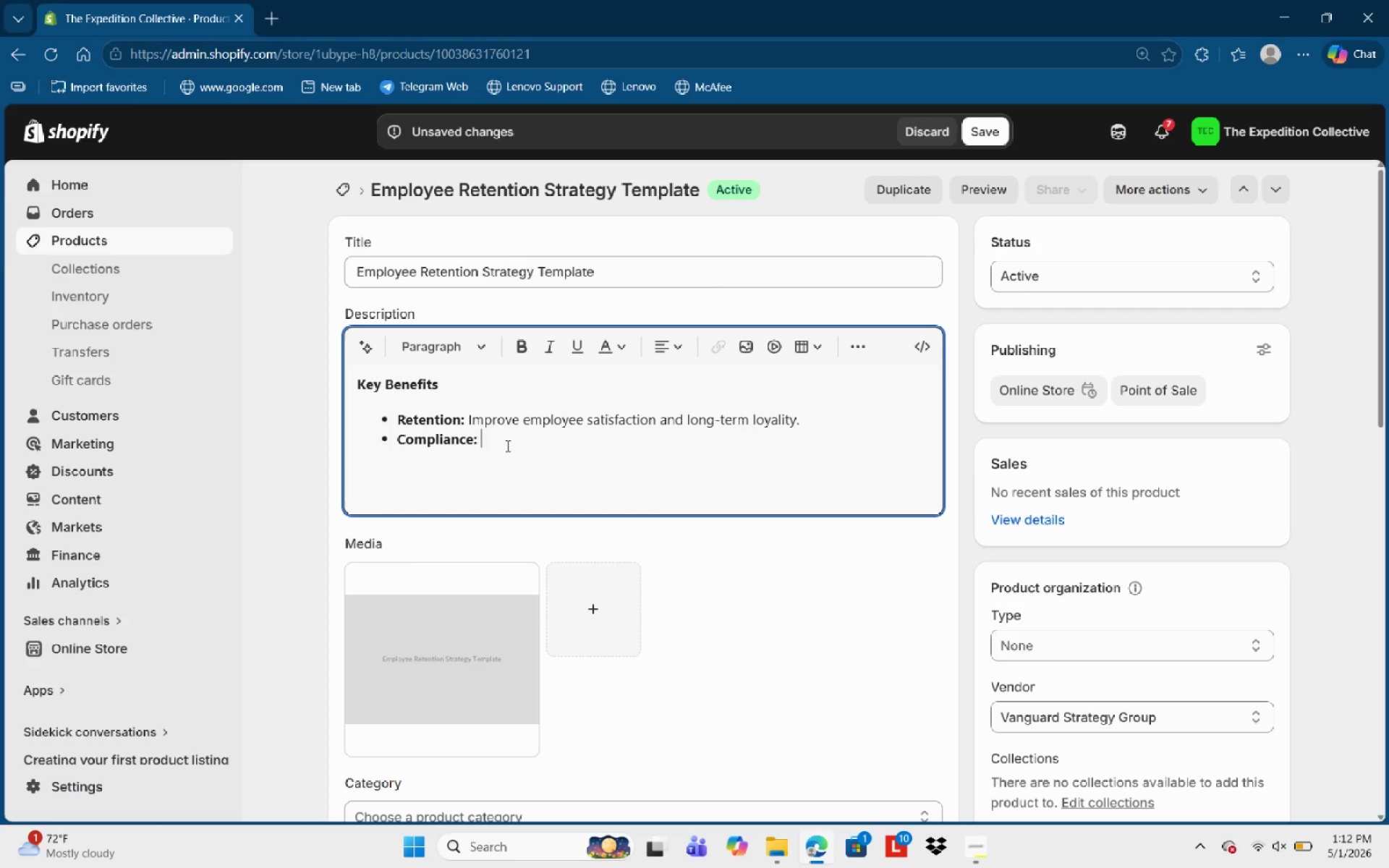 
key(Control+B)
 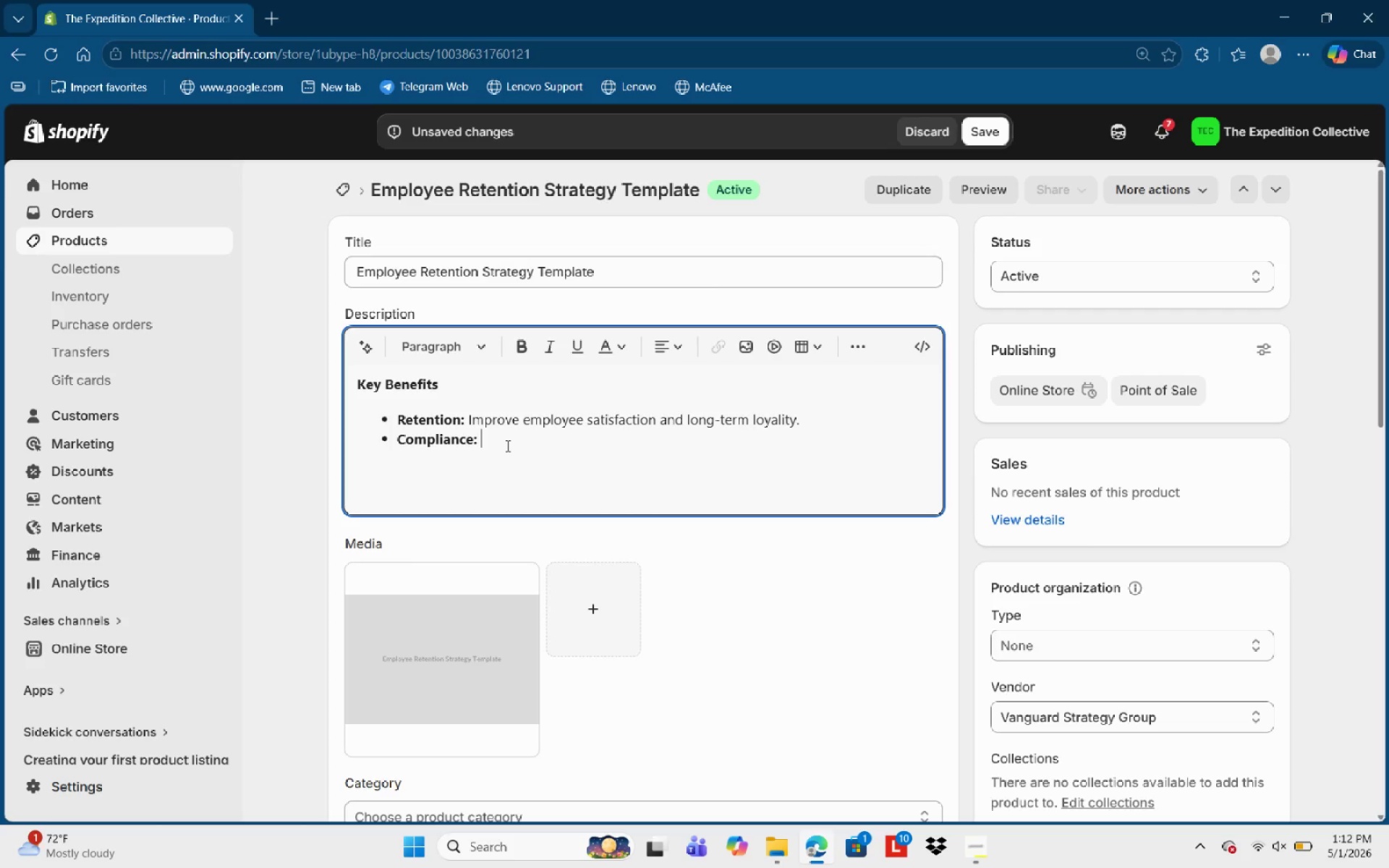 
key(Shift+E)
 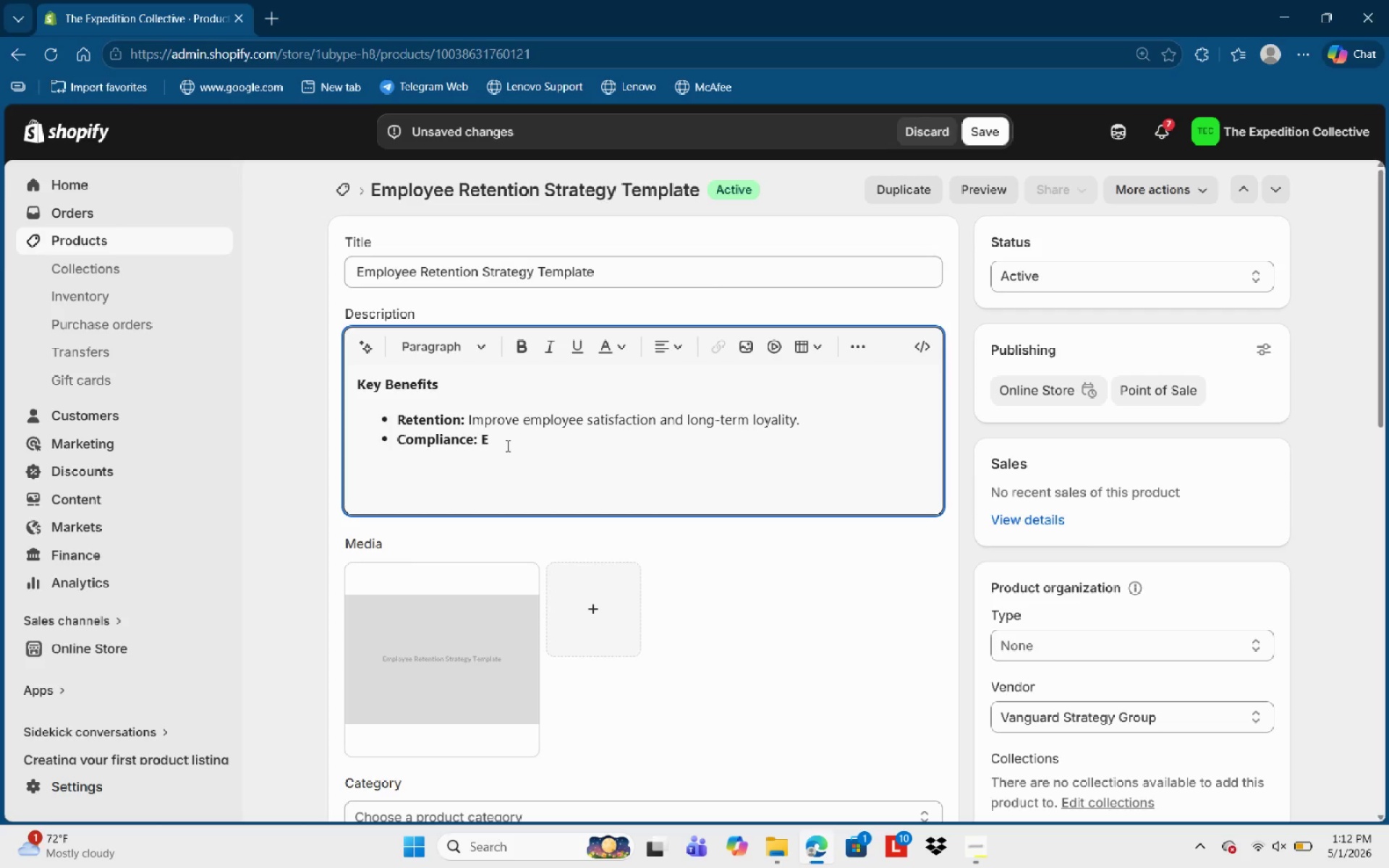 
key(Backspace)
 